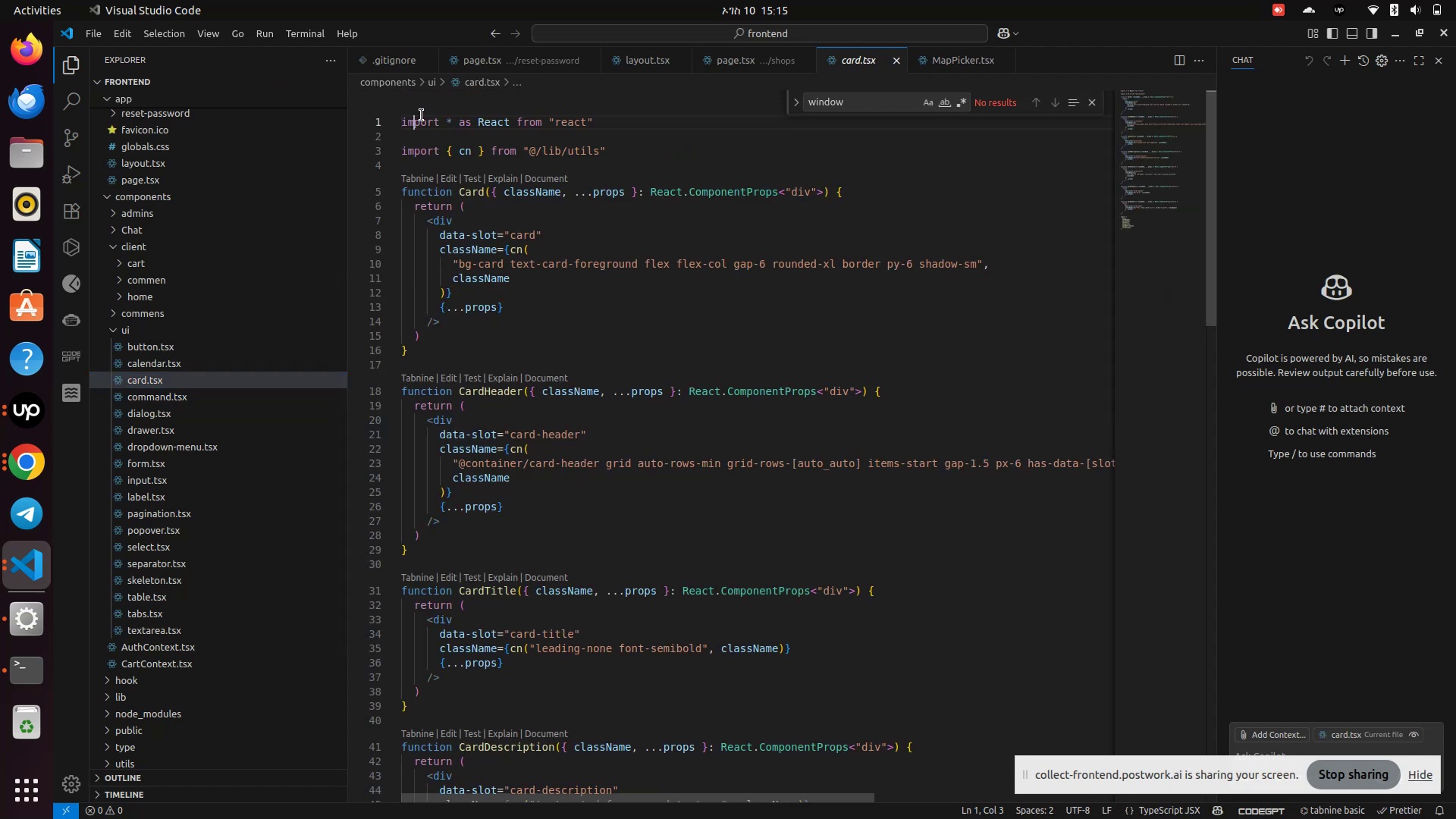 
key(ArrowLeft)
 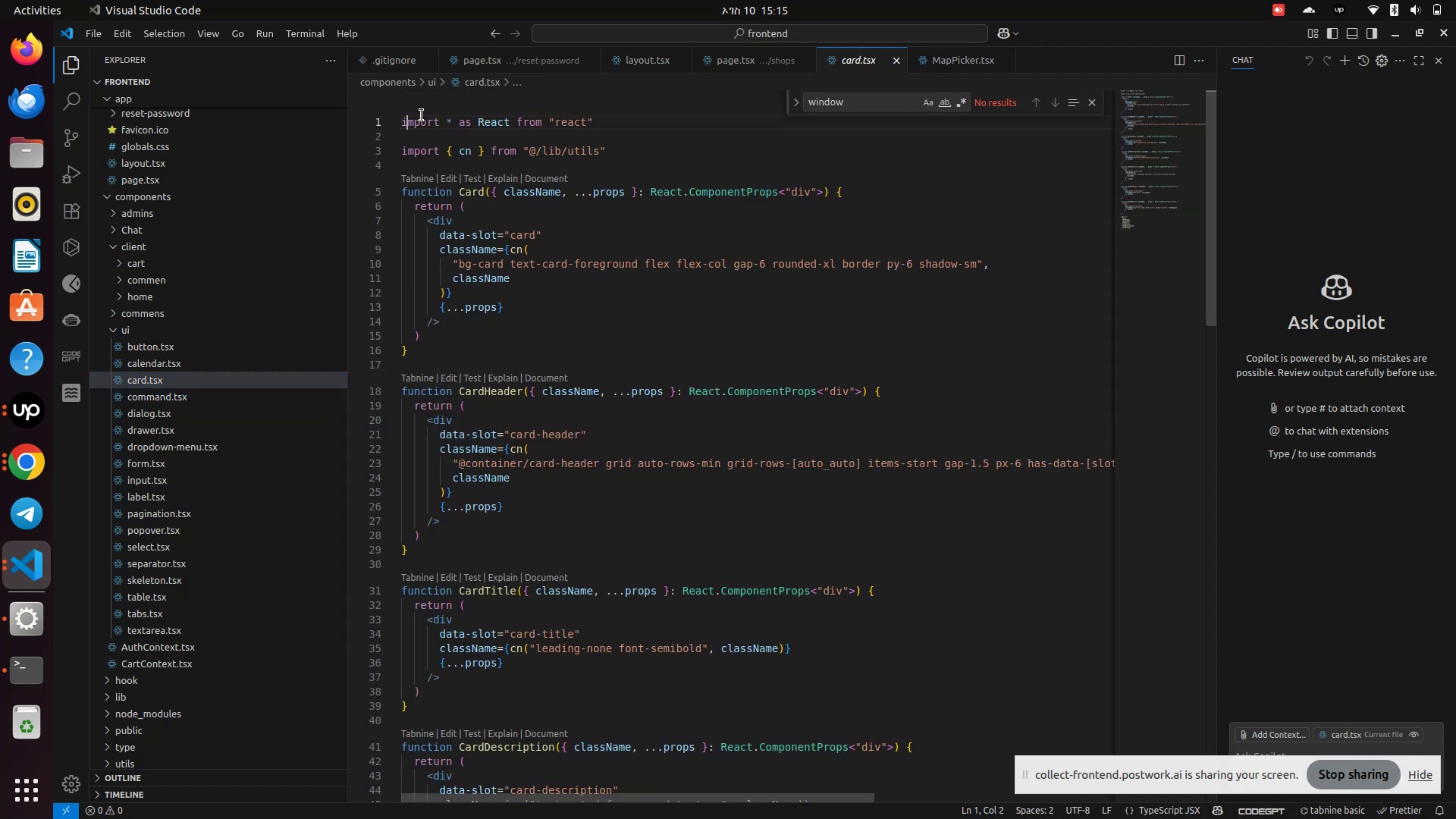 
key(ArrowLeft)
 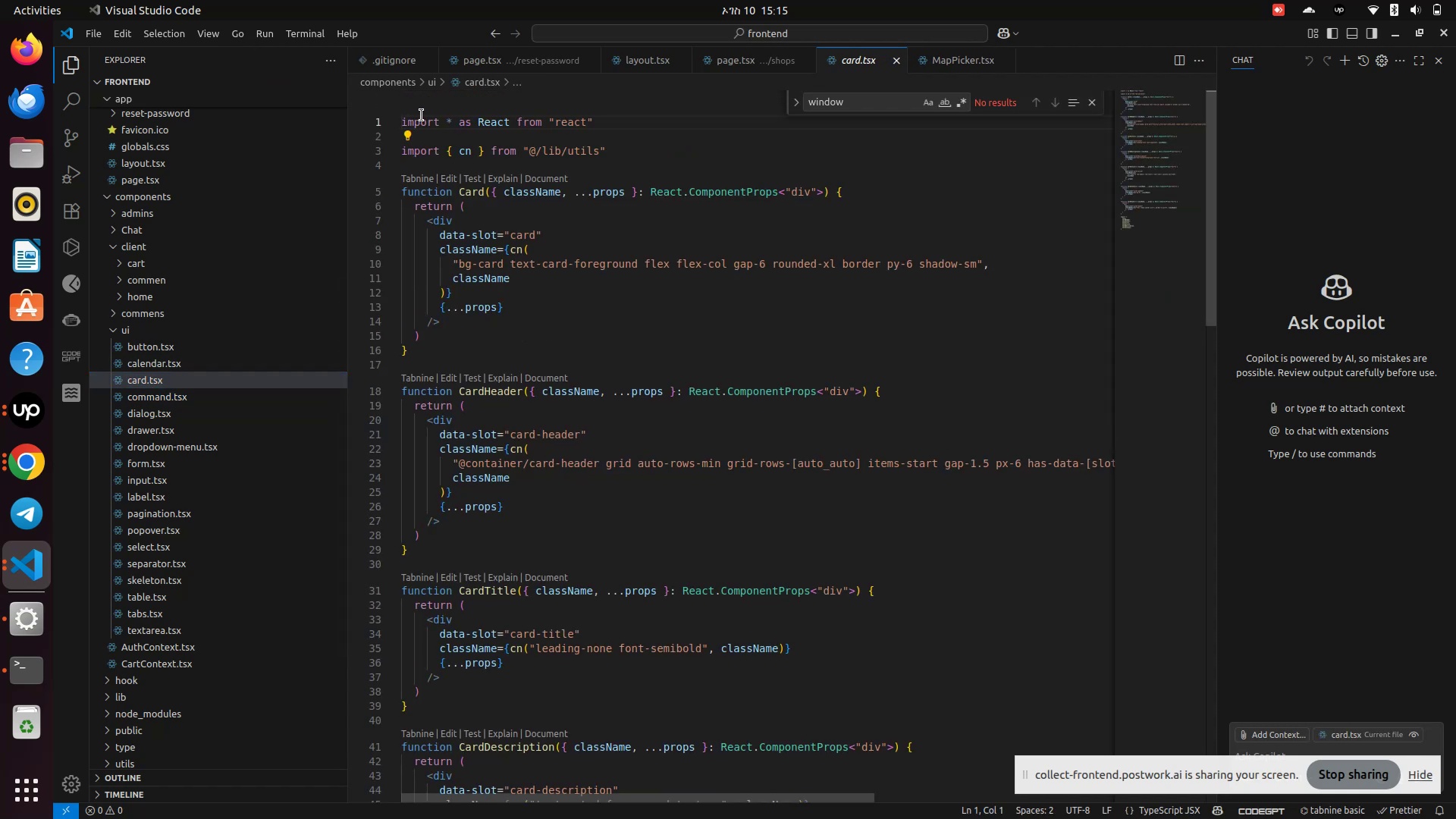 
key(Enter)
 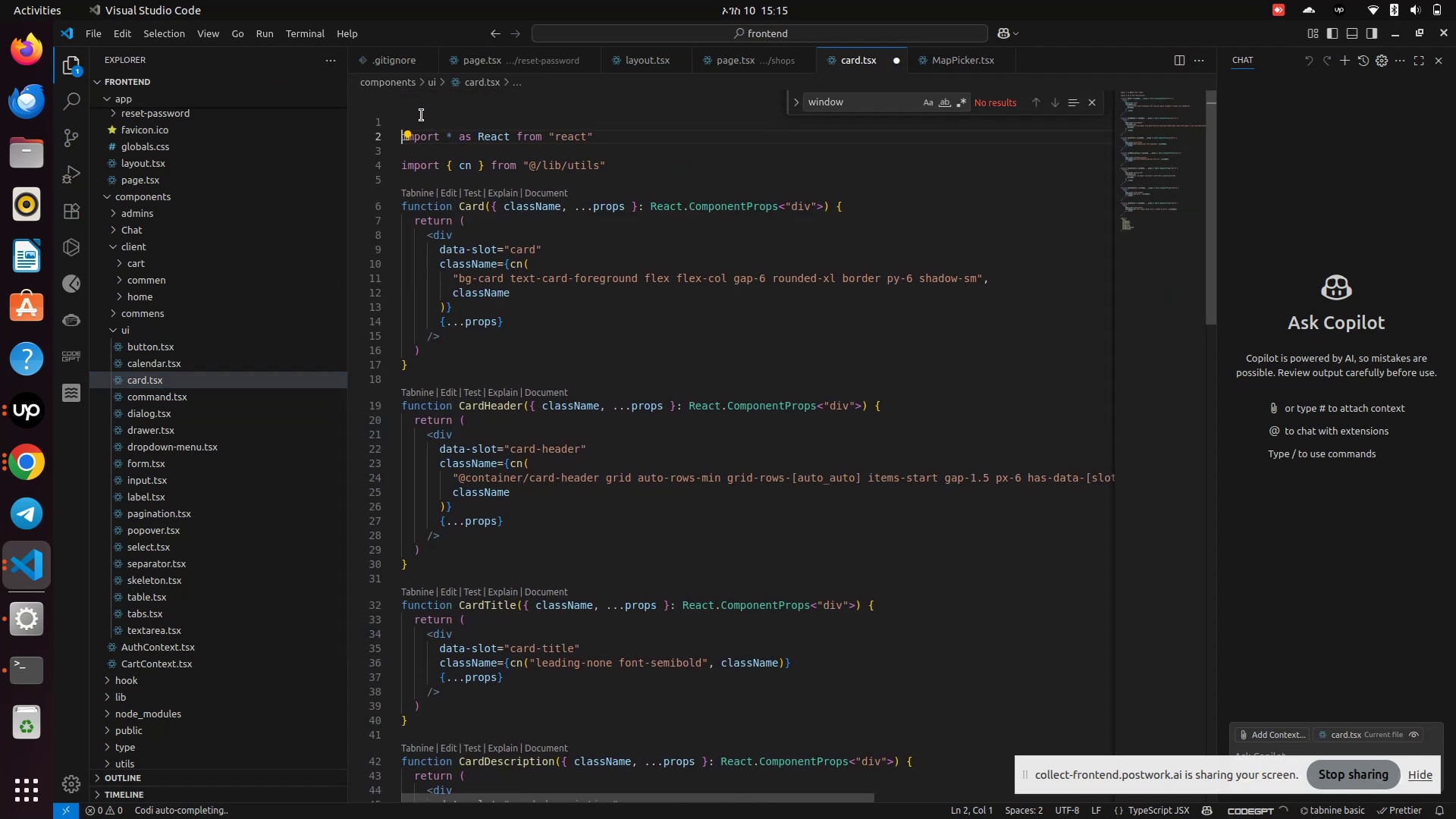 
key(ArrowUp)
 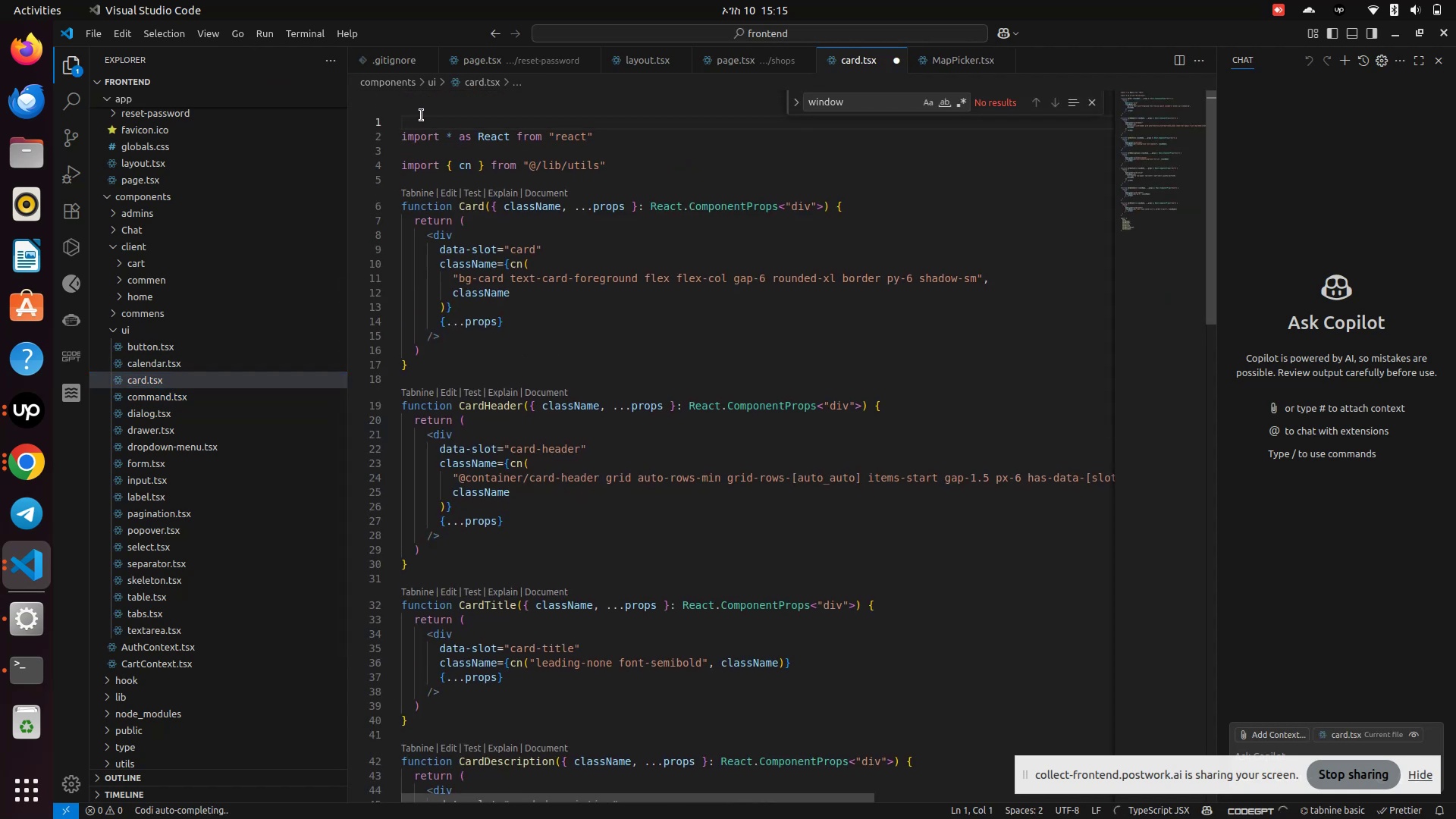 
type("use client)
 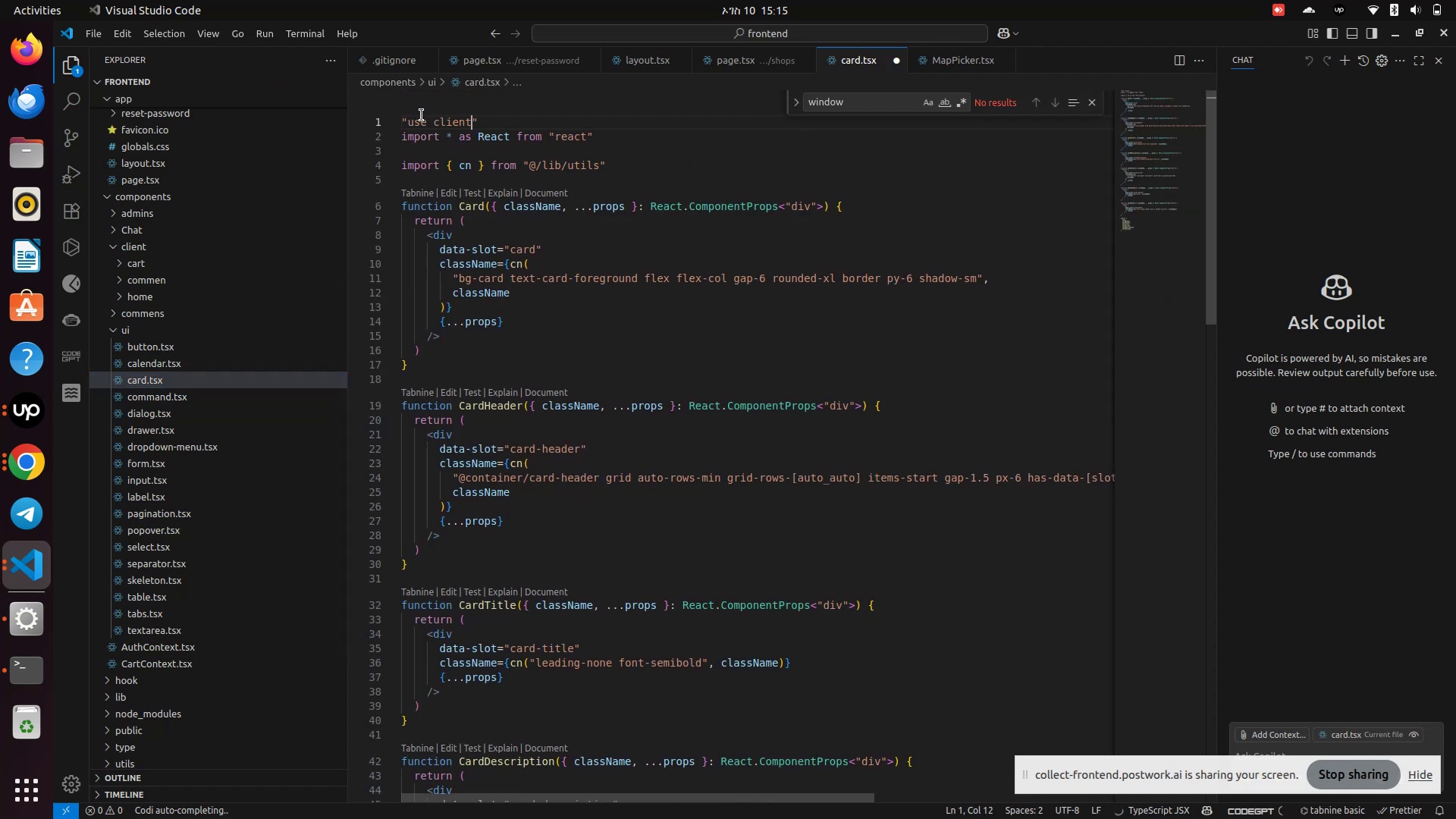 
key(Control+S)
 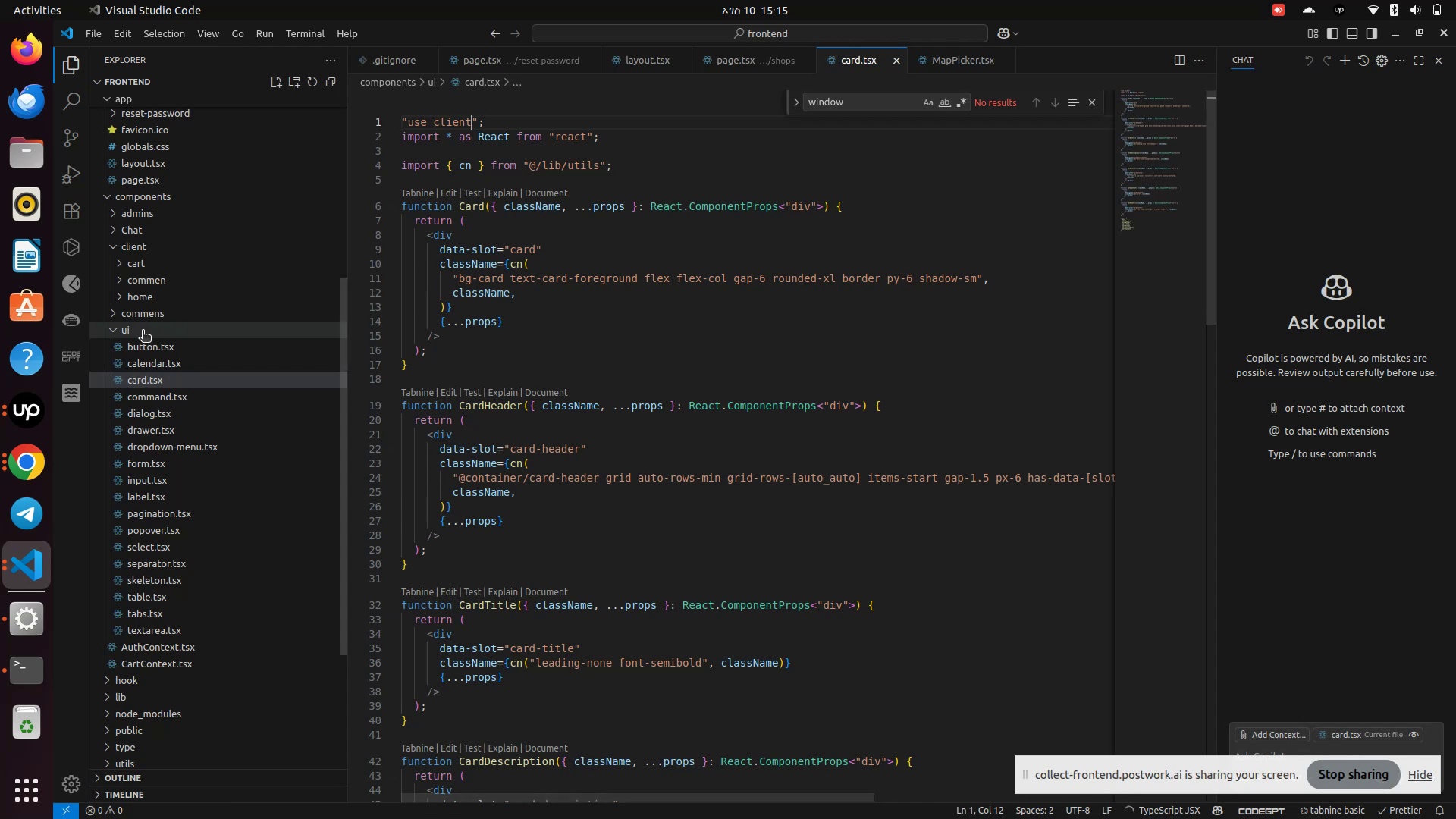 
left_click([147, 345])
 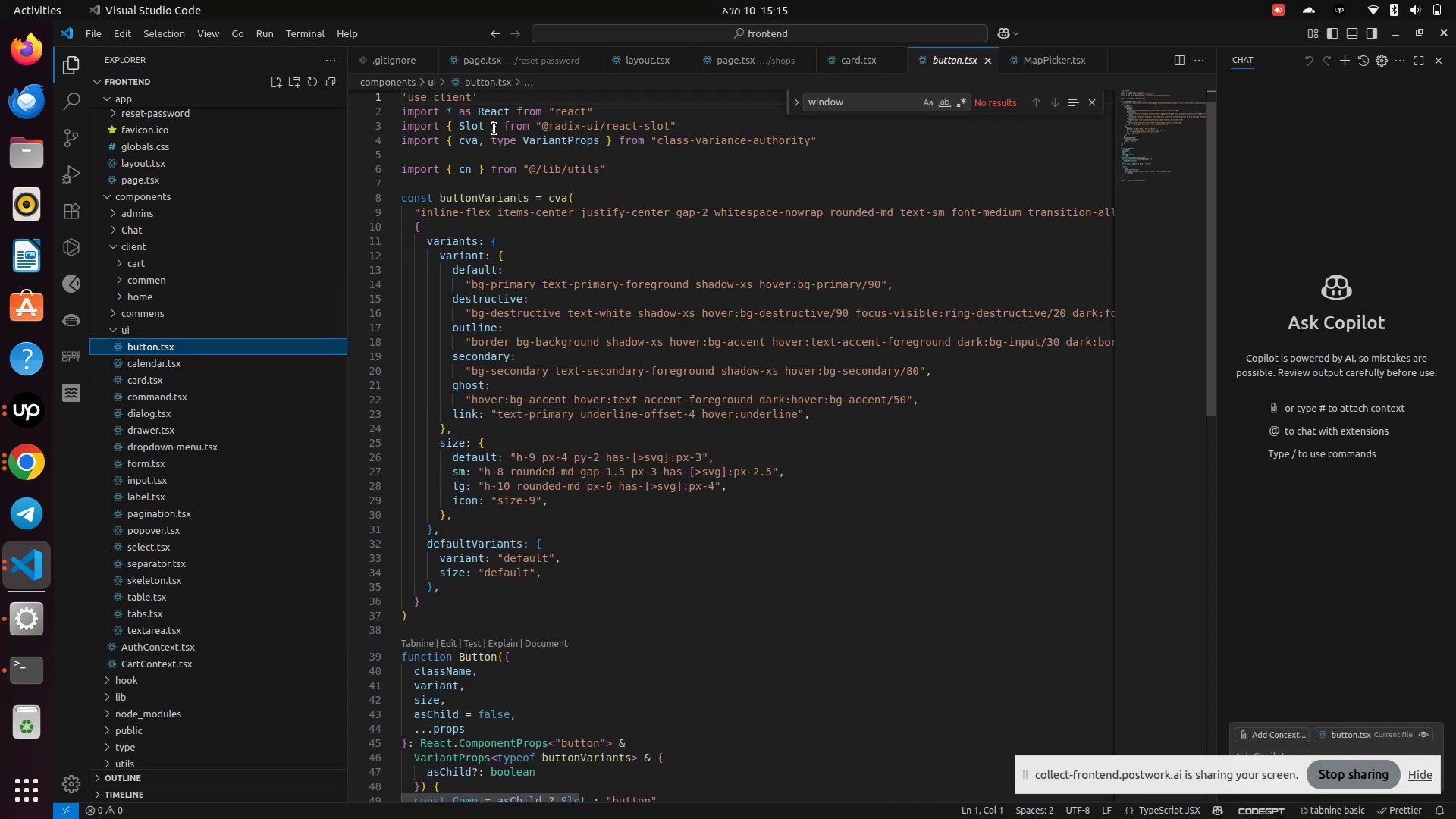 
left_click_drag(start_coordinate=[494, 98], to_coordinate=[392, 116])
 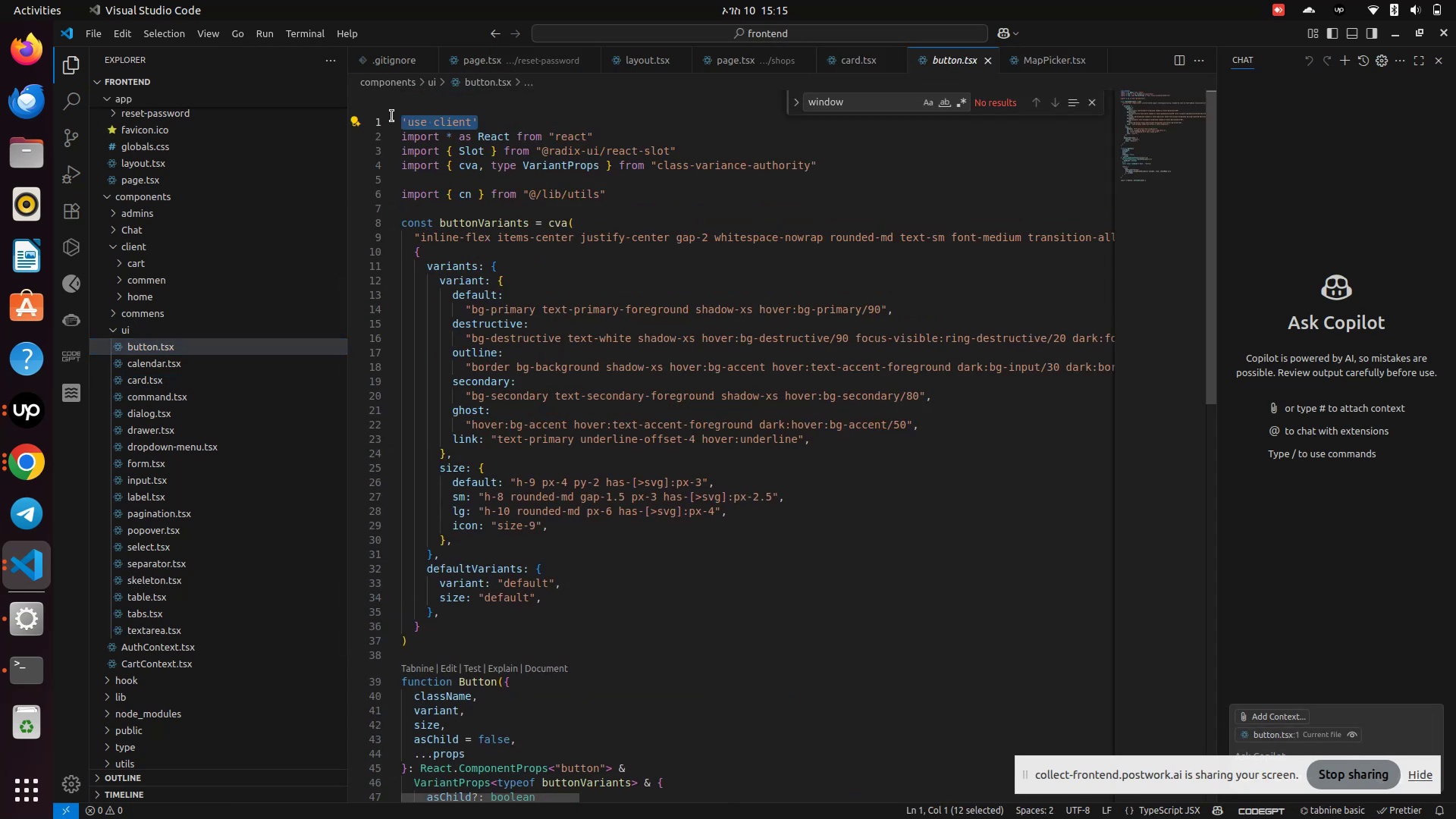 
key(Control+C)
 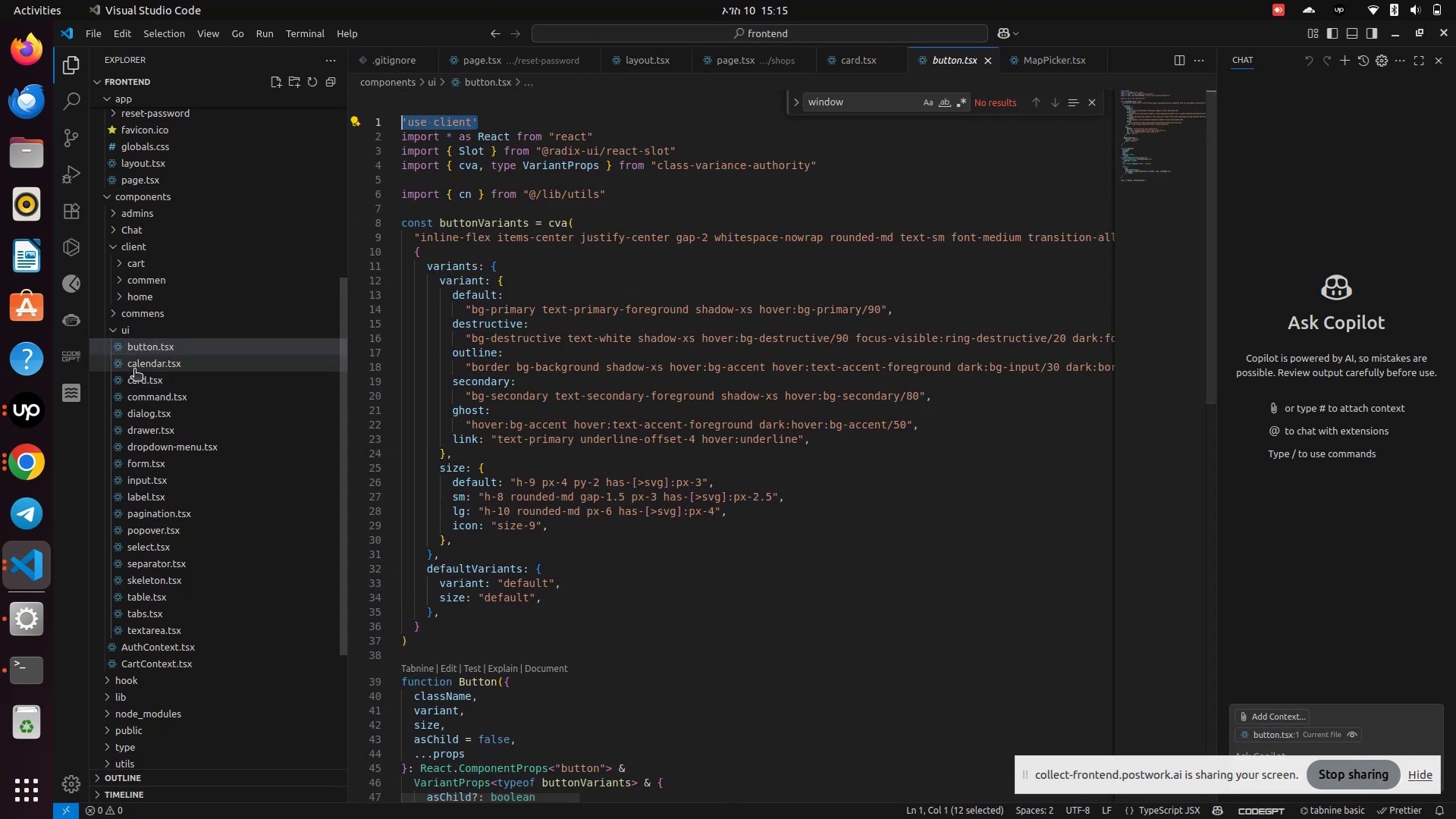 
left_click([134, 369])
 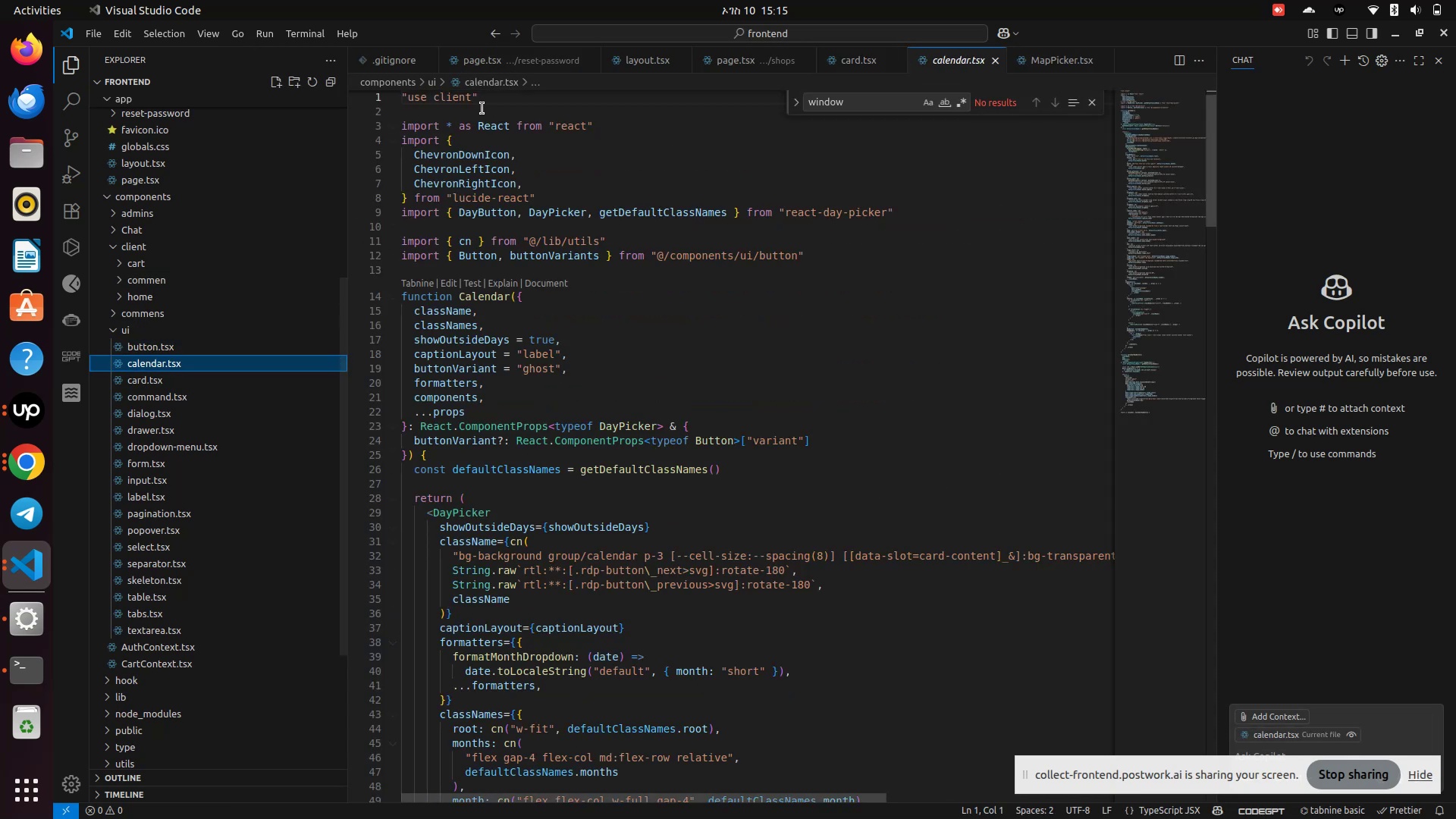 
left_click_drag(start_coordinate=[484, 107], to_coordinate=[488, 102])
 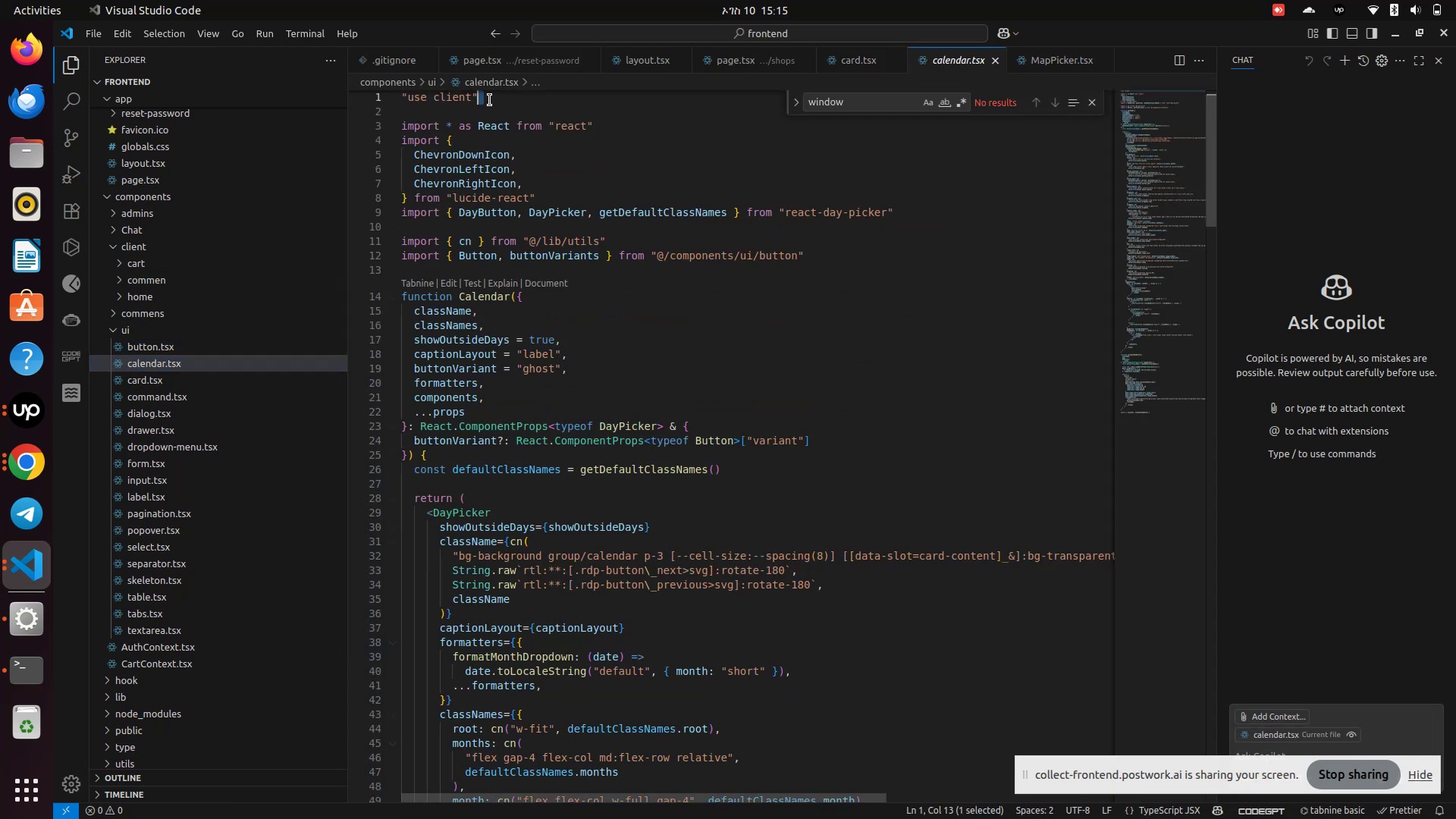 
left_click_drag(start_coordinate=[490, 100], to_coordinate=[395, 96])
 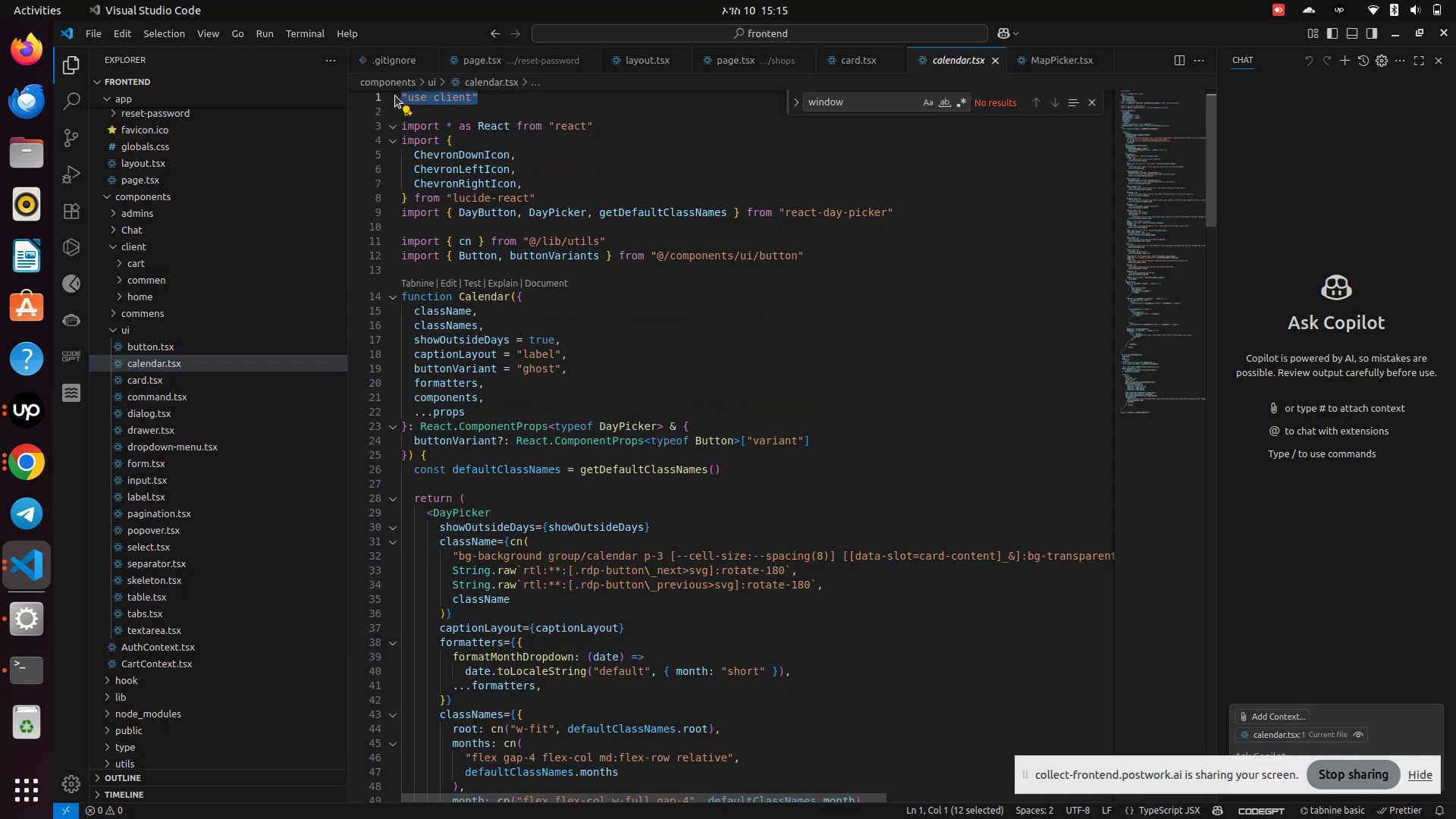 
key(Backspace)
 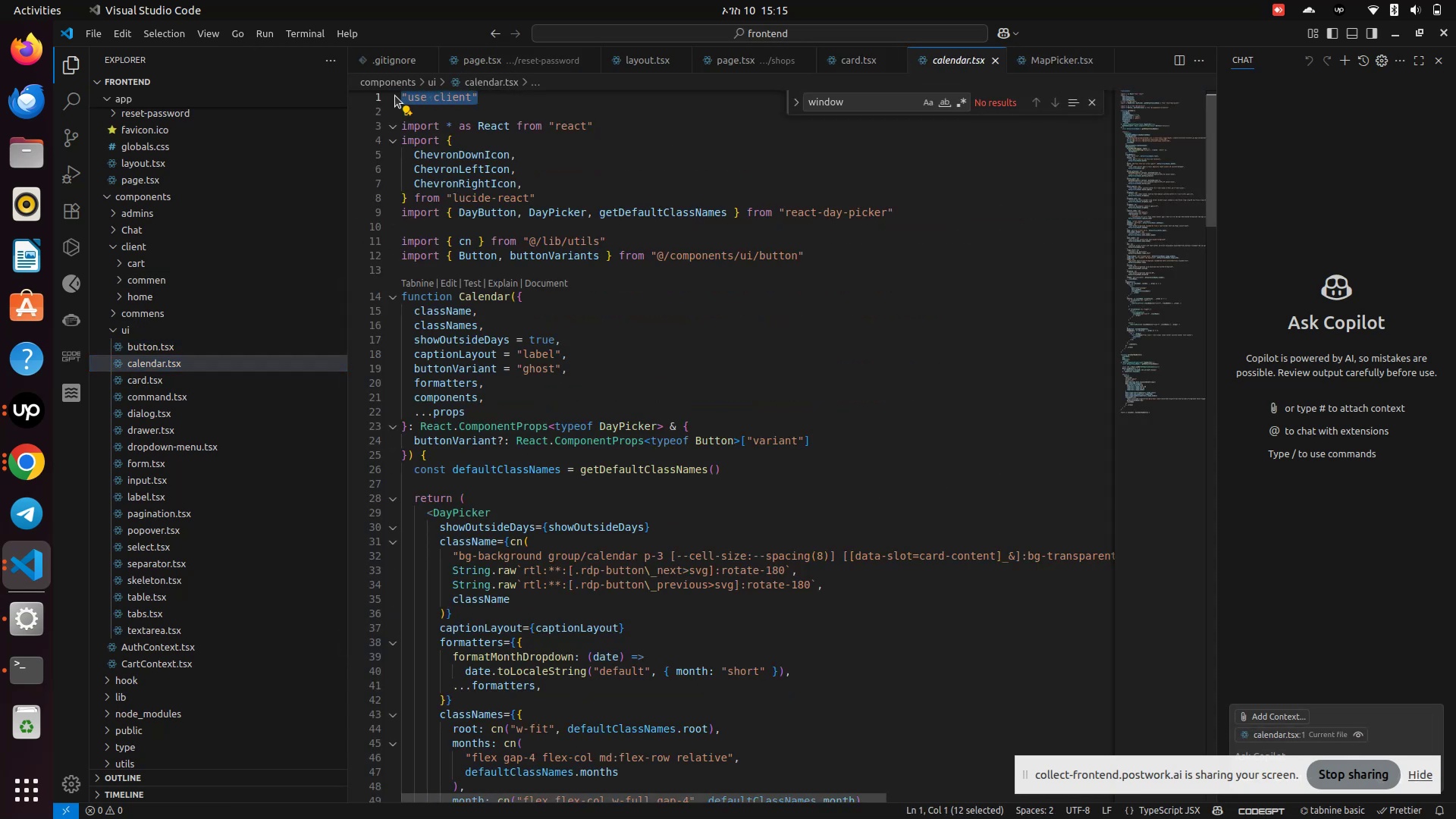 
key(Control+V)
 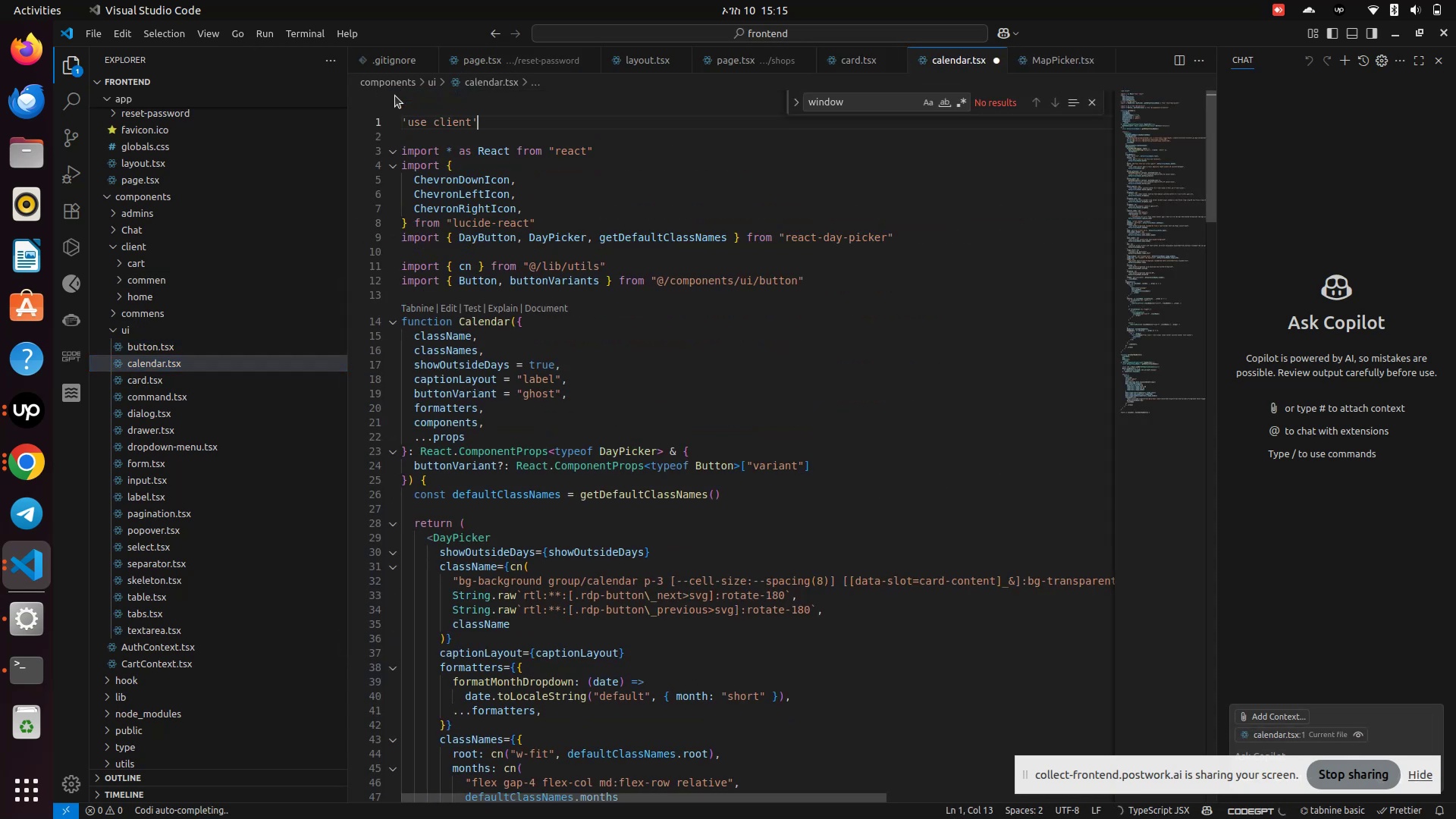 
key(Control+S)
 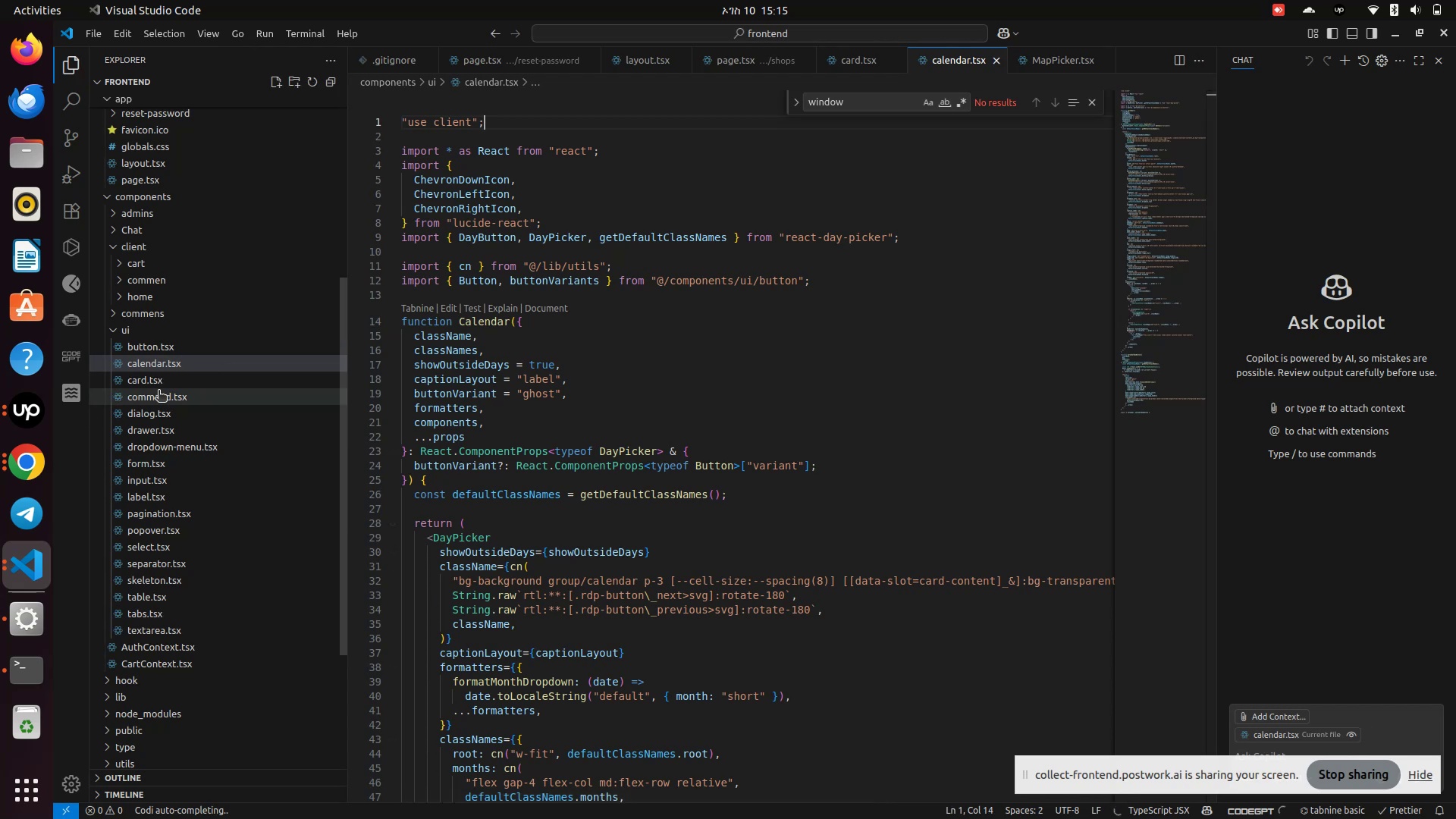 
left_click([158, 383])
 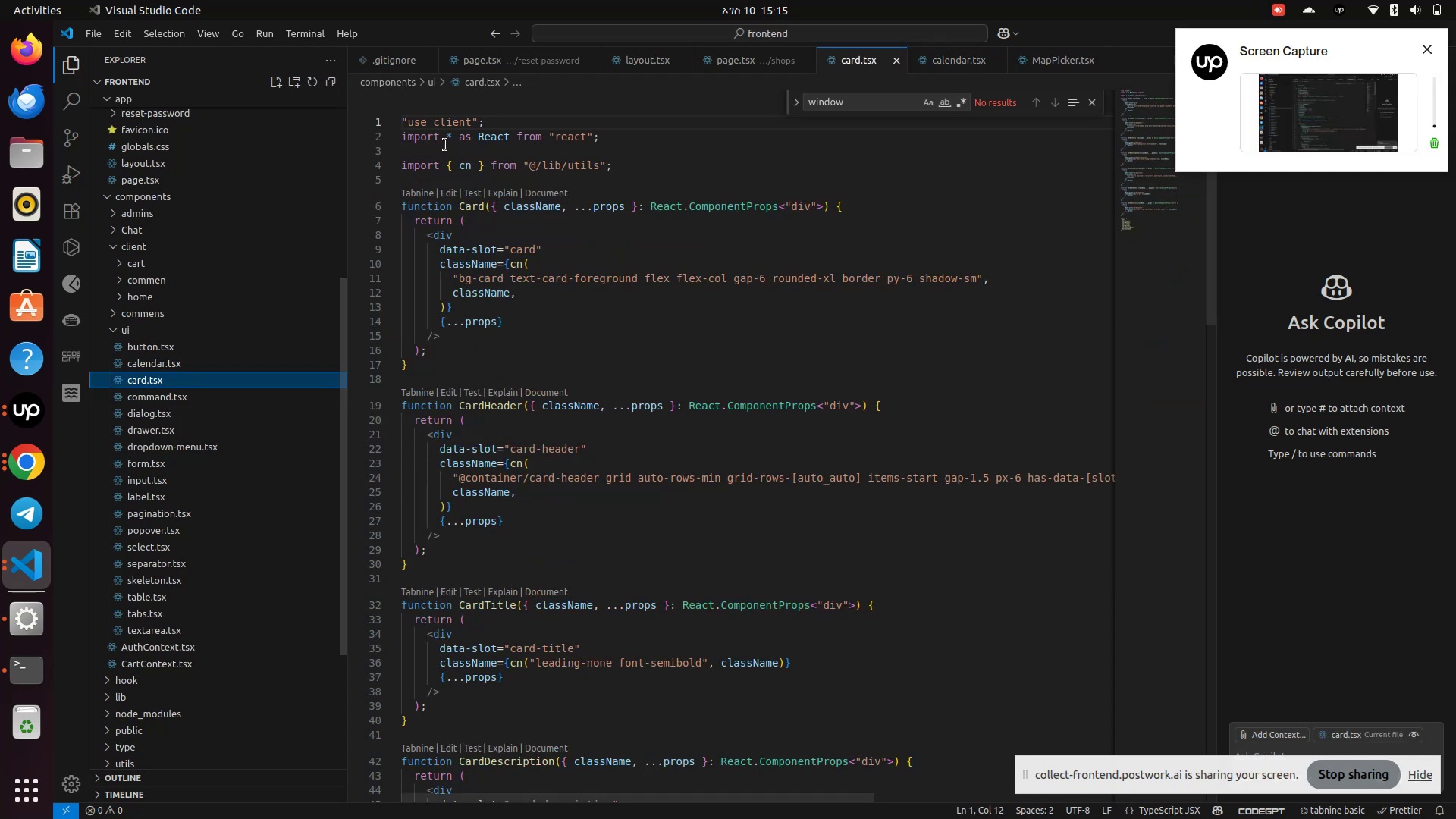 
left_click_drag(start_coordinate=[489, 120], to_coordinate=[394, 118])
 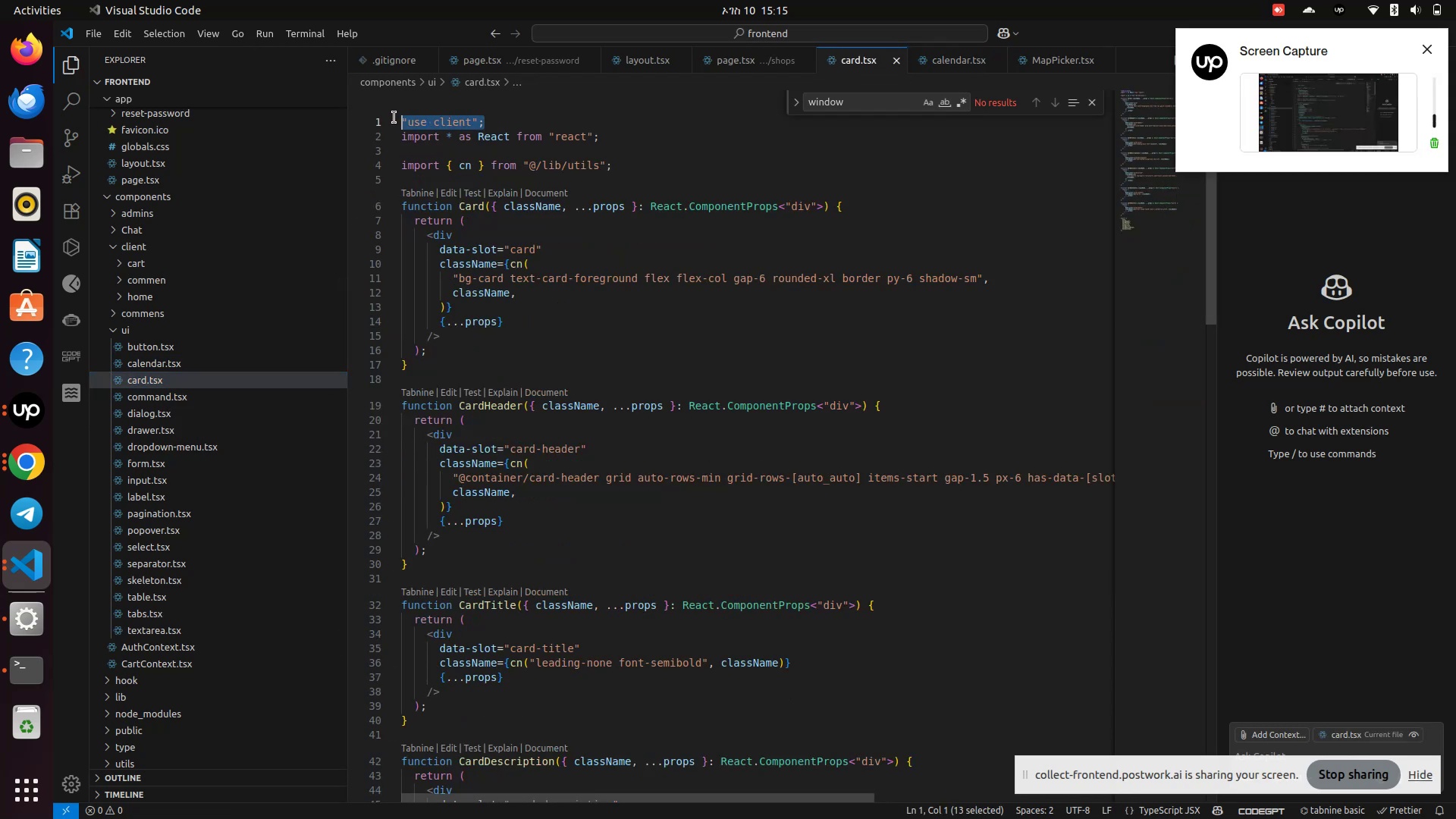 
key(Control+V)
 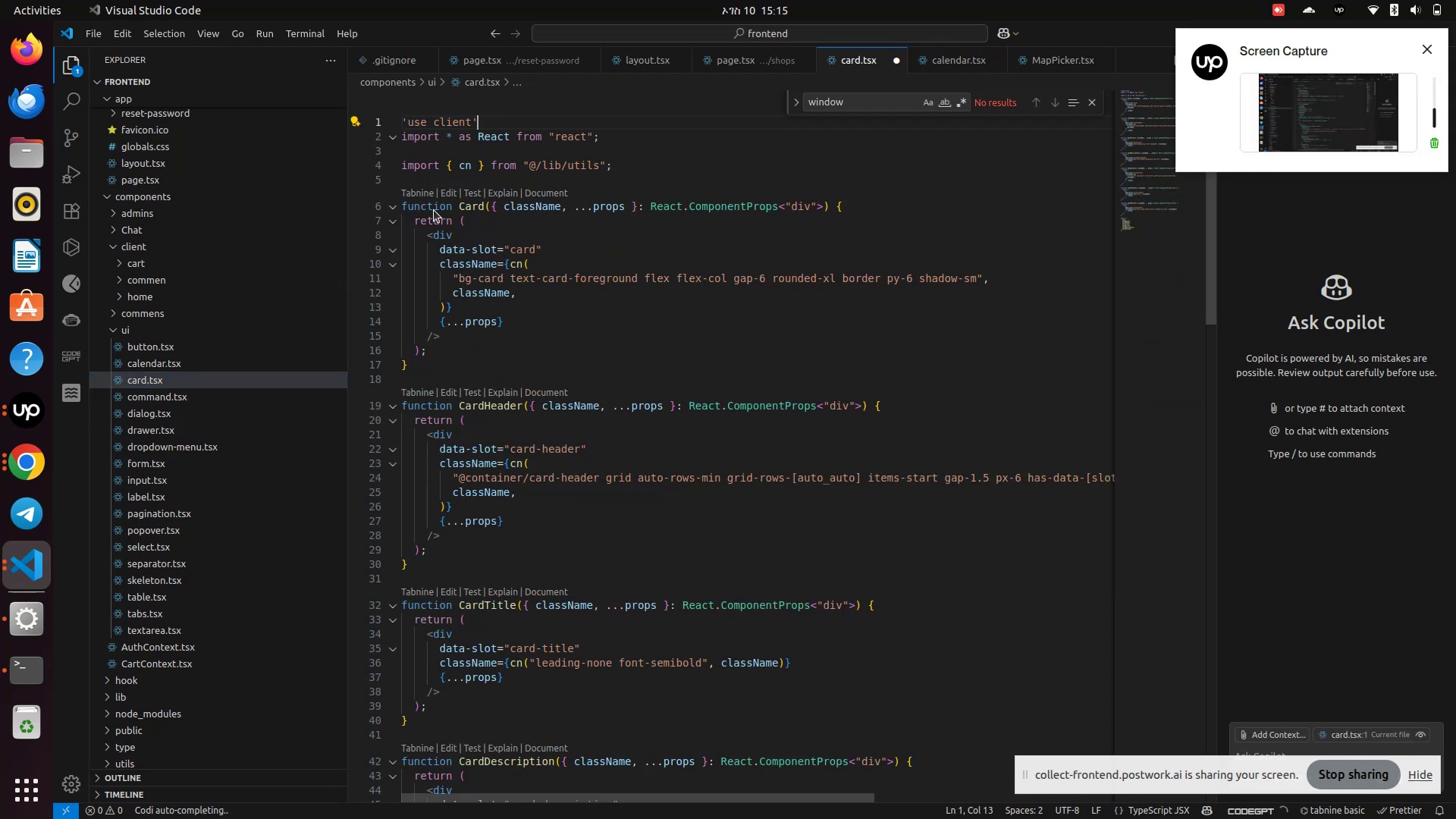 
key(Control+S)
 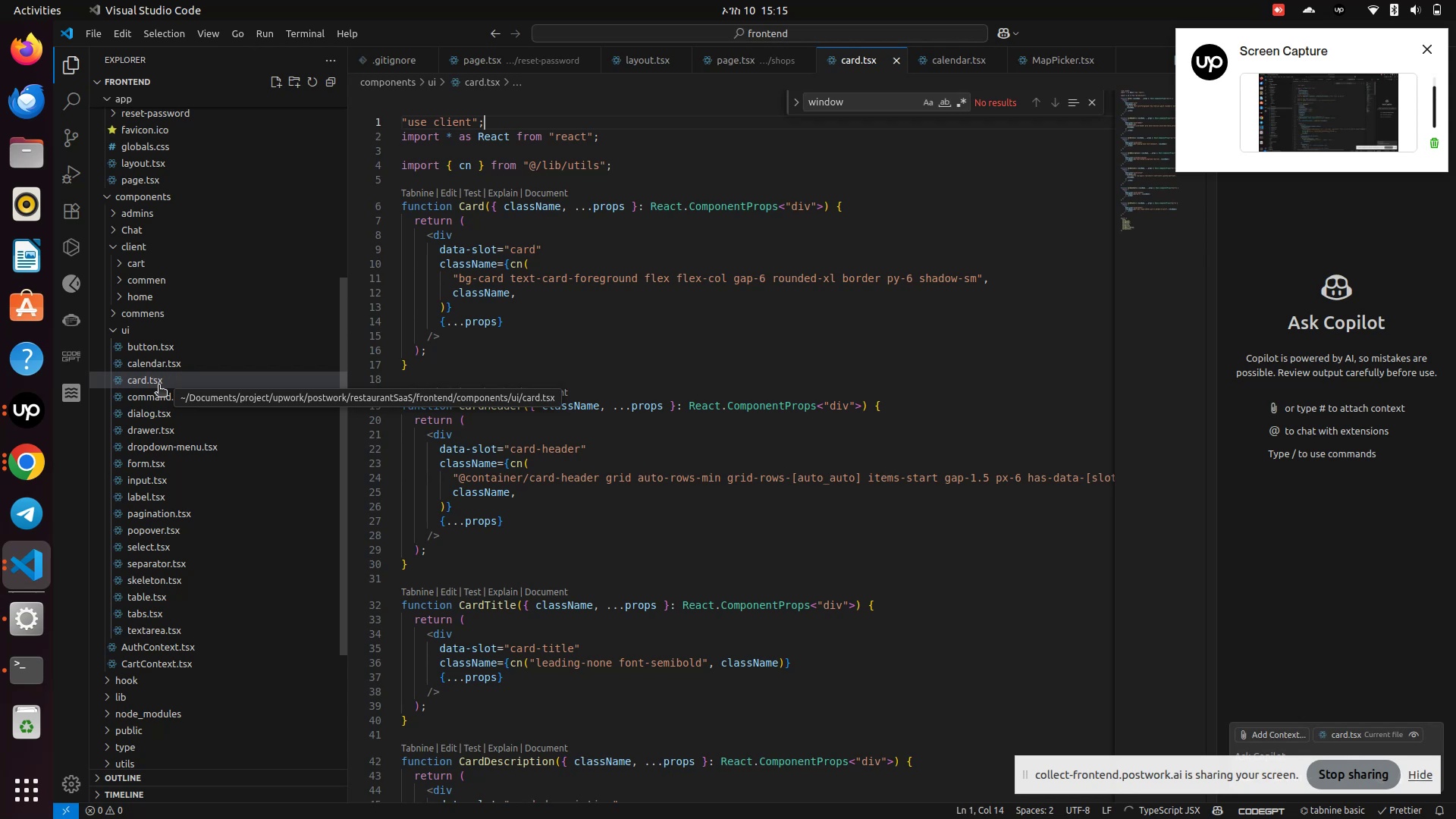 
left_click([158, 386])
 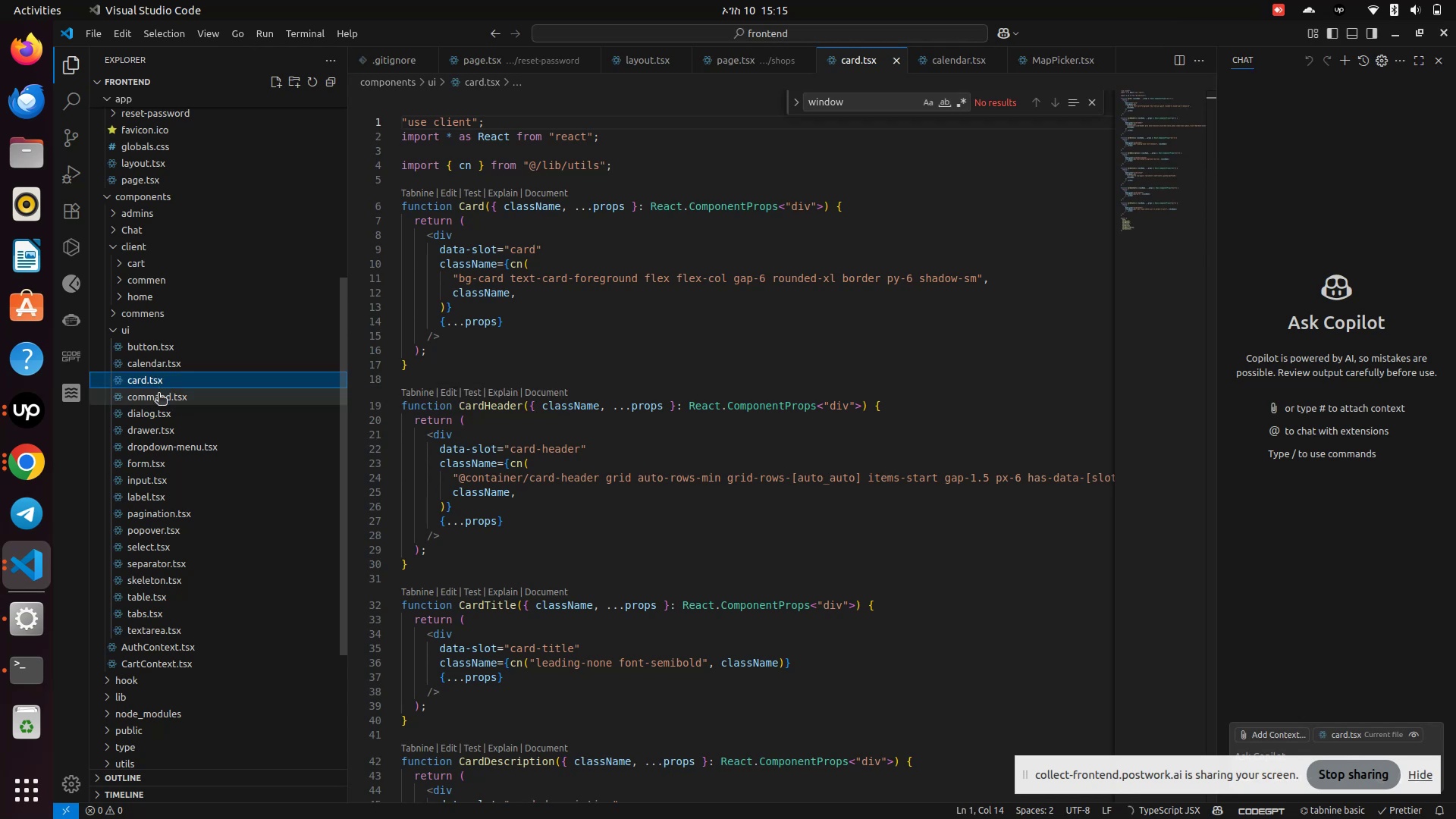 
left_click([158, 394])
 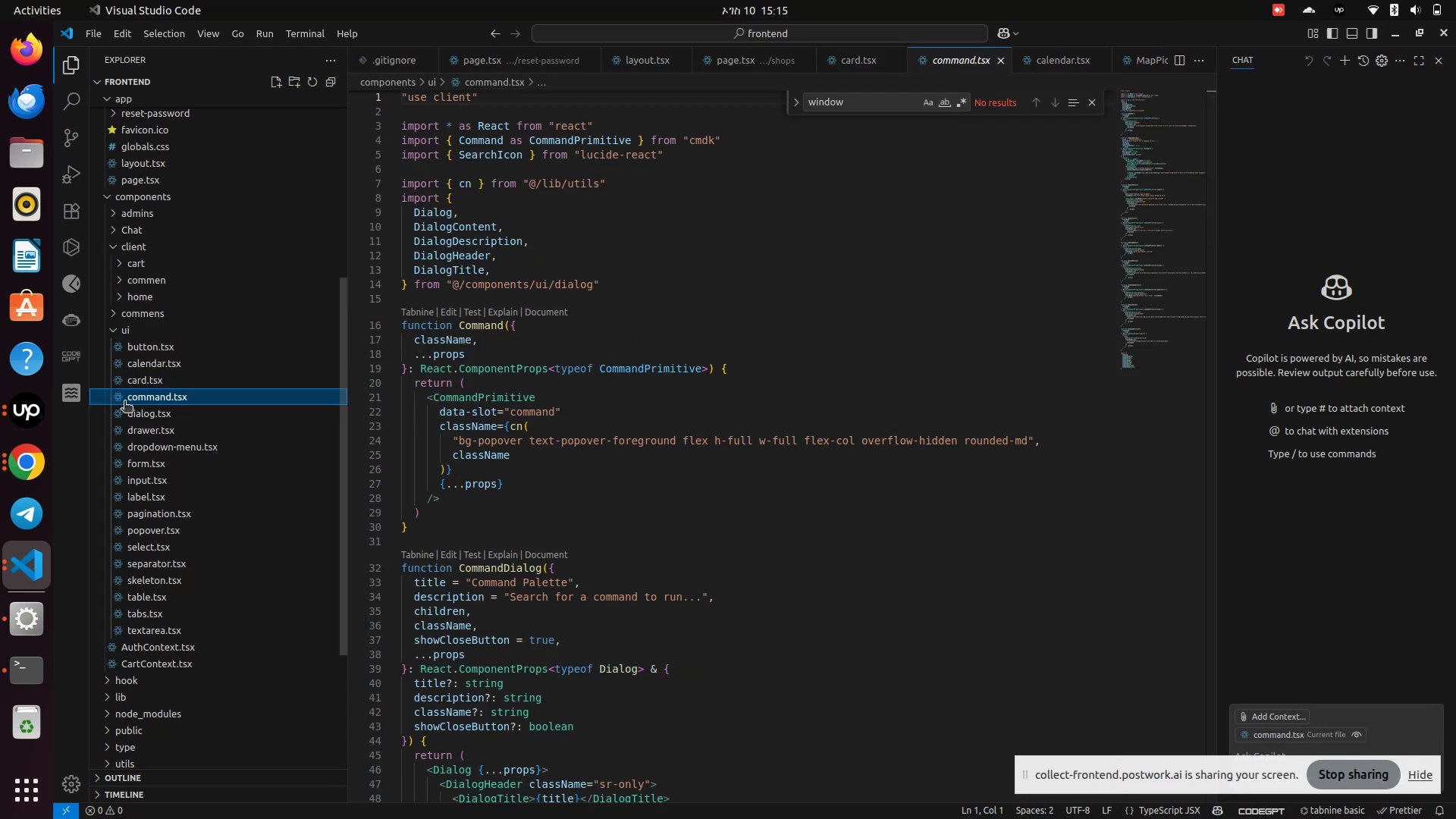 
left_click([133, 413])
 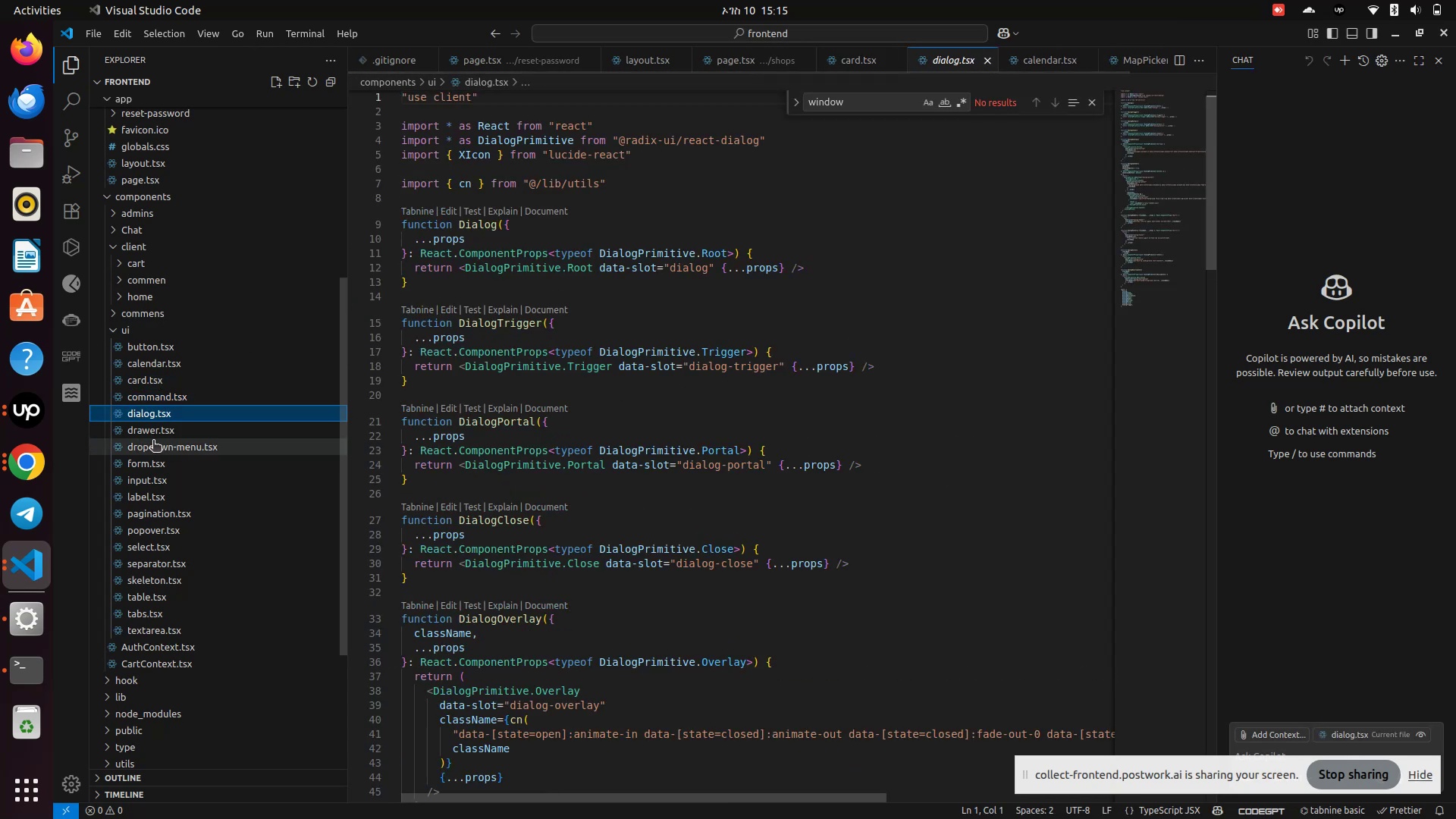 
left_click([153, 441])
 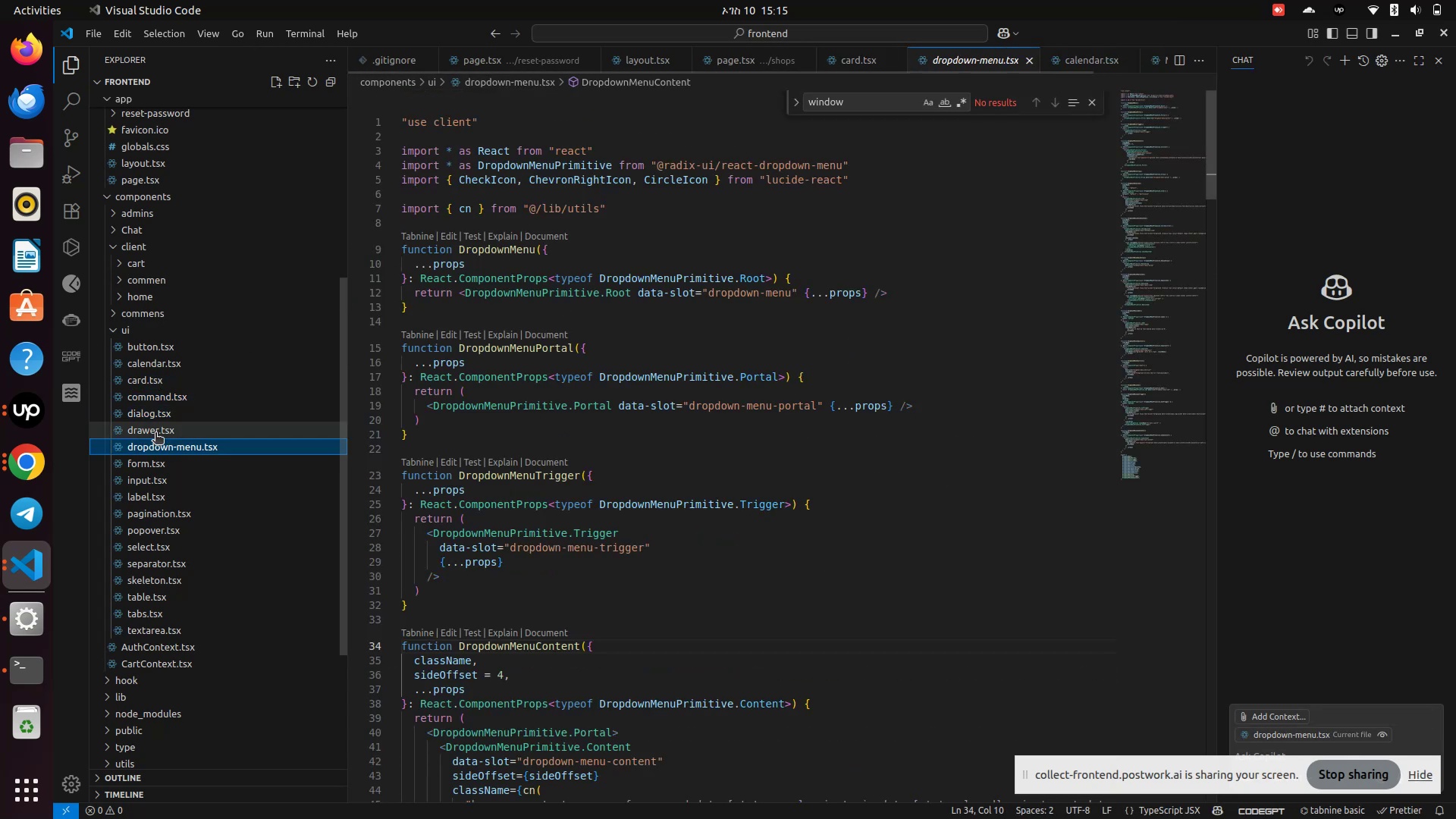 
left_click([155, 434])
 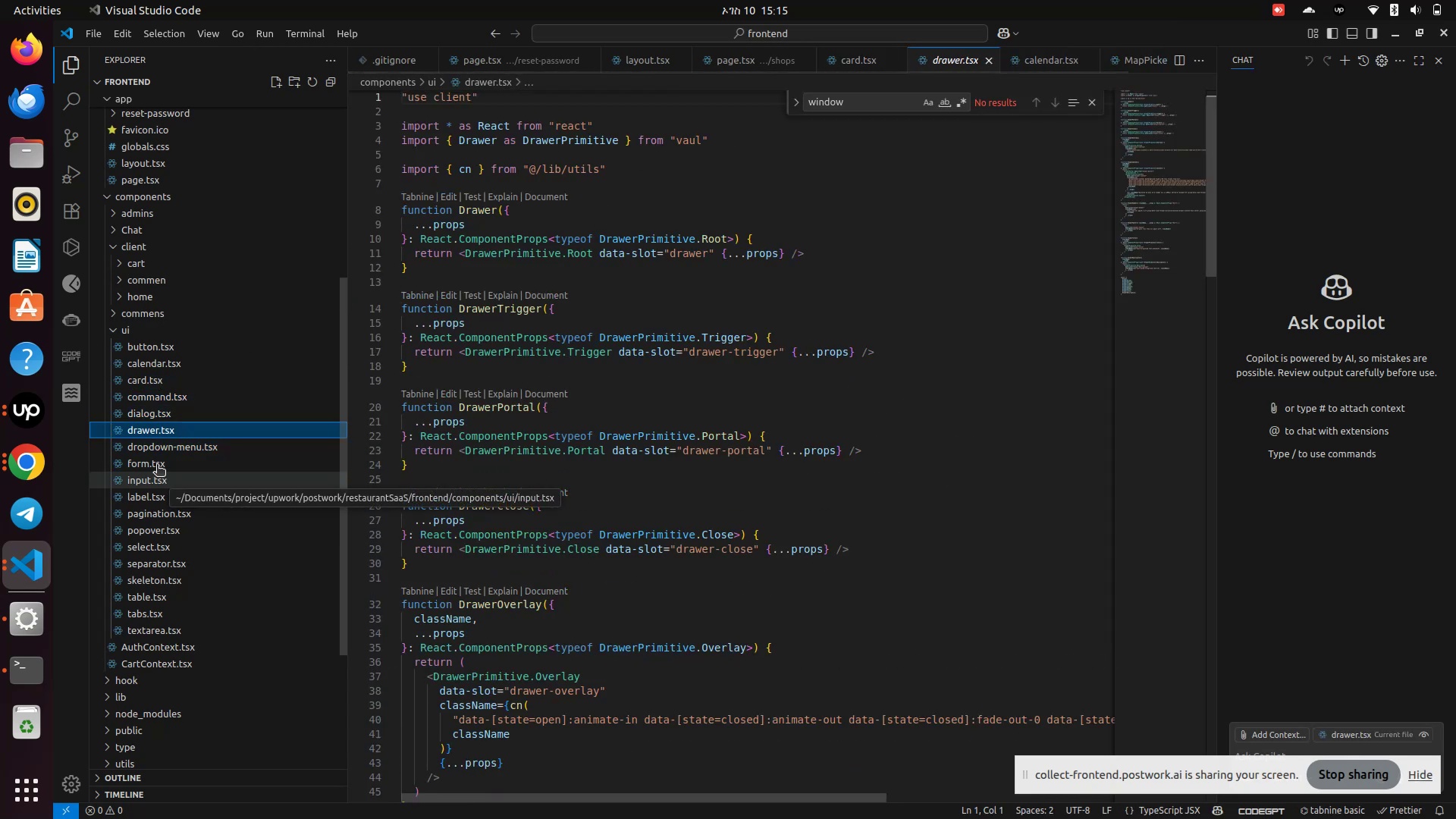 
left_click([155, 462])
 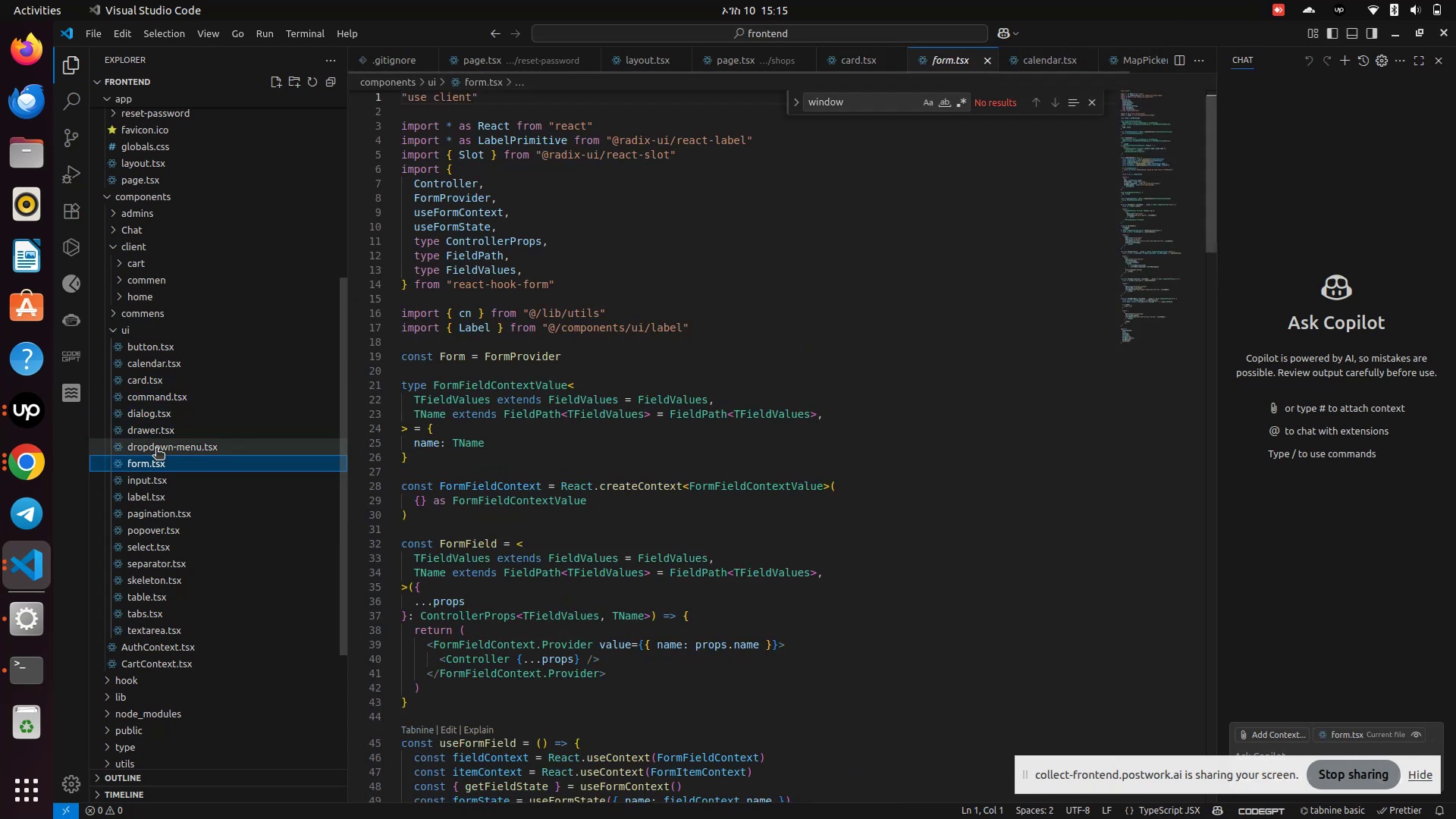 
left_click([156, 449])
 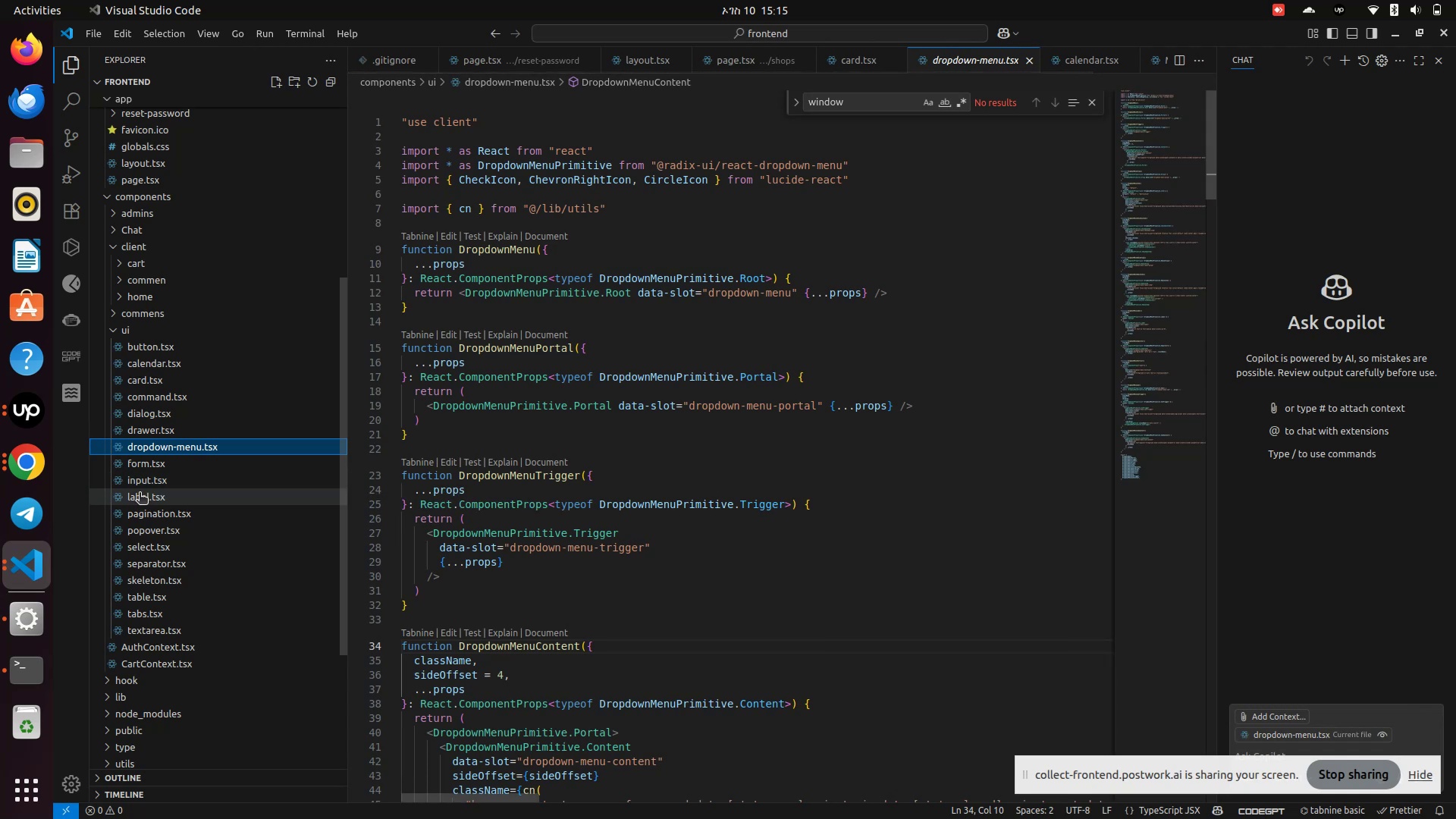 
left_click([143, 479])
 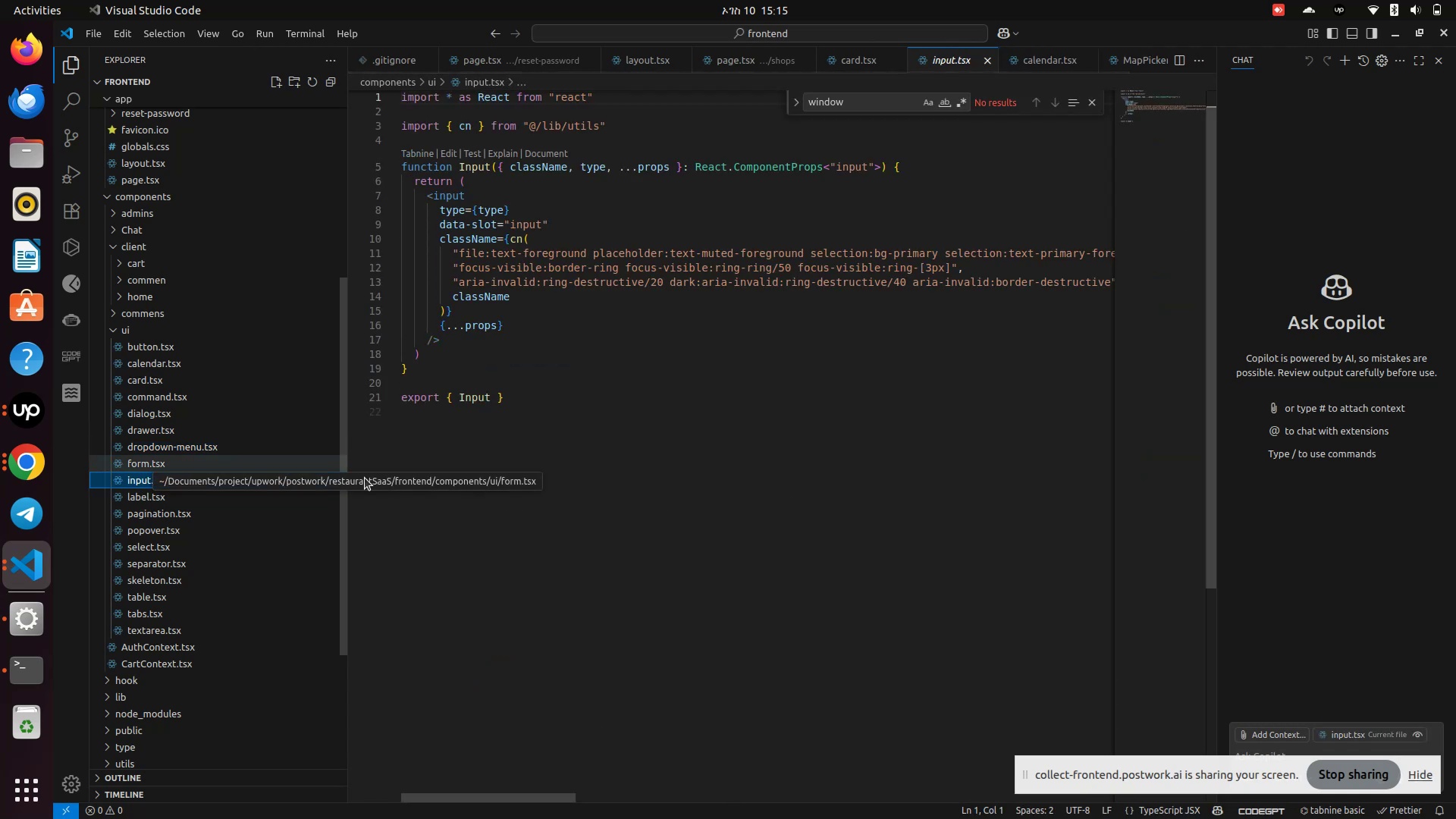 
scroll: coordinate [625, 416], scroll_direction: up, amount: 7.0
 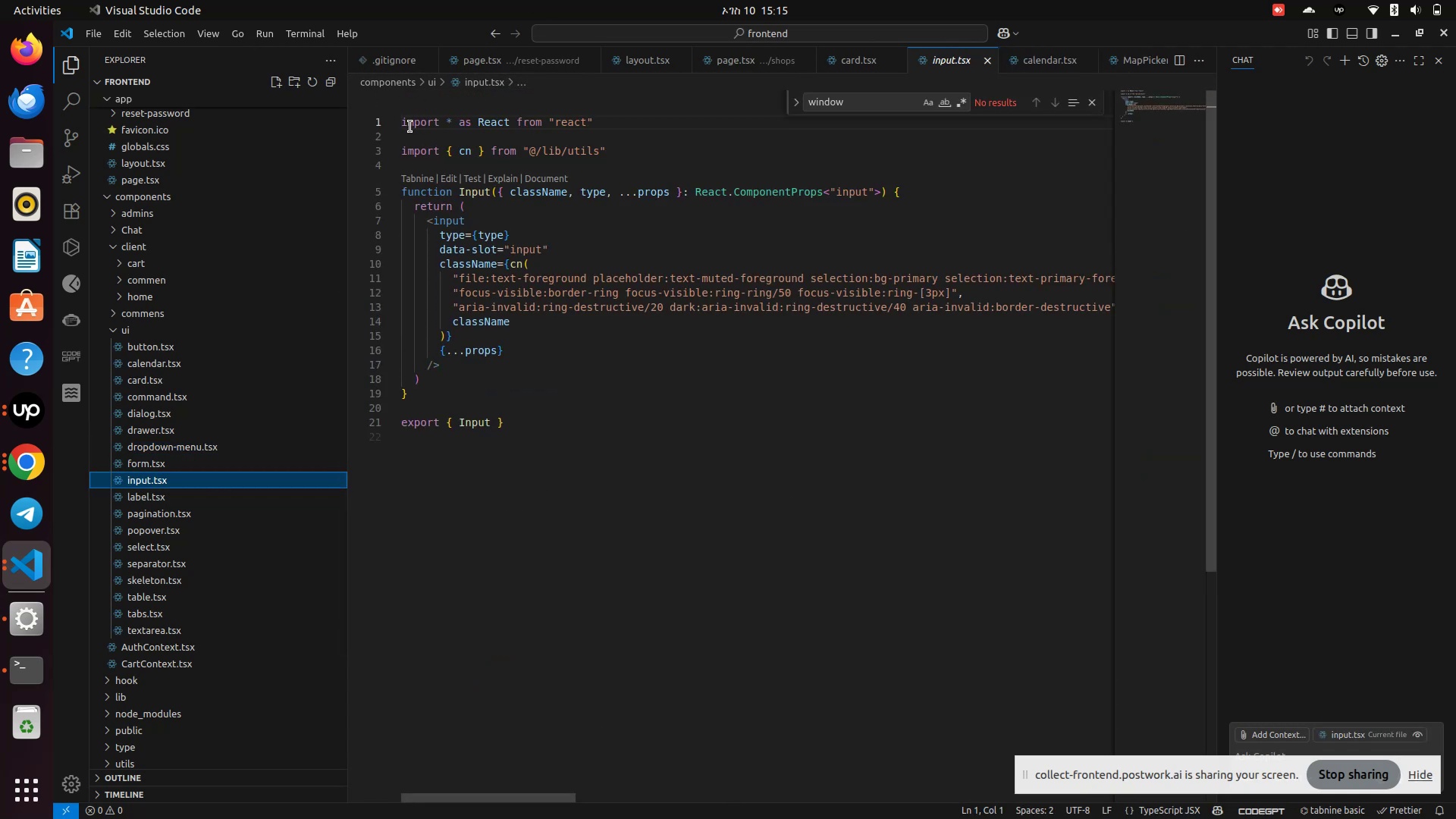 
left_click([410, 126])
 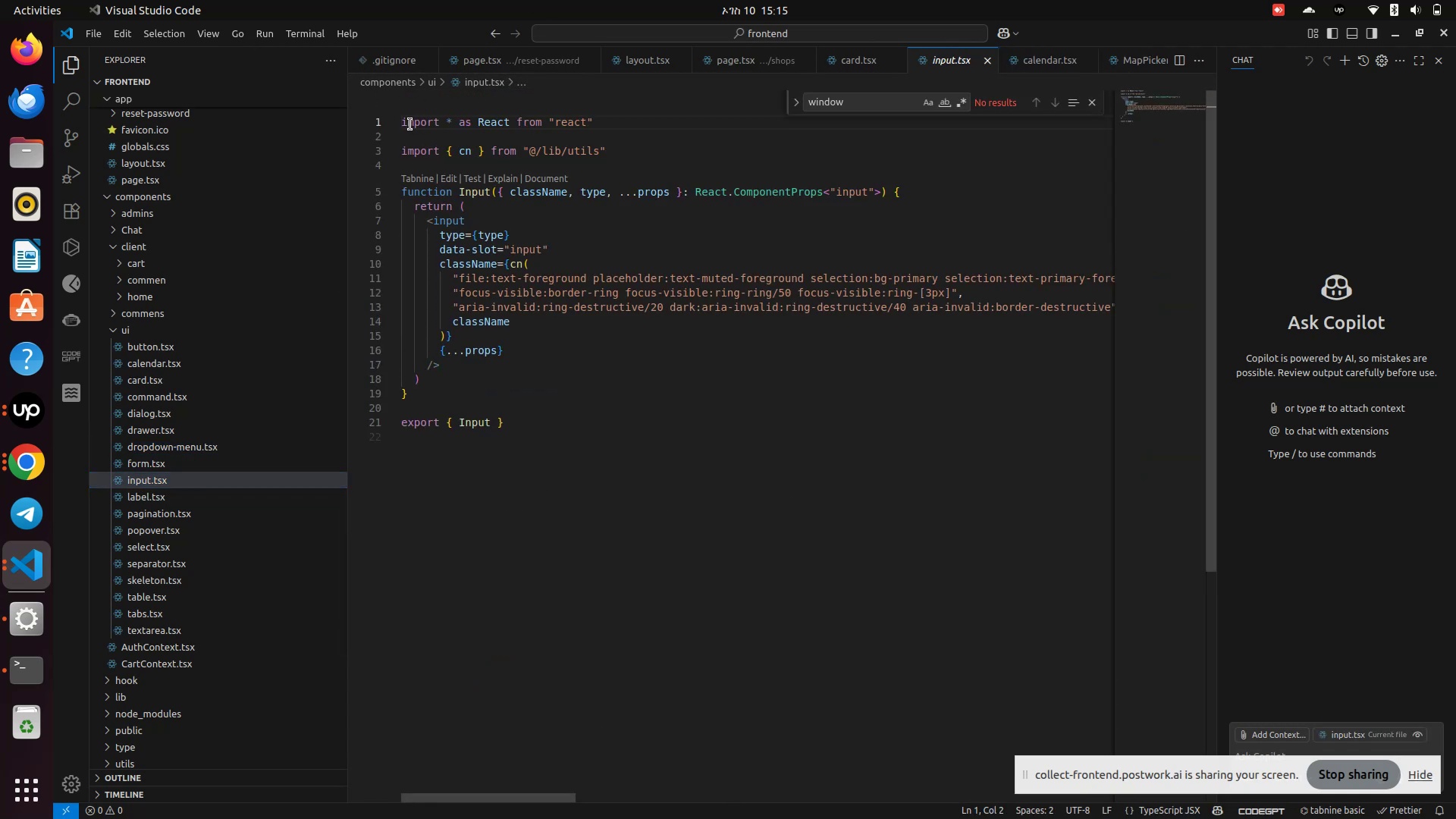 
key(ArrowLeft)
 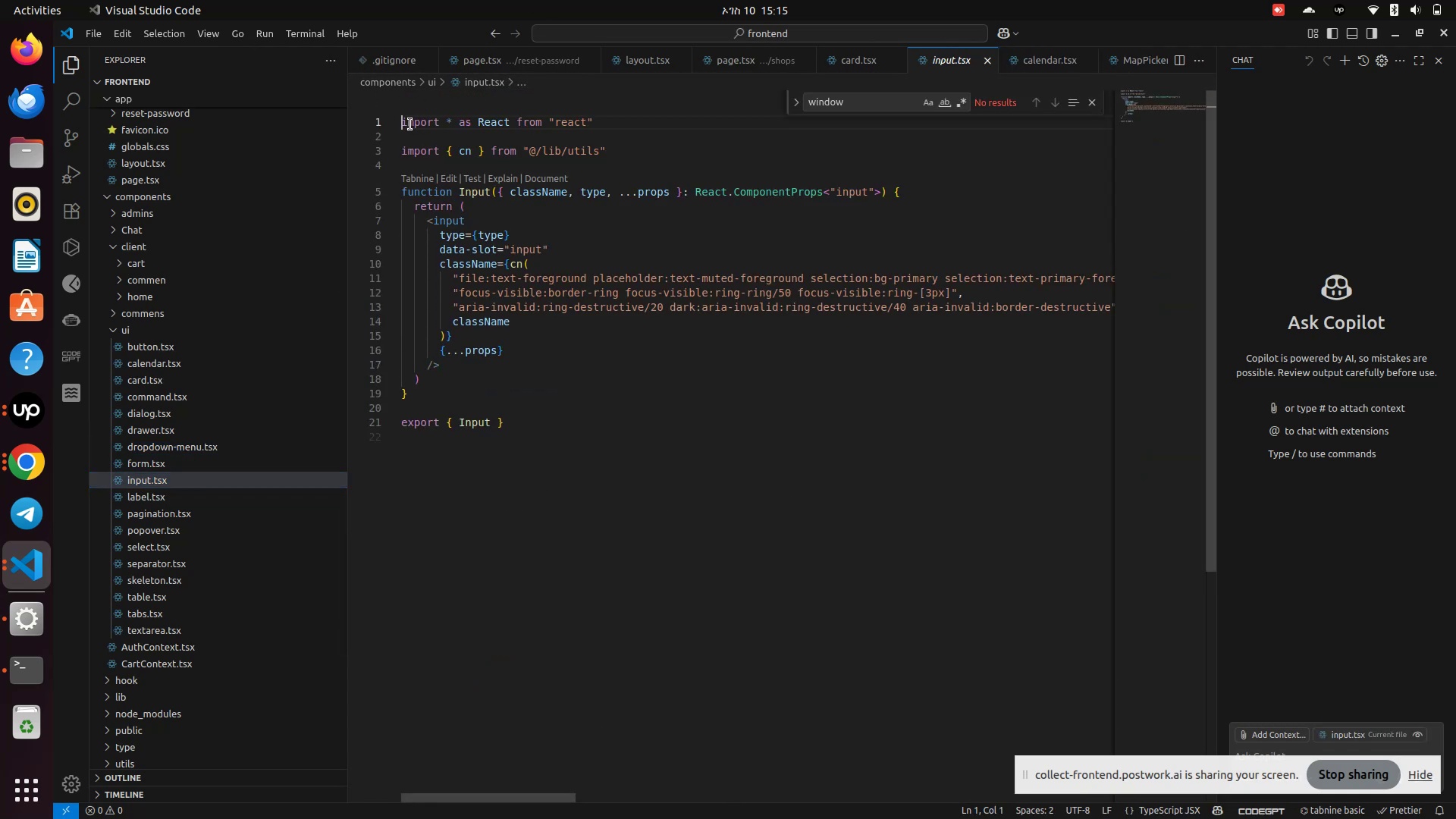 
key(Enter)
 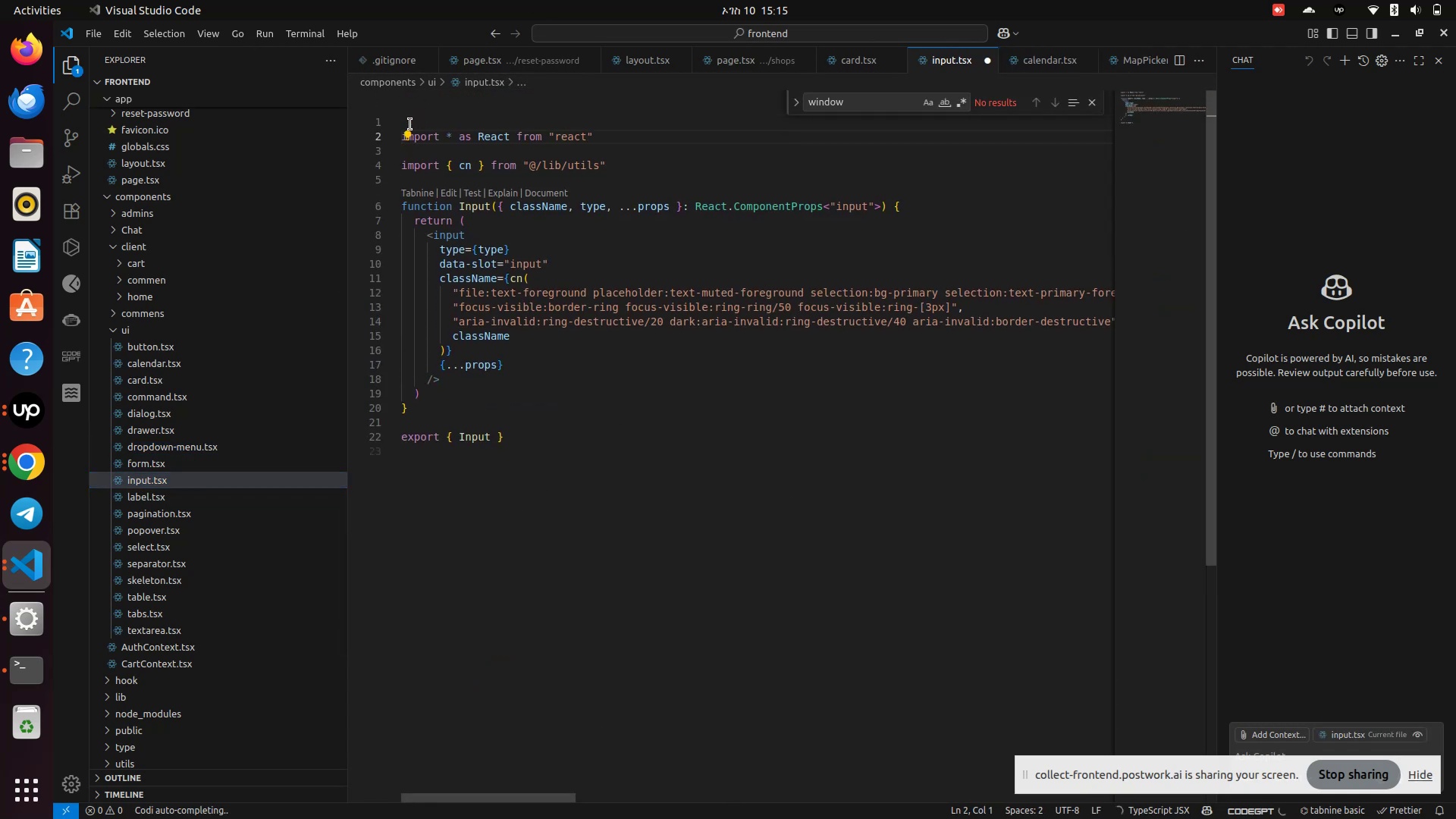 
key(ArrowUp)
 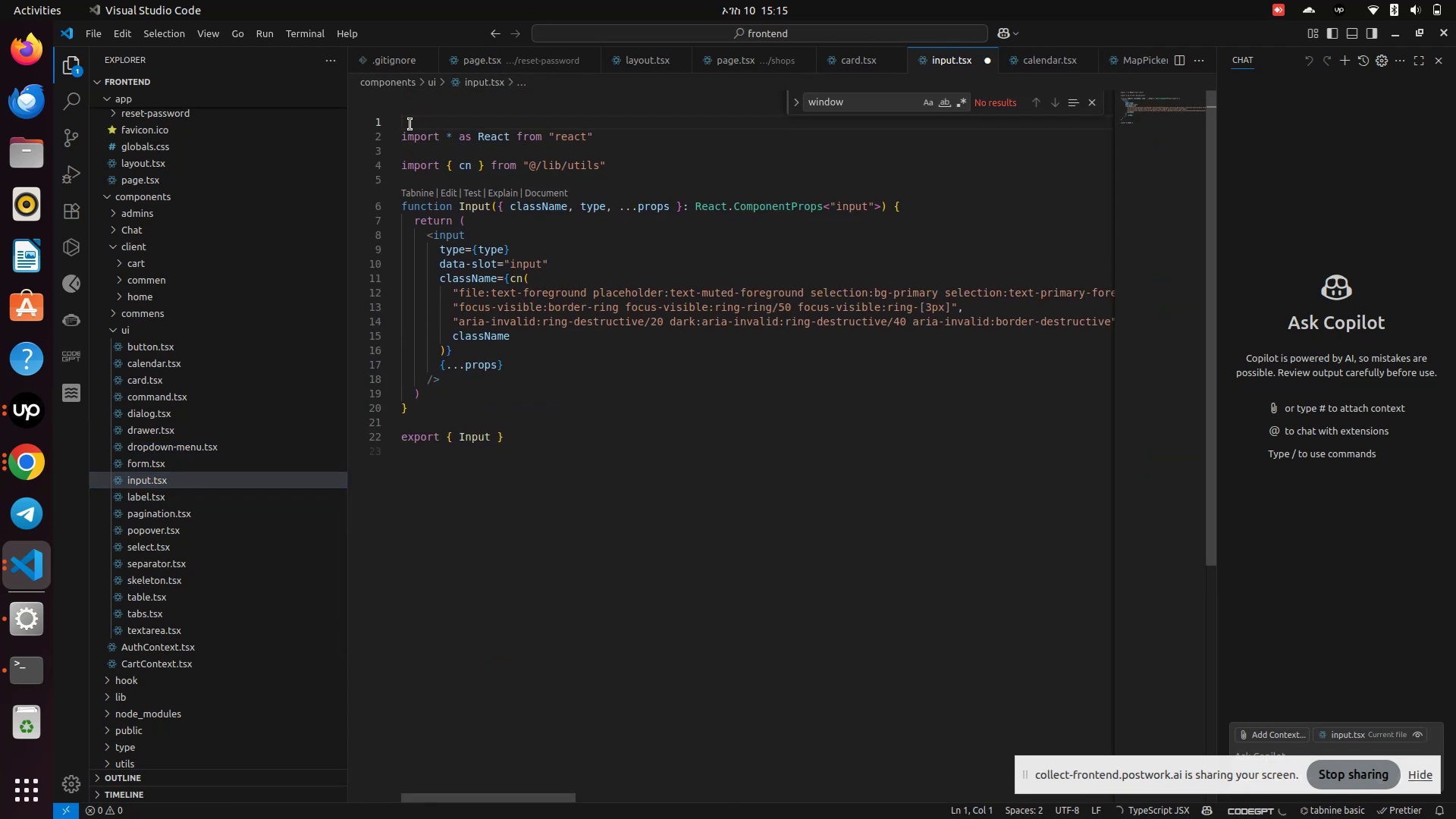 
key(Control+V)
 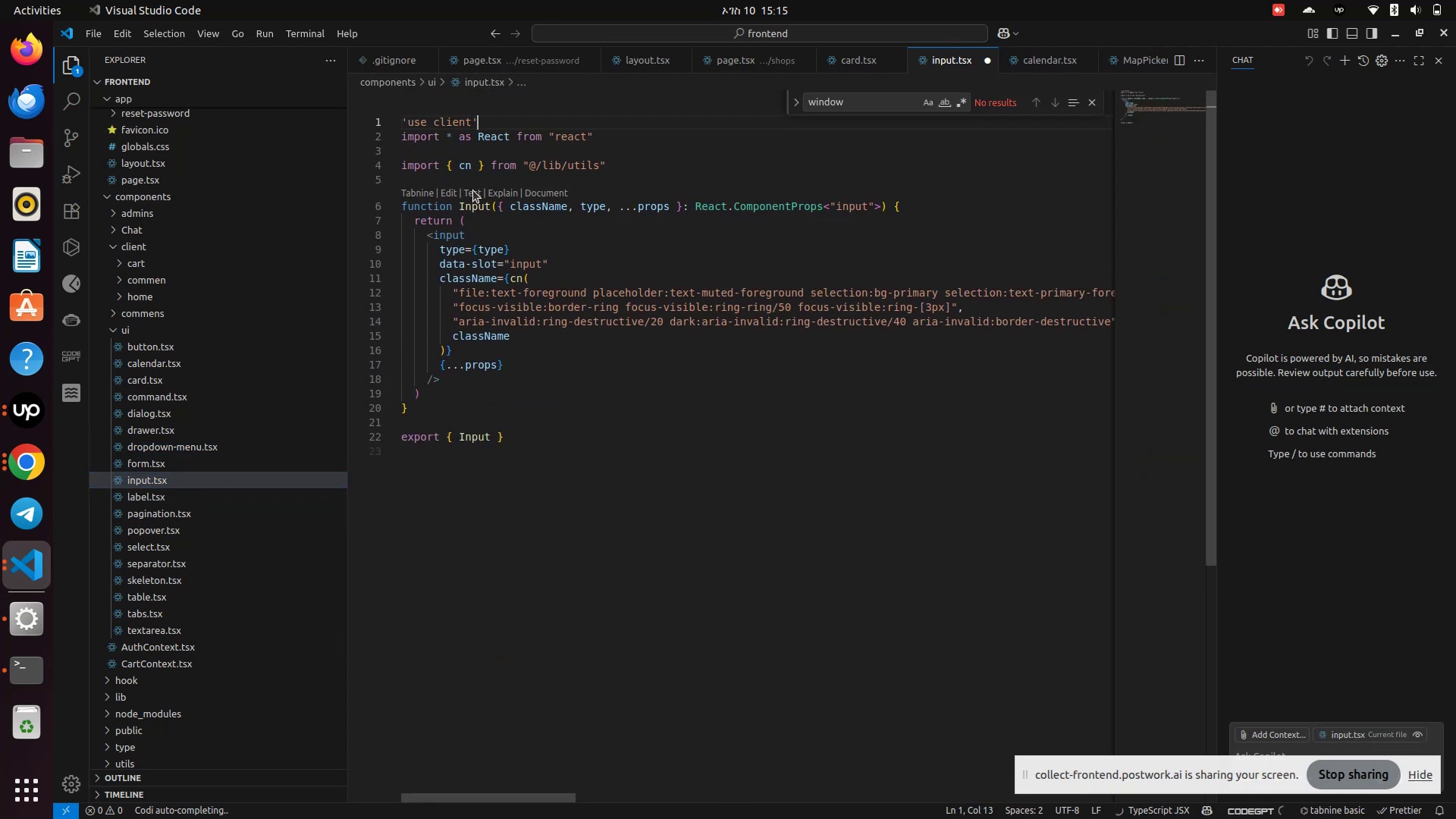 
key(Control+S)
 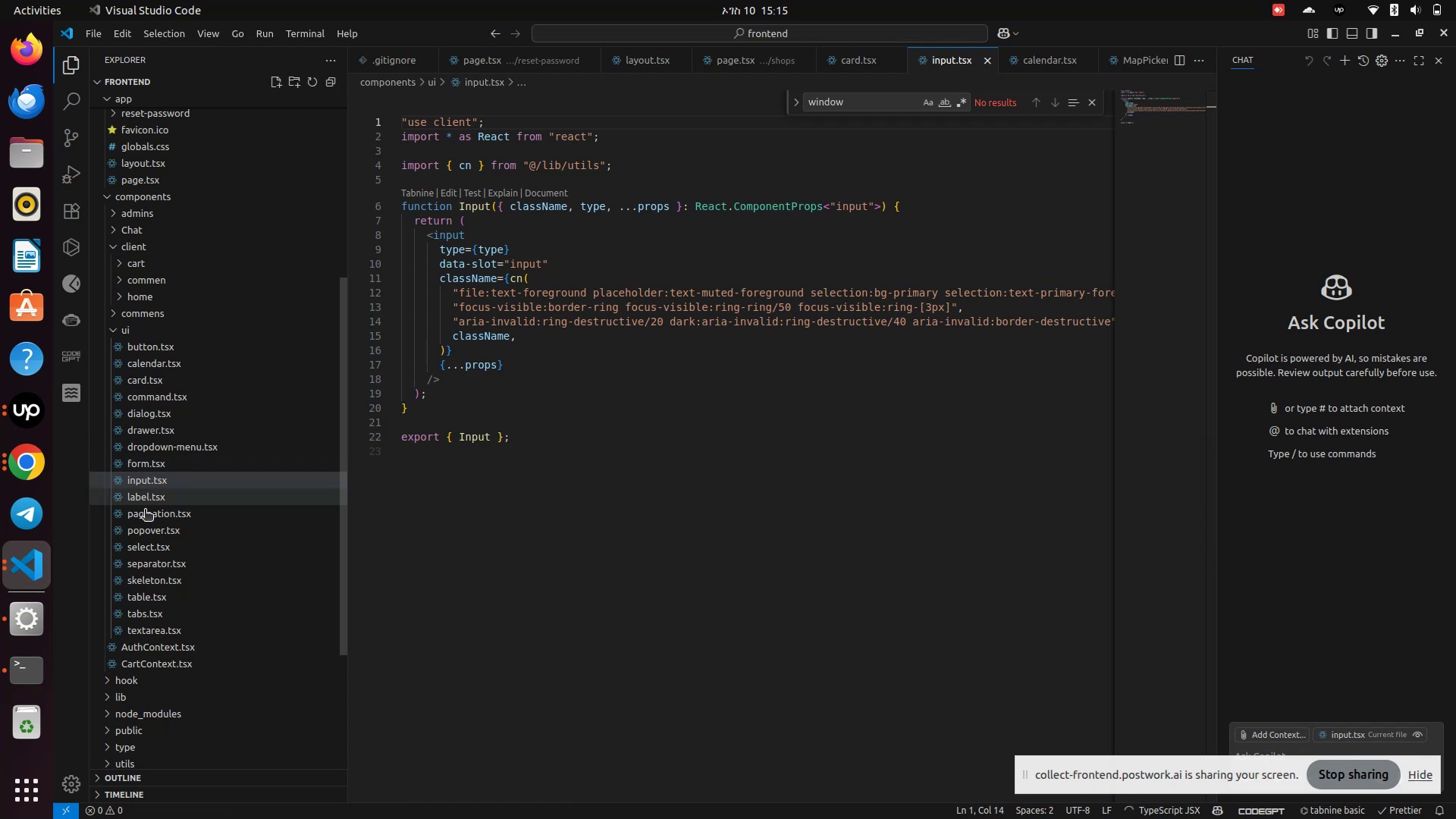 
left_click([144, 494])
 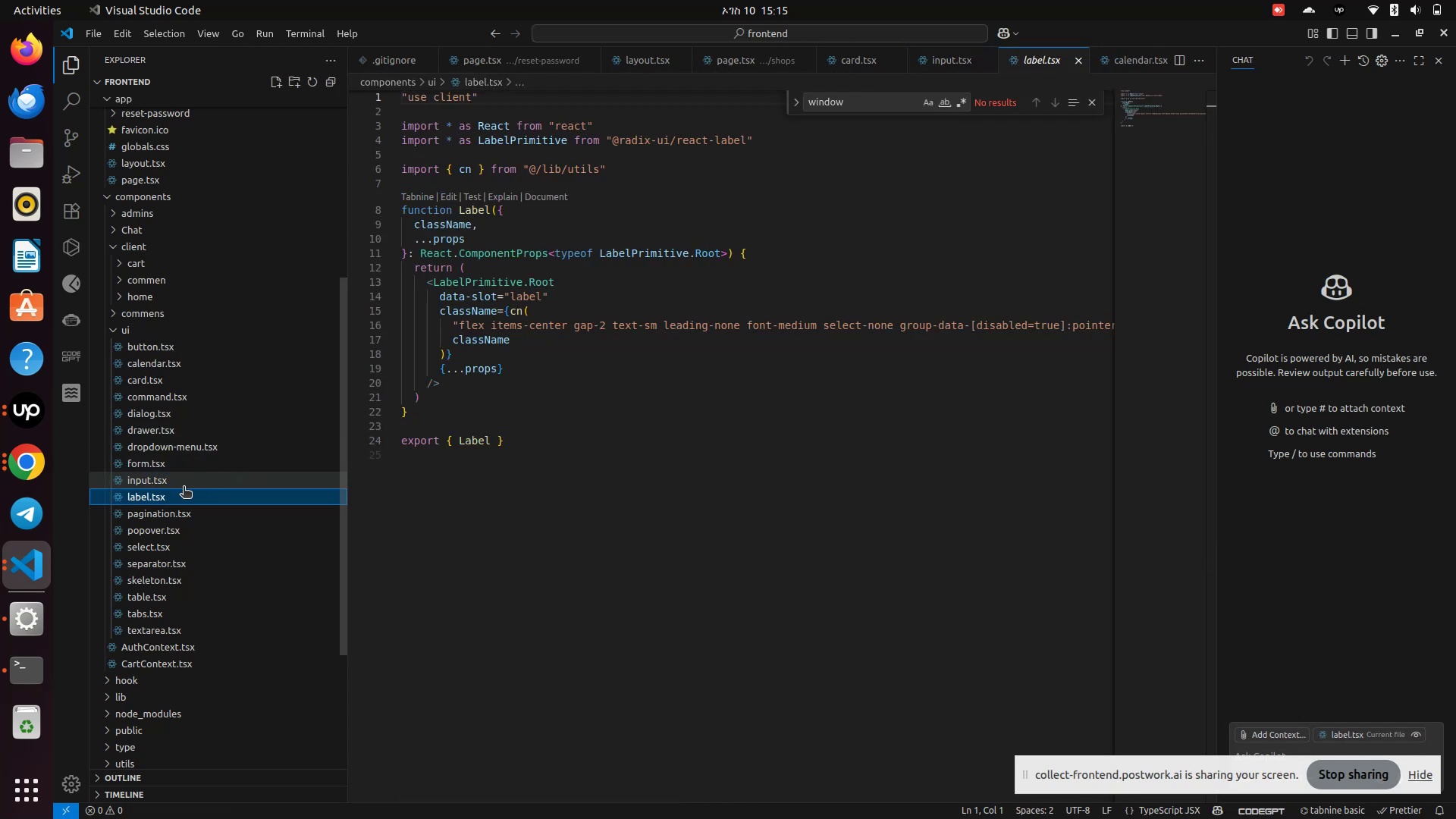 
left_click([165, 511])
 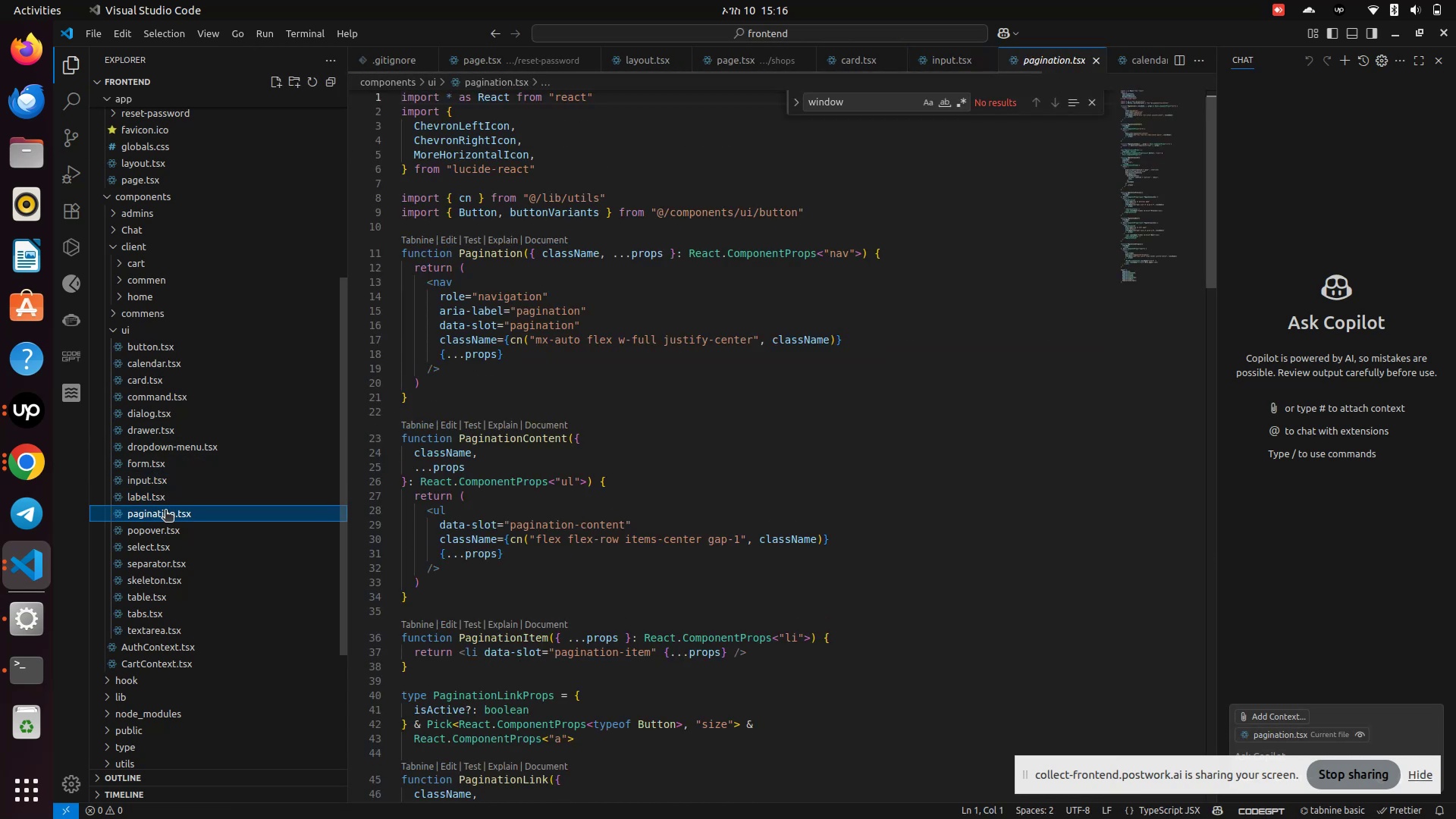 
scroll: coordinate [629, 315], scroll_direction: up, amount: 5.0
 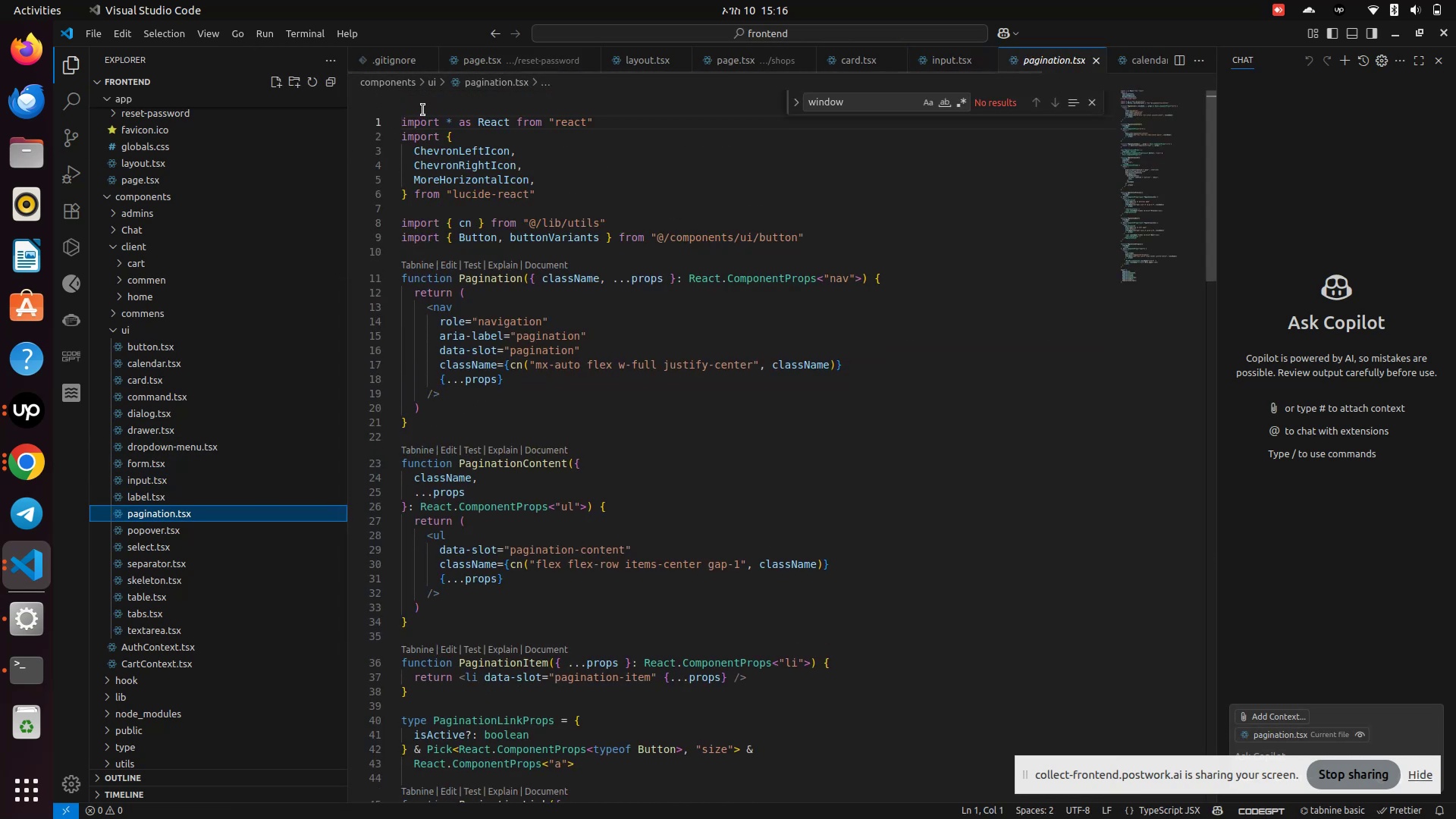 
left_click([423, 108])
 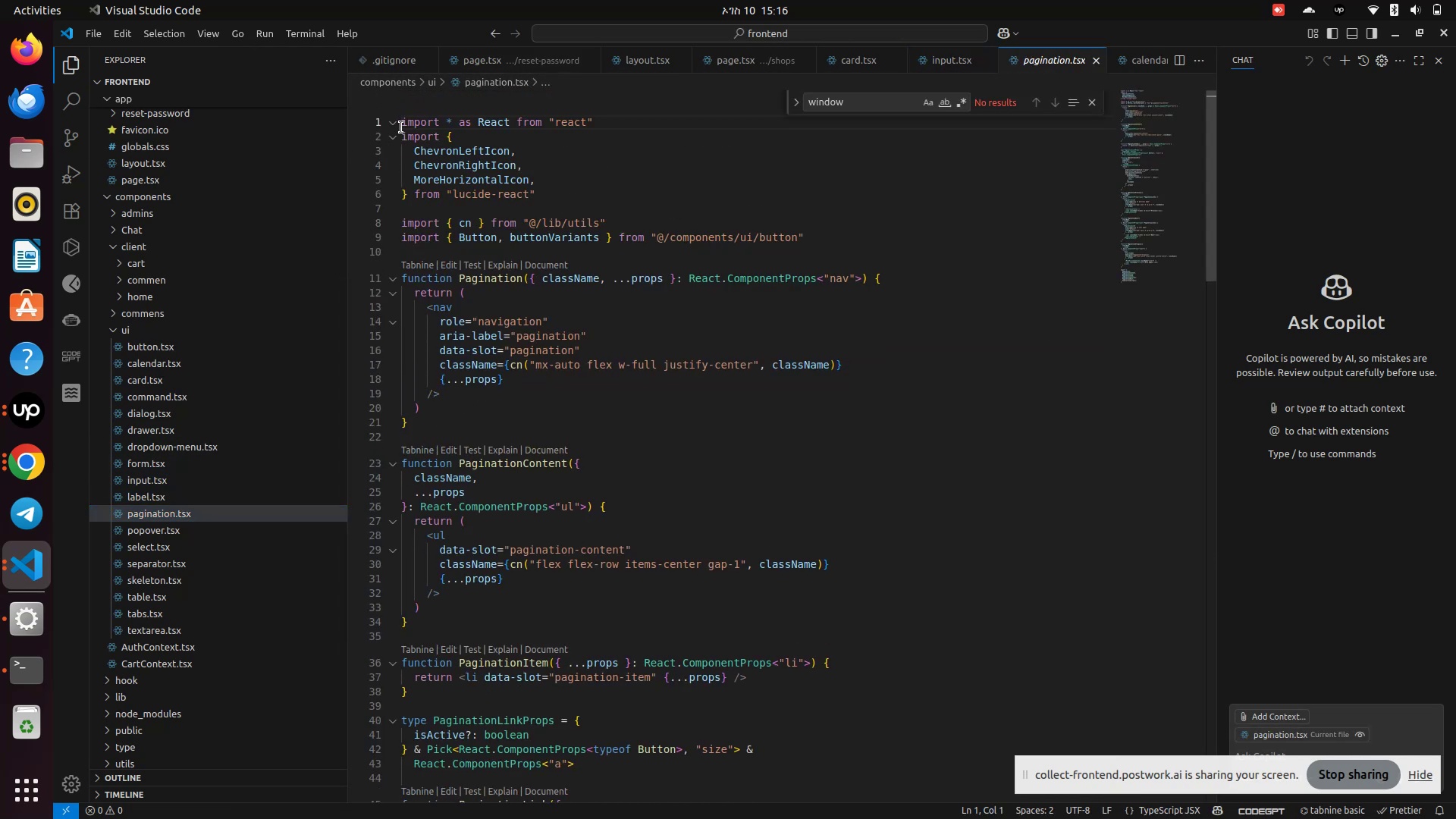 
left_click([403, 126])
 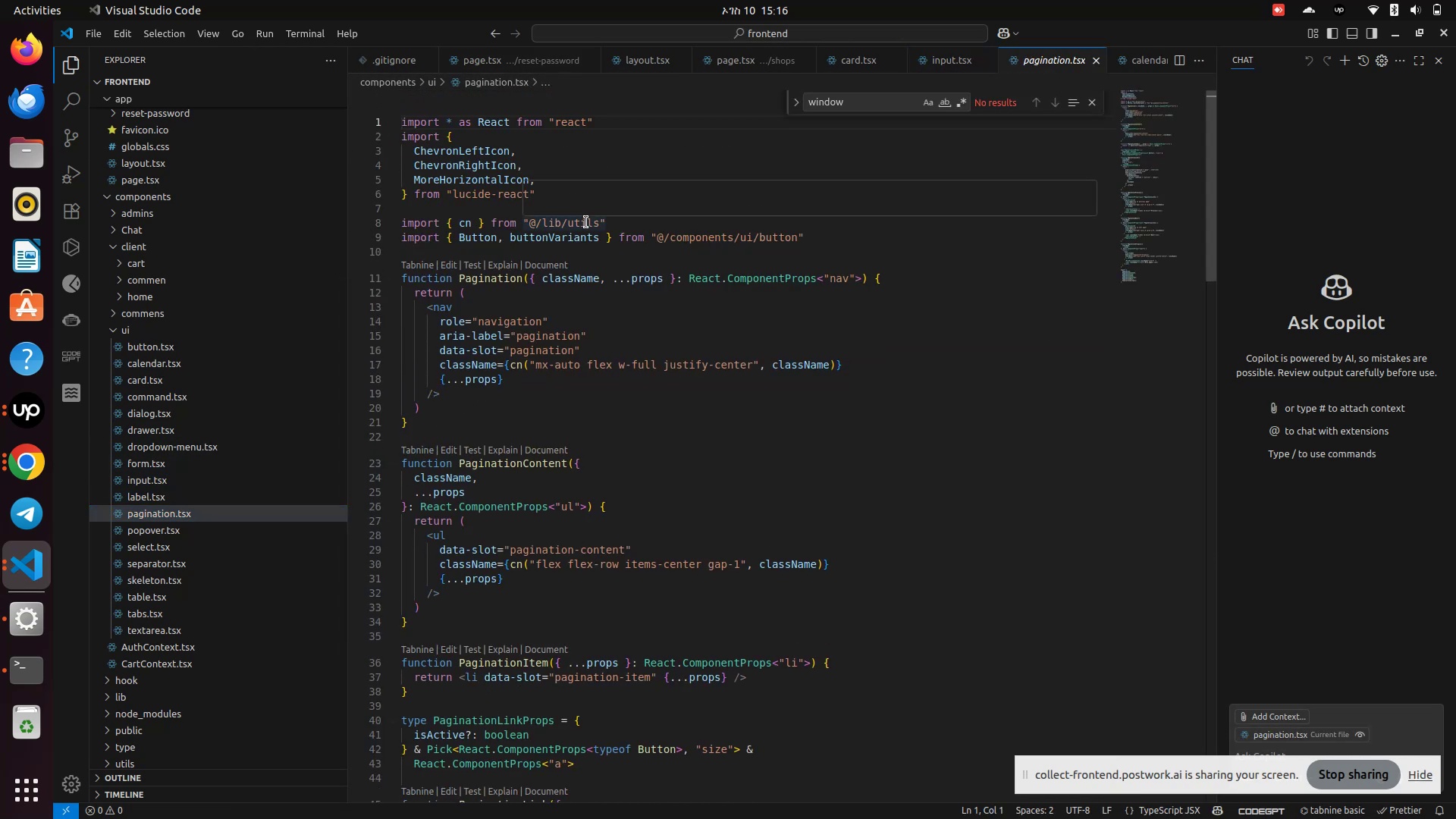 
key(Enter)
 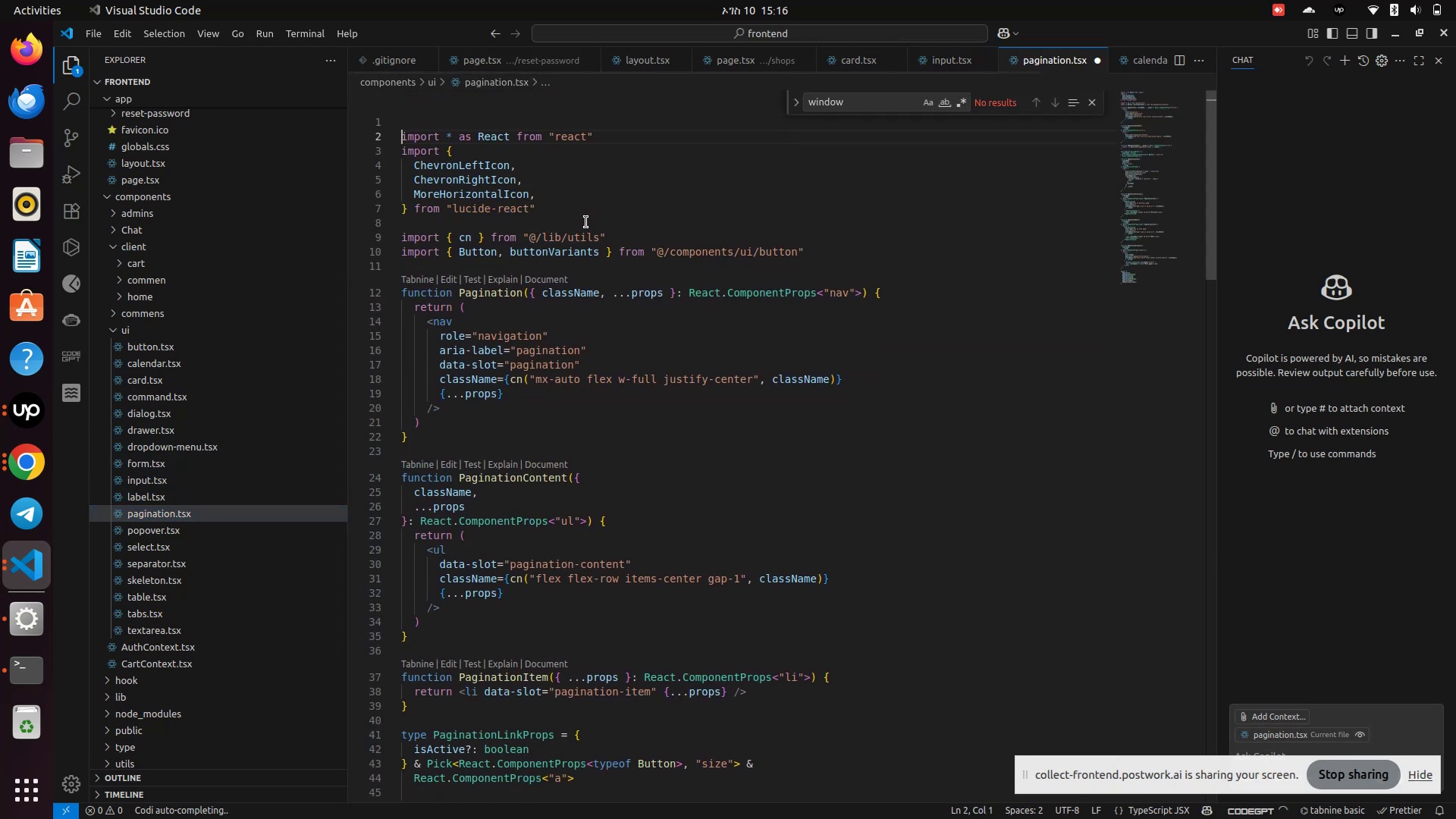 
key(ArrowUp)
 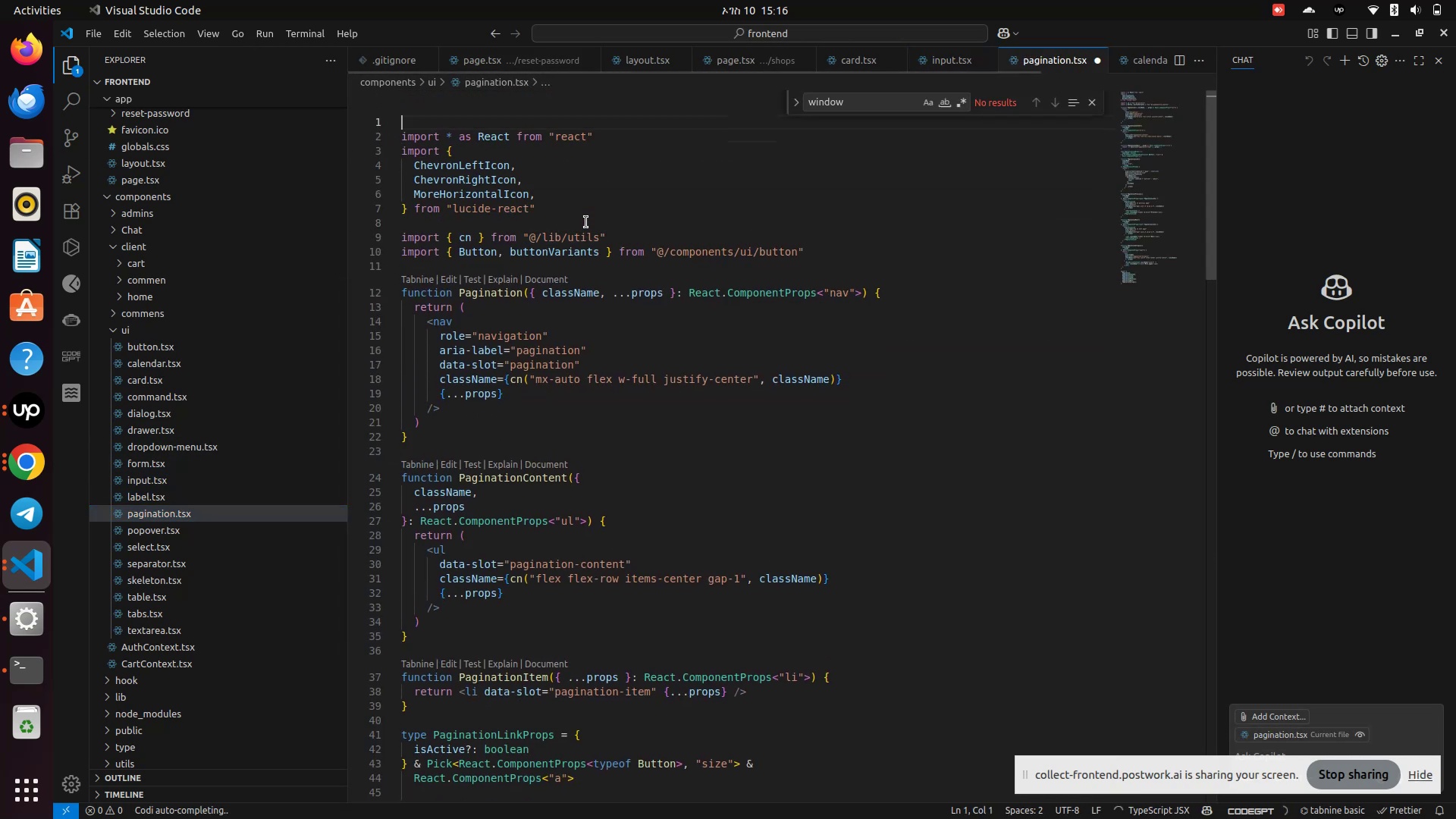 
key(Control+V)
 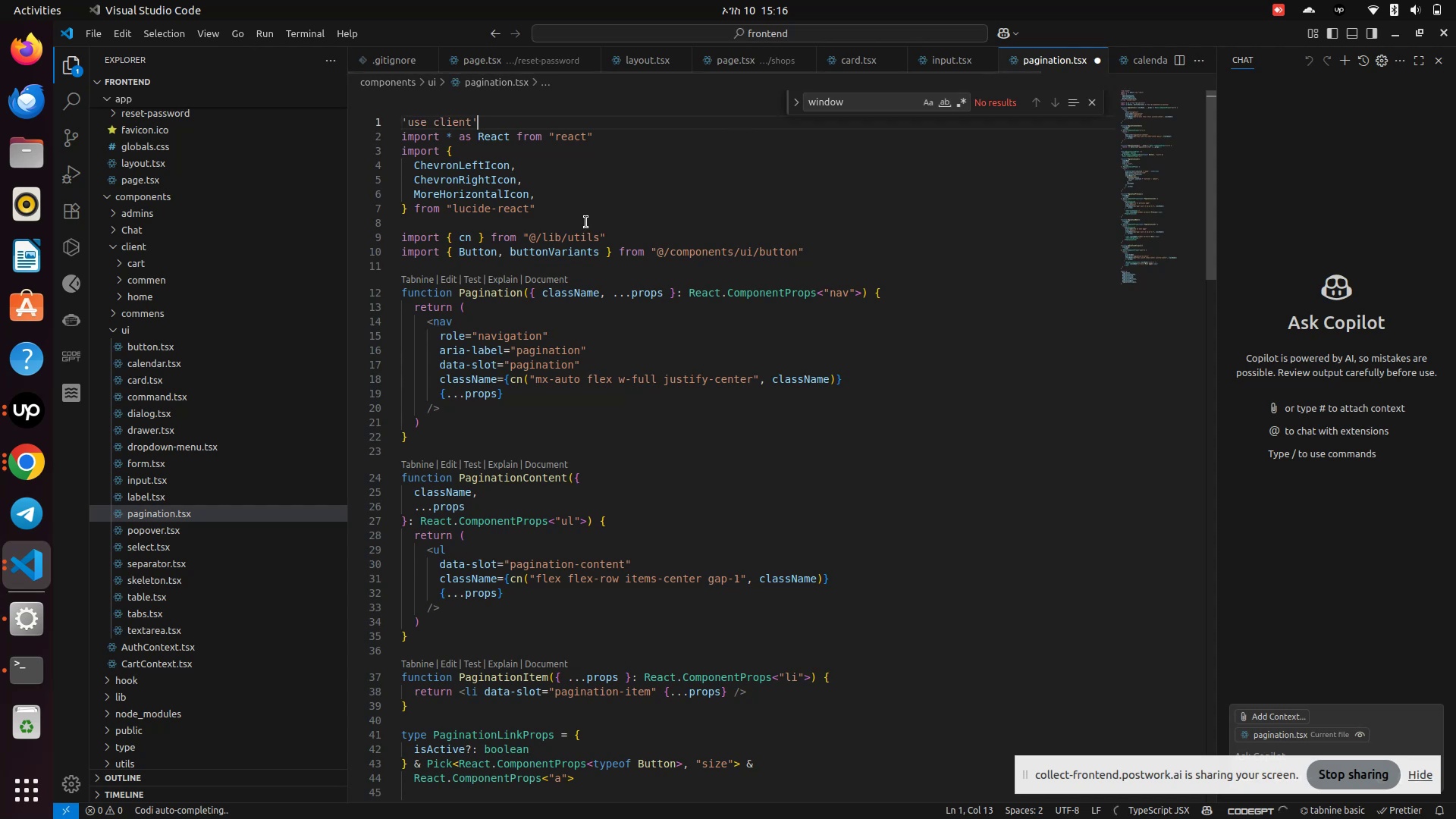 
key(Control+S)
 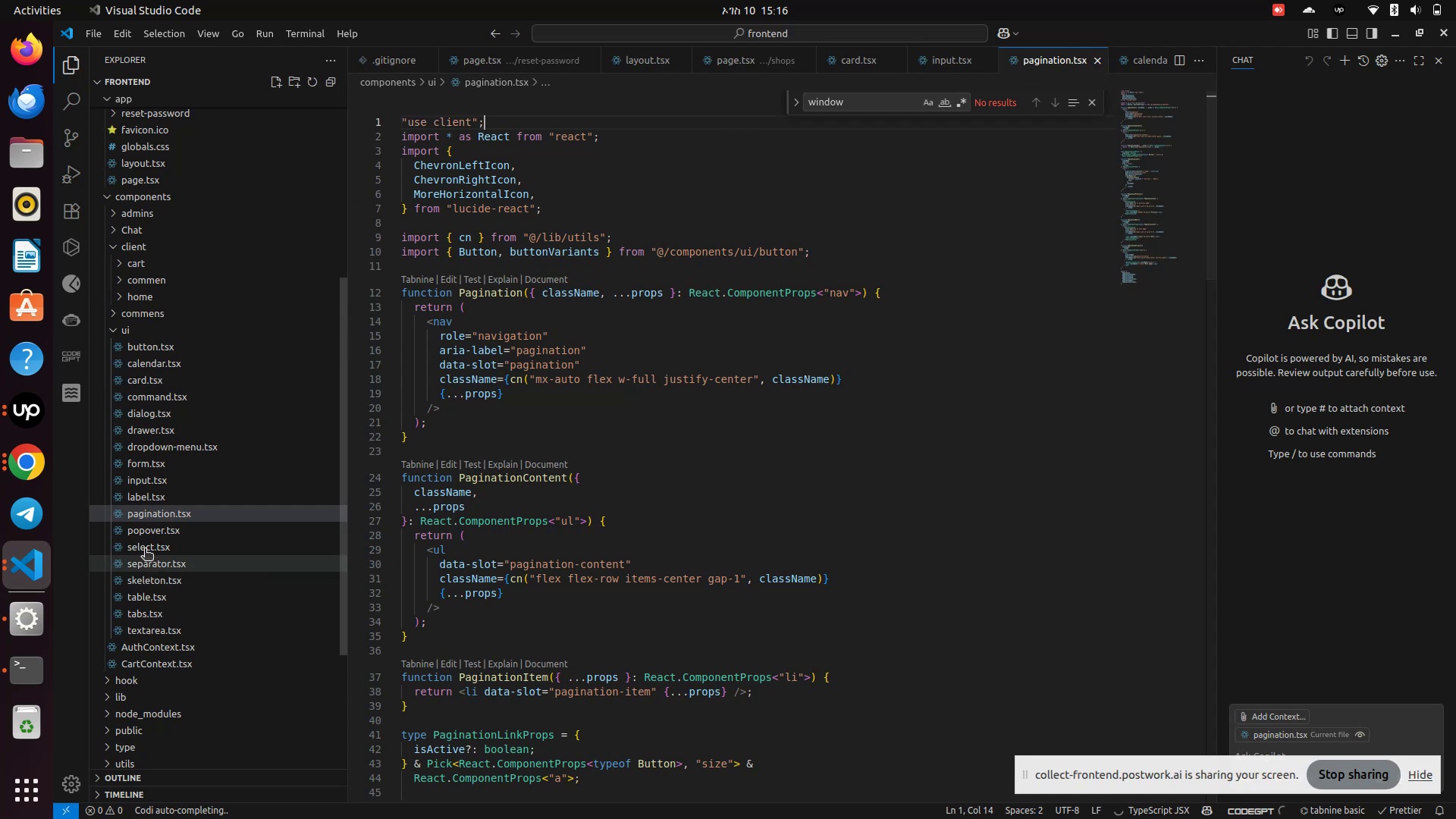 
left_click([145, 529])
 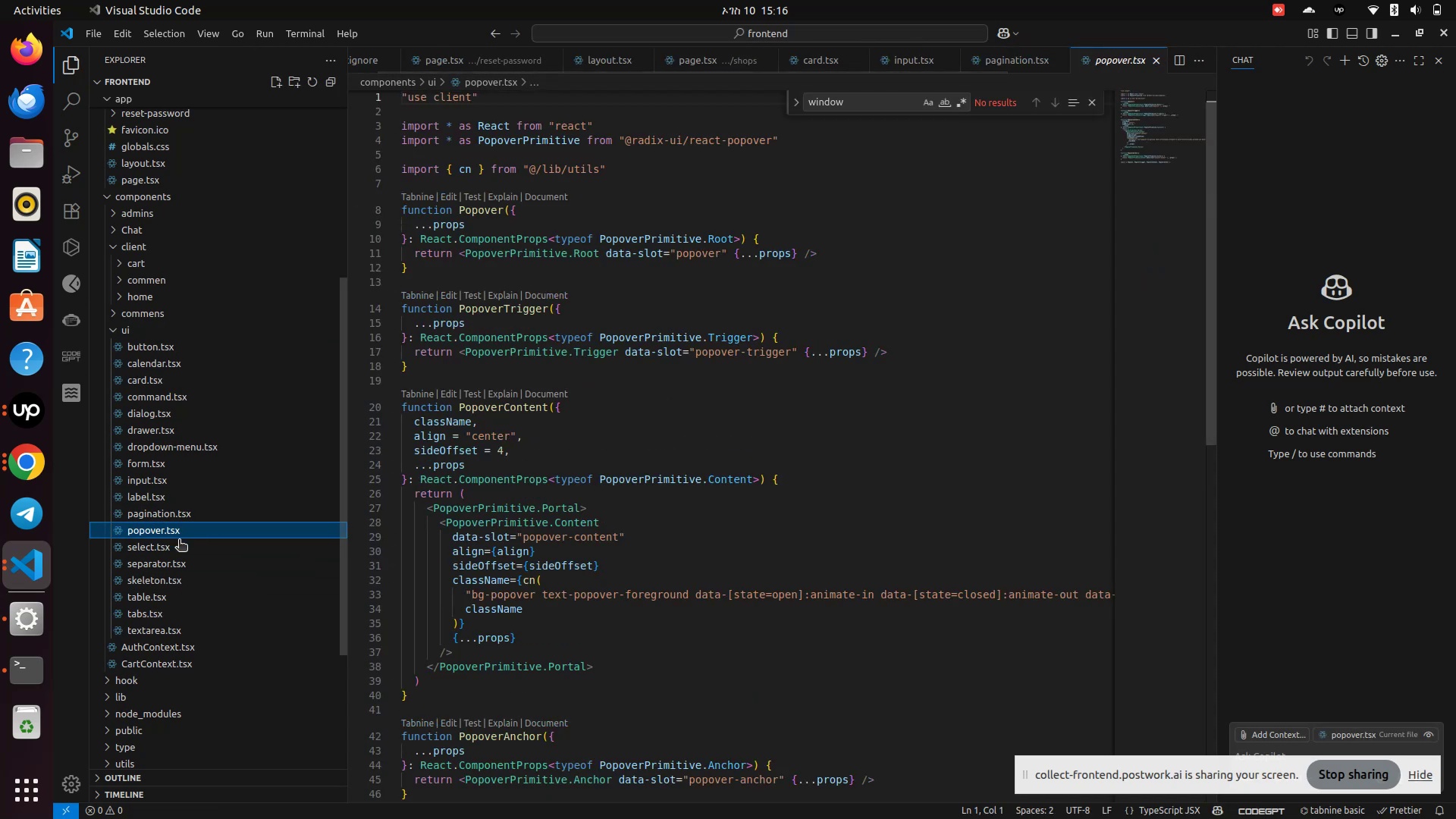 
left_click([169, 548])
 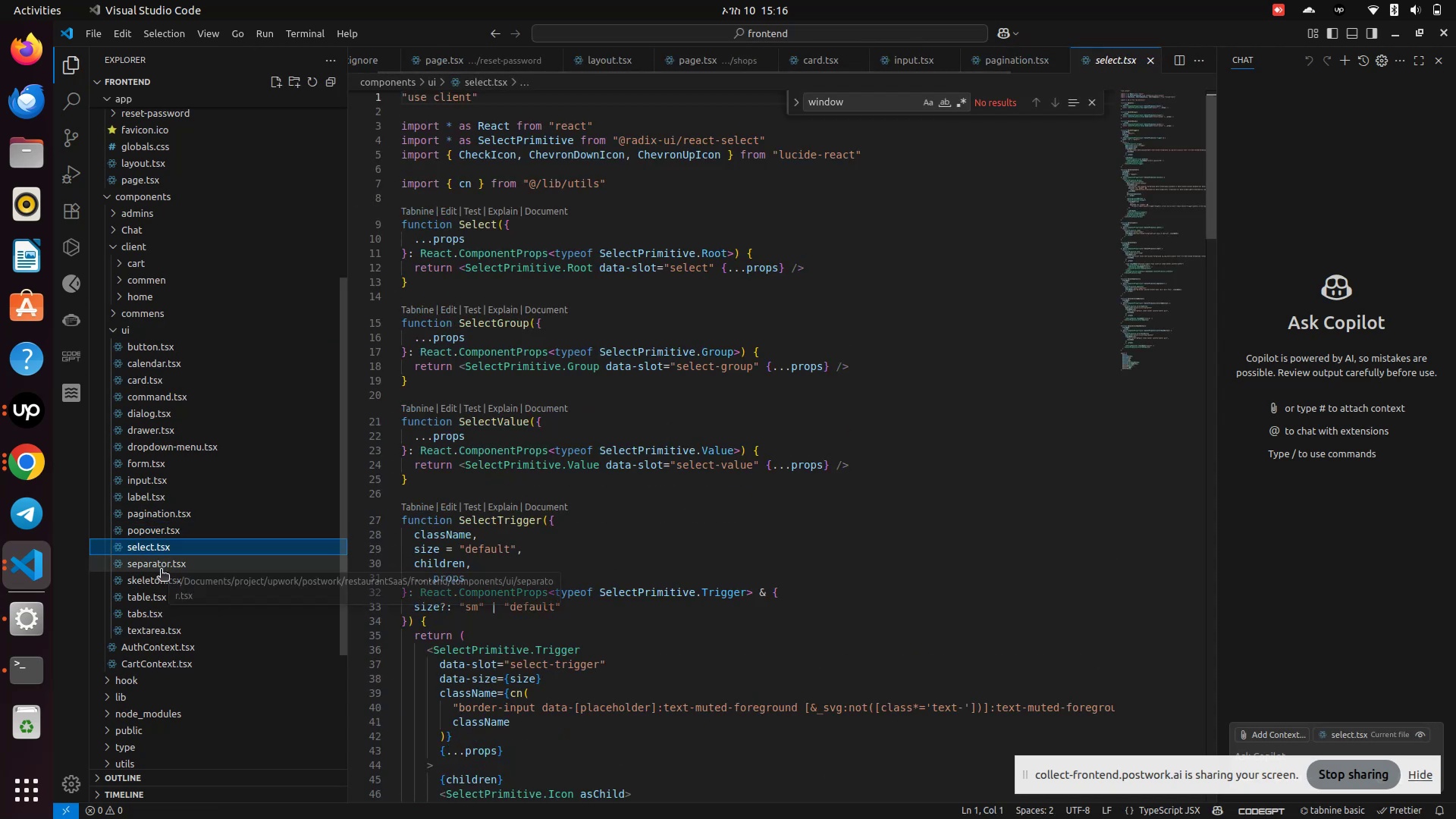 
left_click([161, 570])
 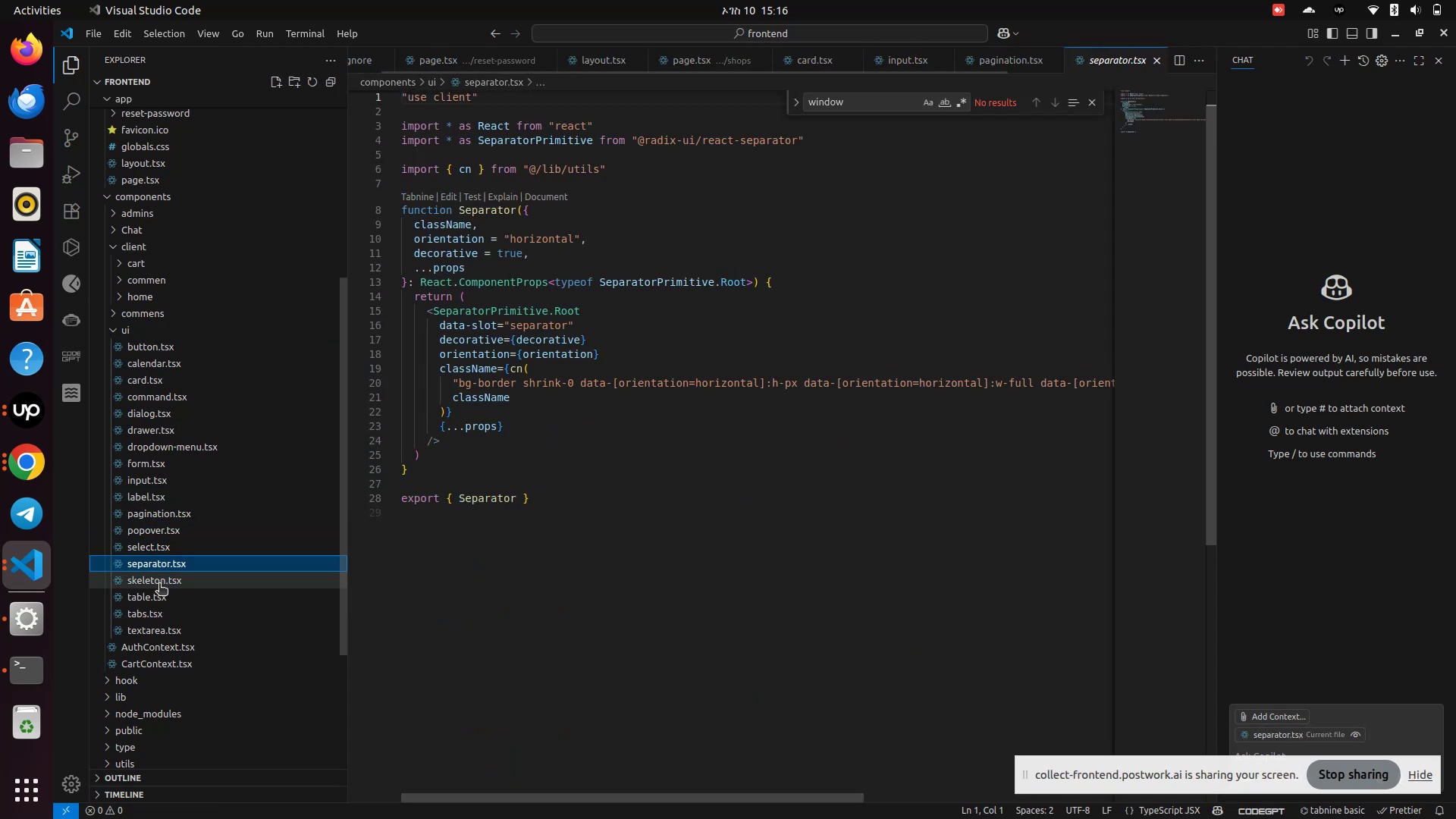 
left_click([159, 585])
 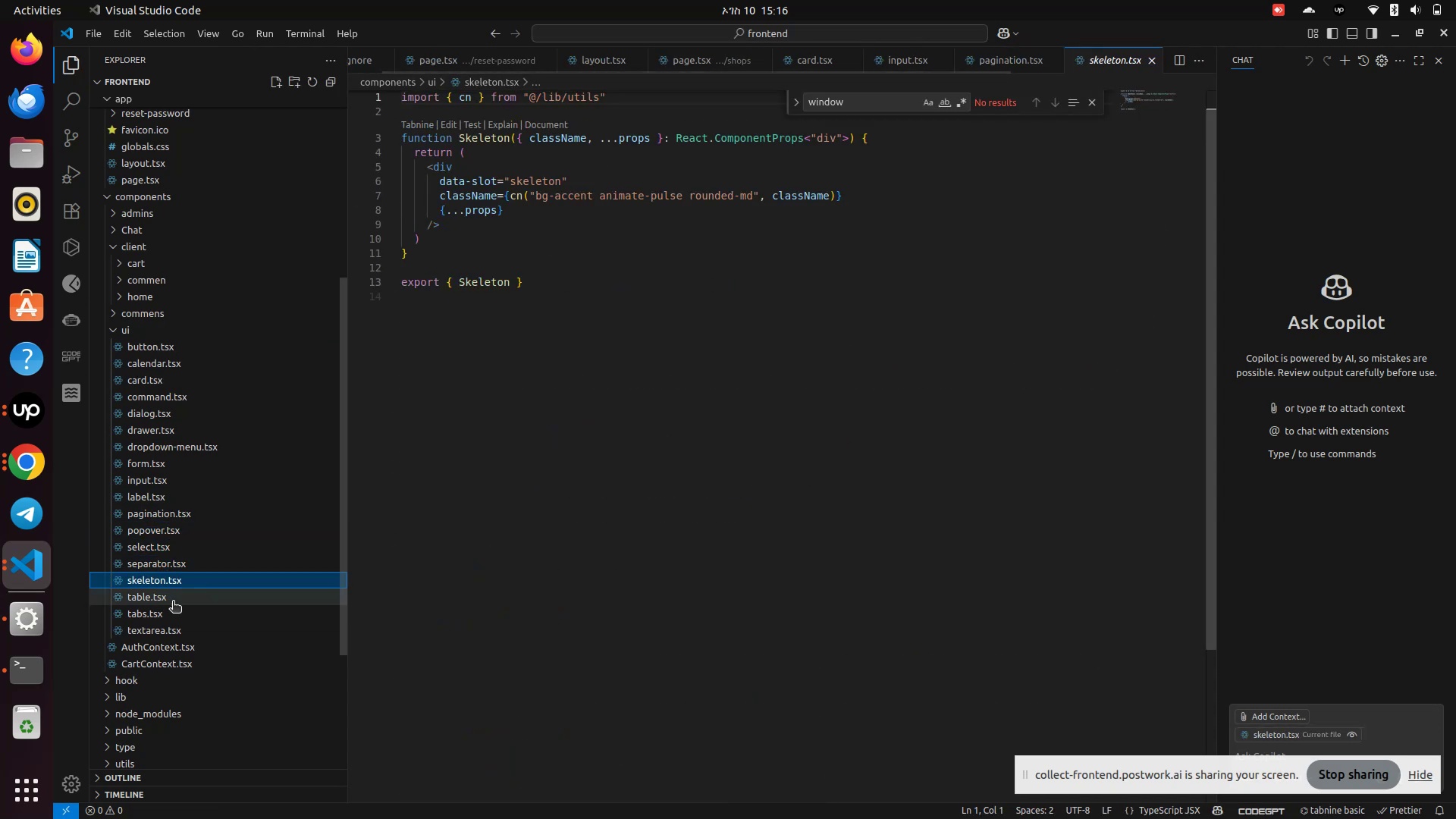 
scroll: coordinate [519, 378], scroll_direction: up, amount: 4.0
 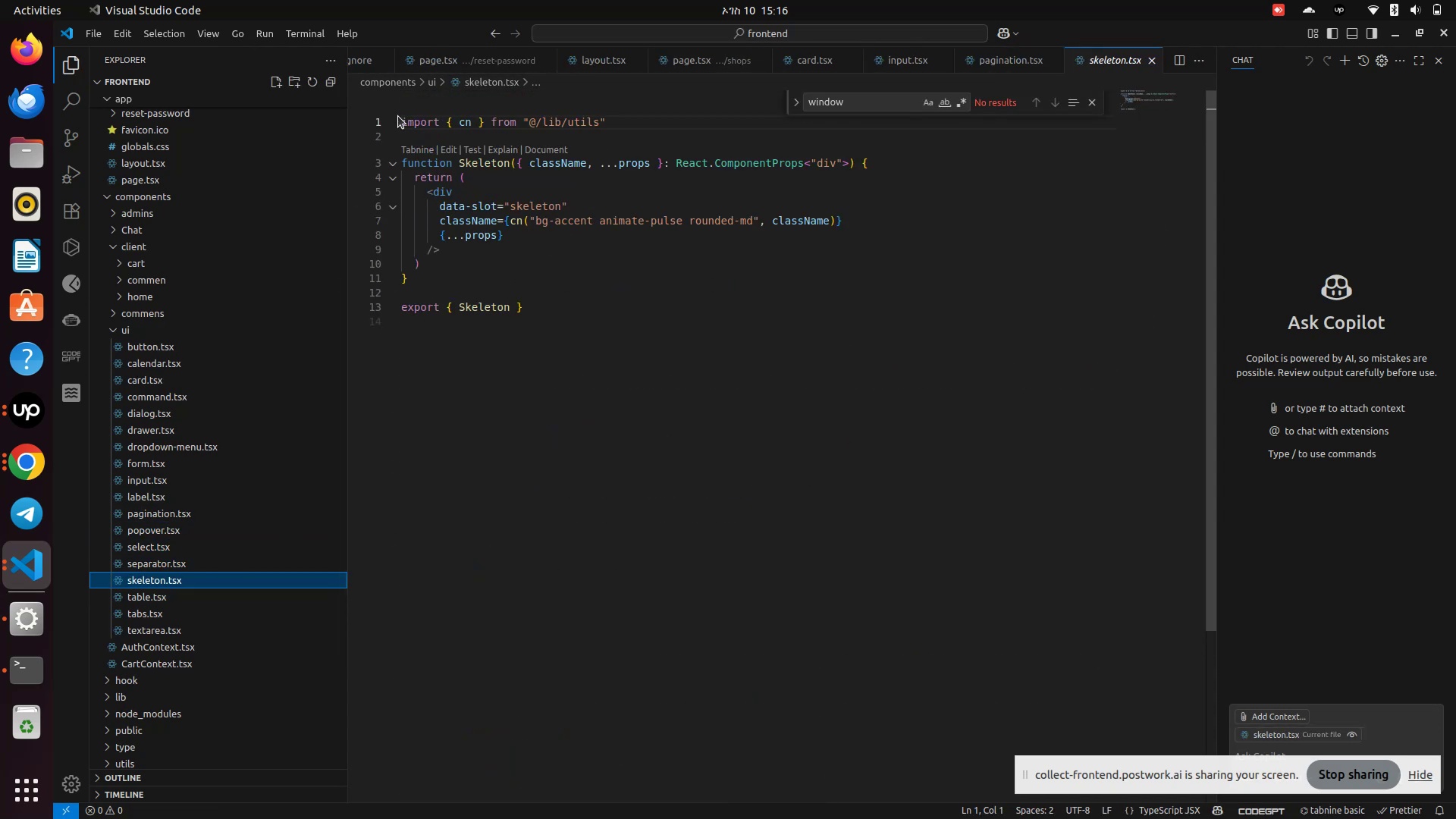 
left_click([405, 118])
 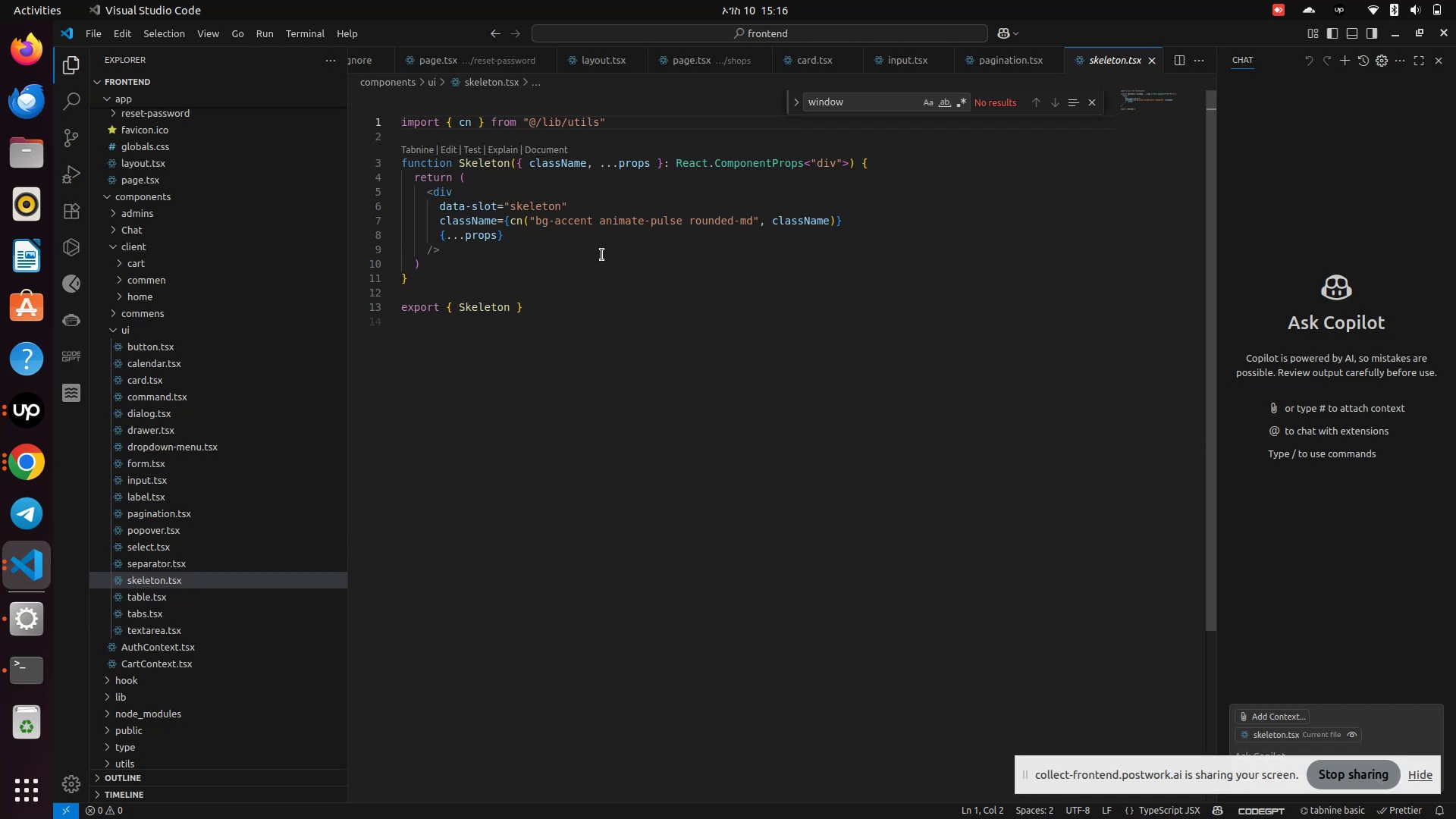 
key(ArrowLeft)
 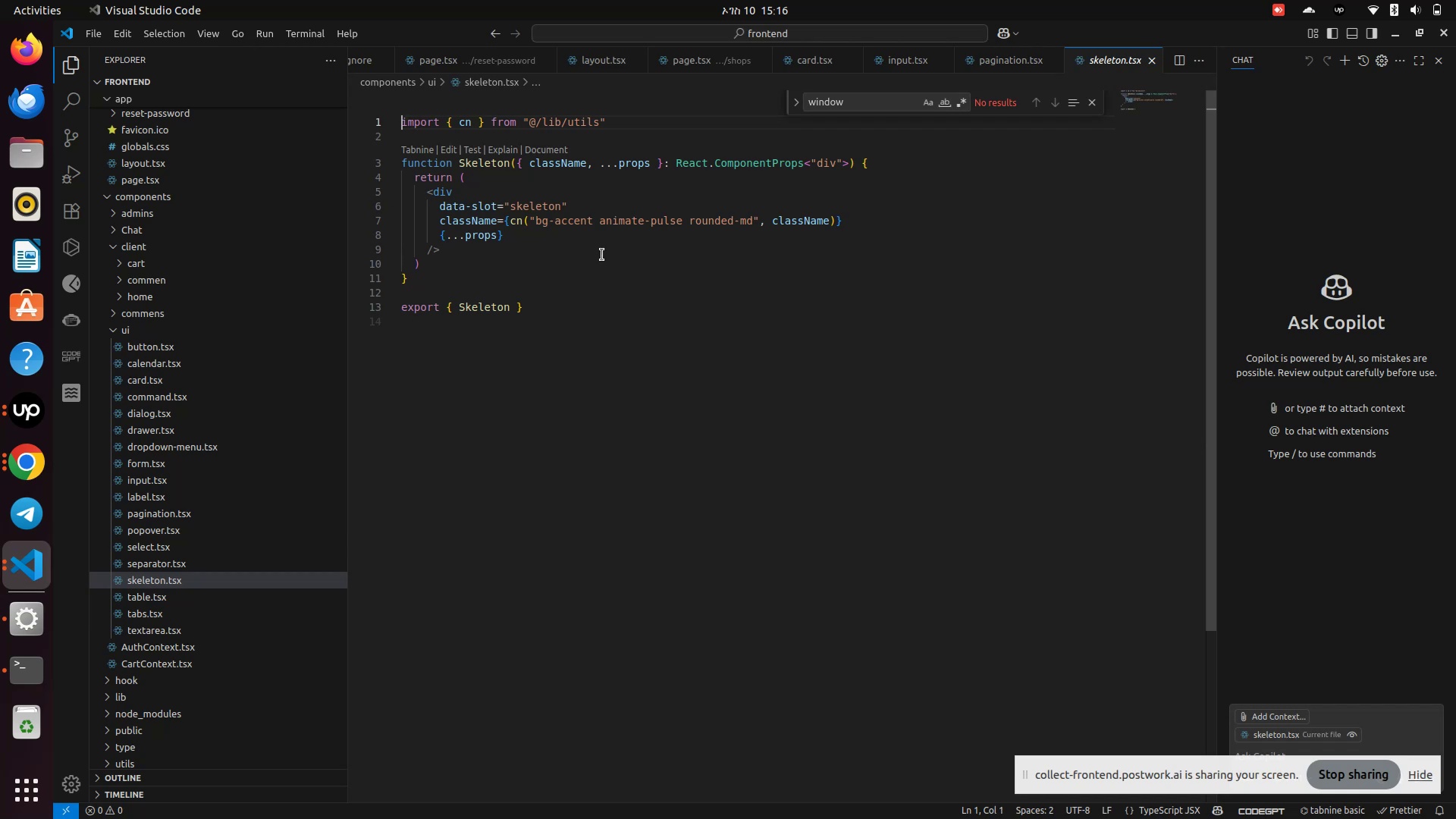 
key(Enter)
 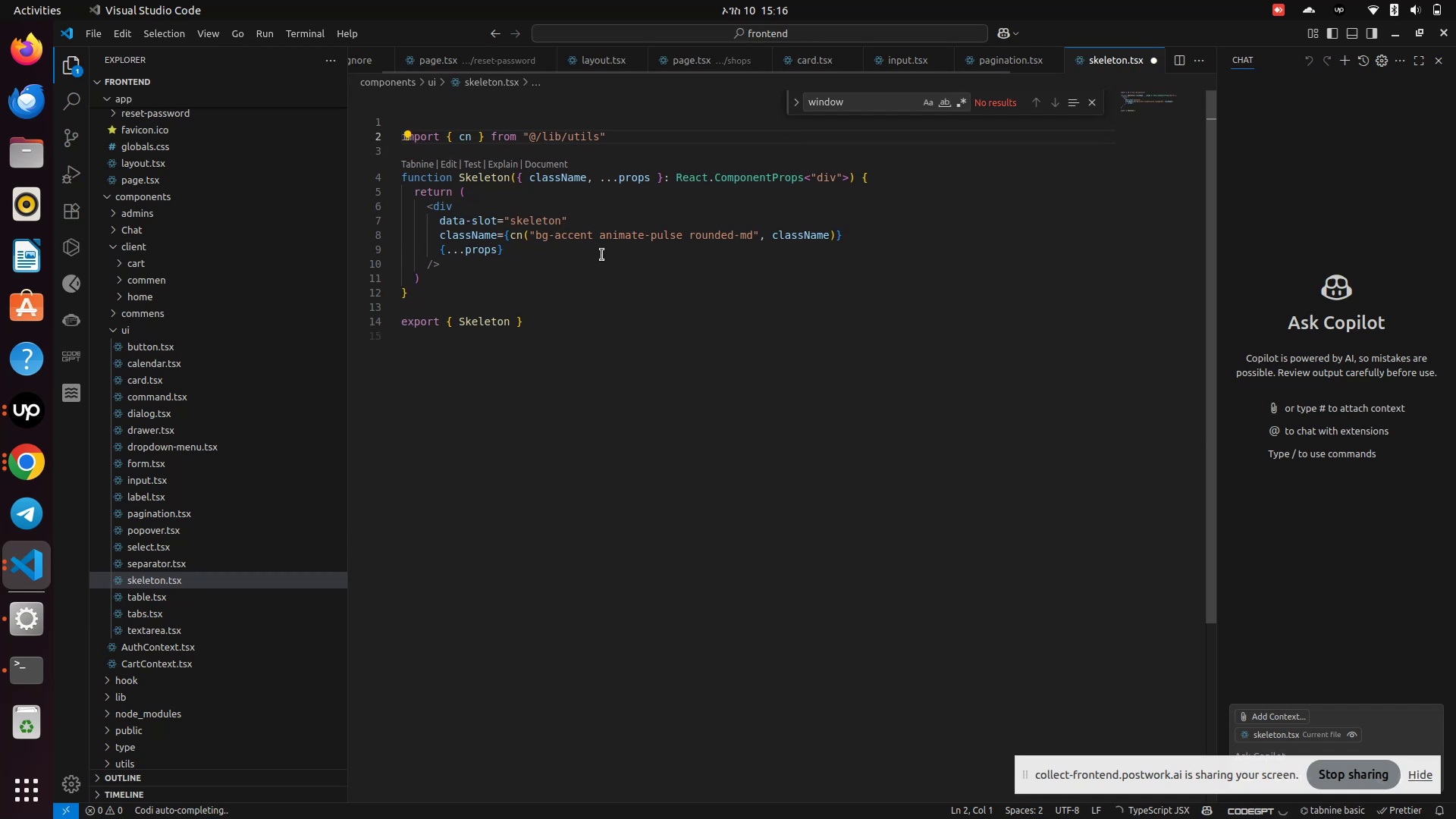 
key(ArrowUp)
 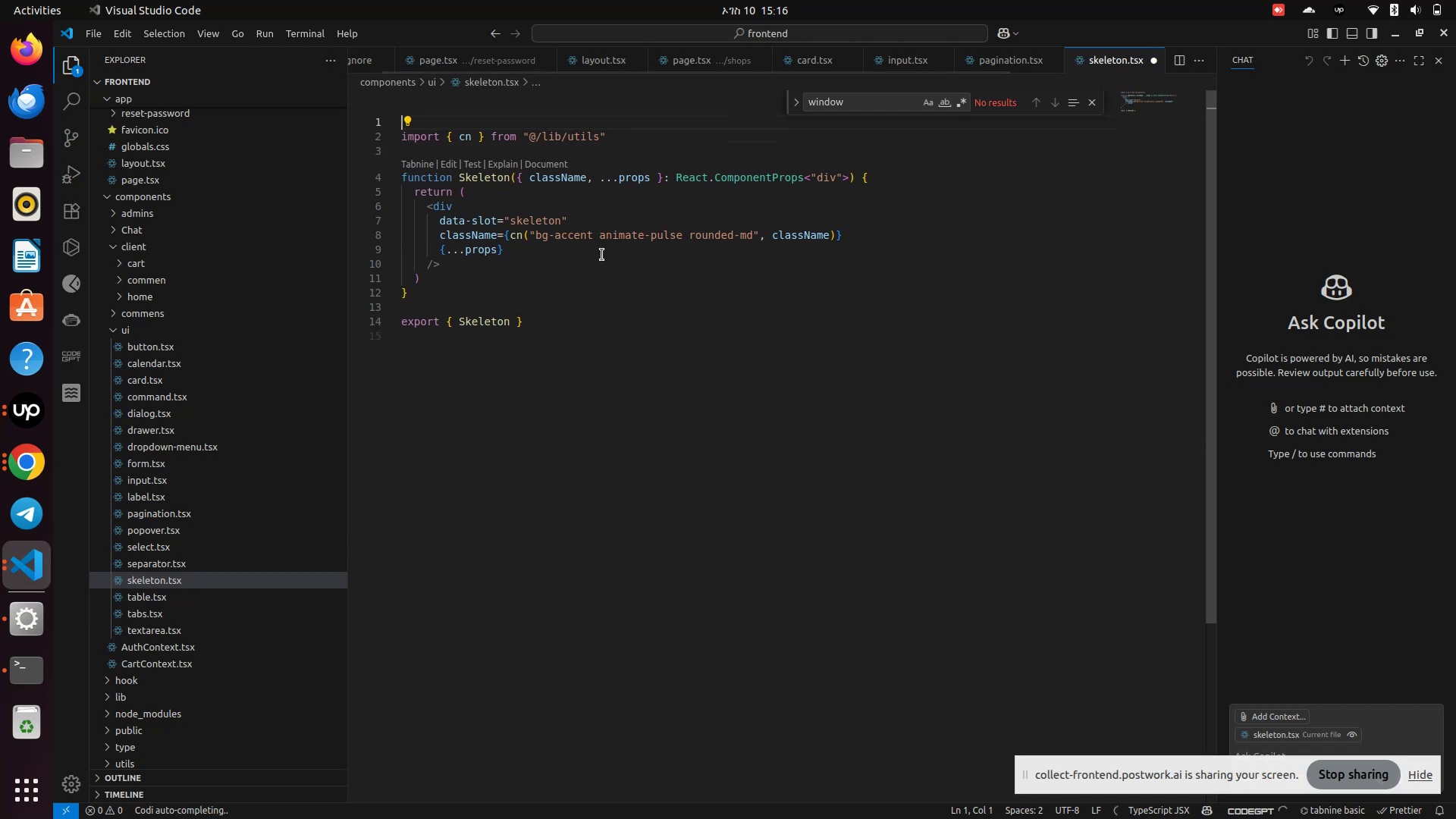 
key(Control+V)
 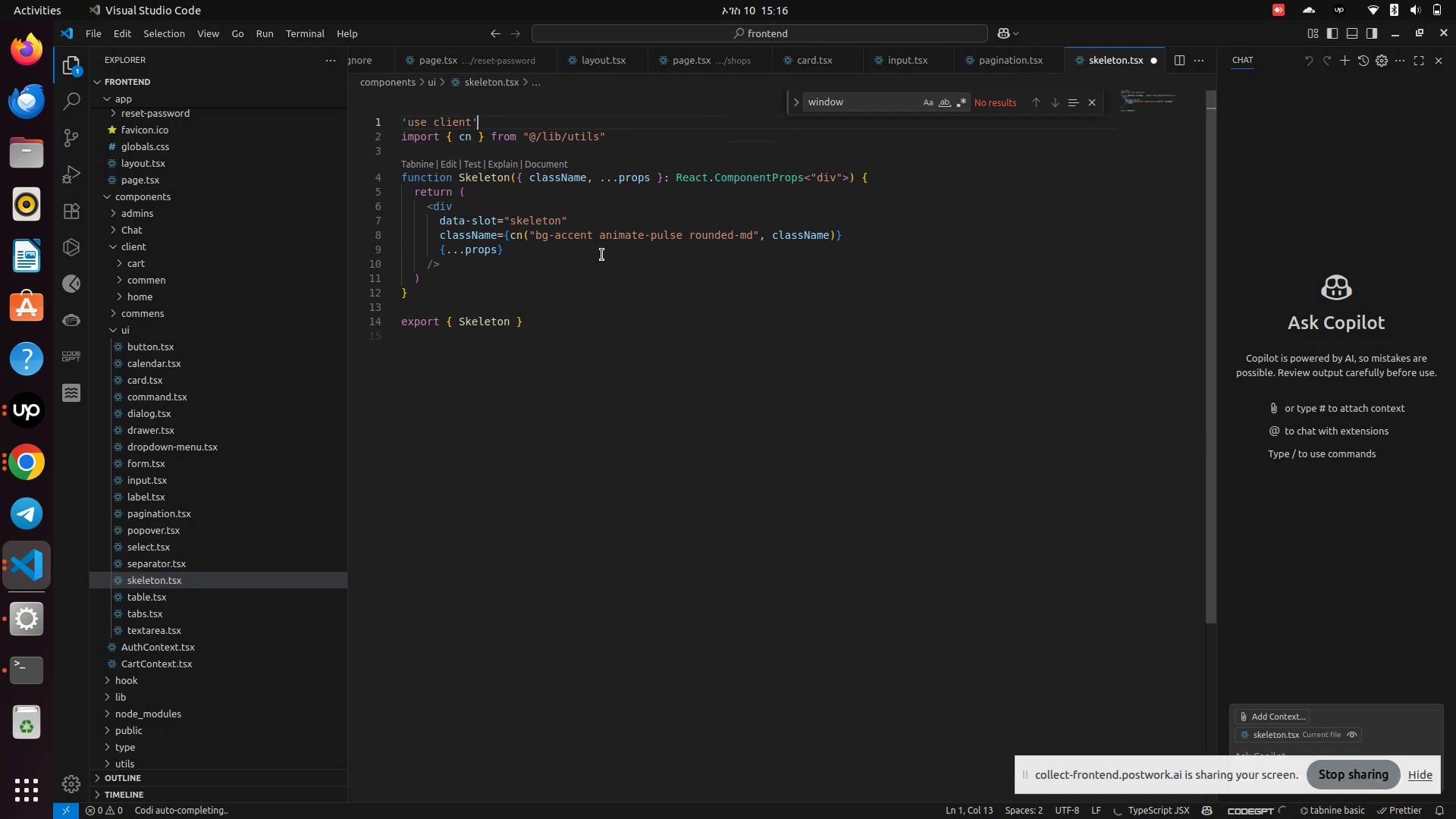 
key(Control+S)
 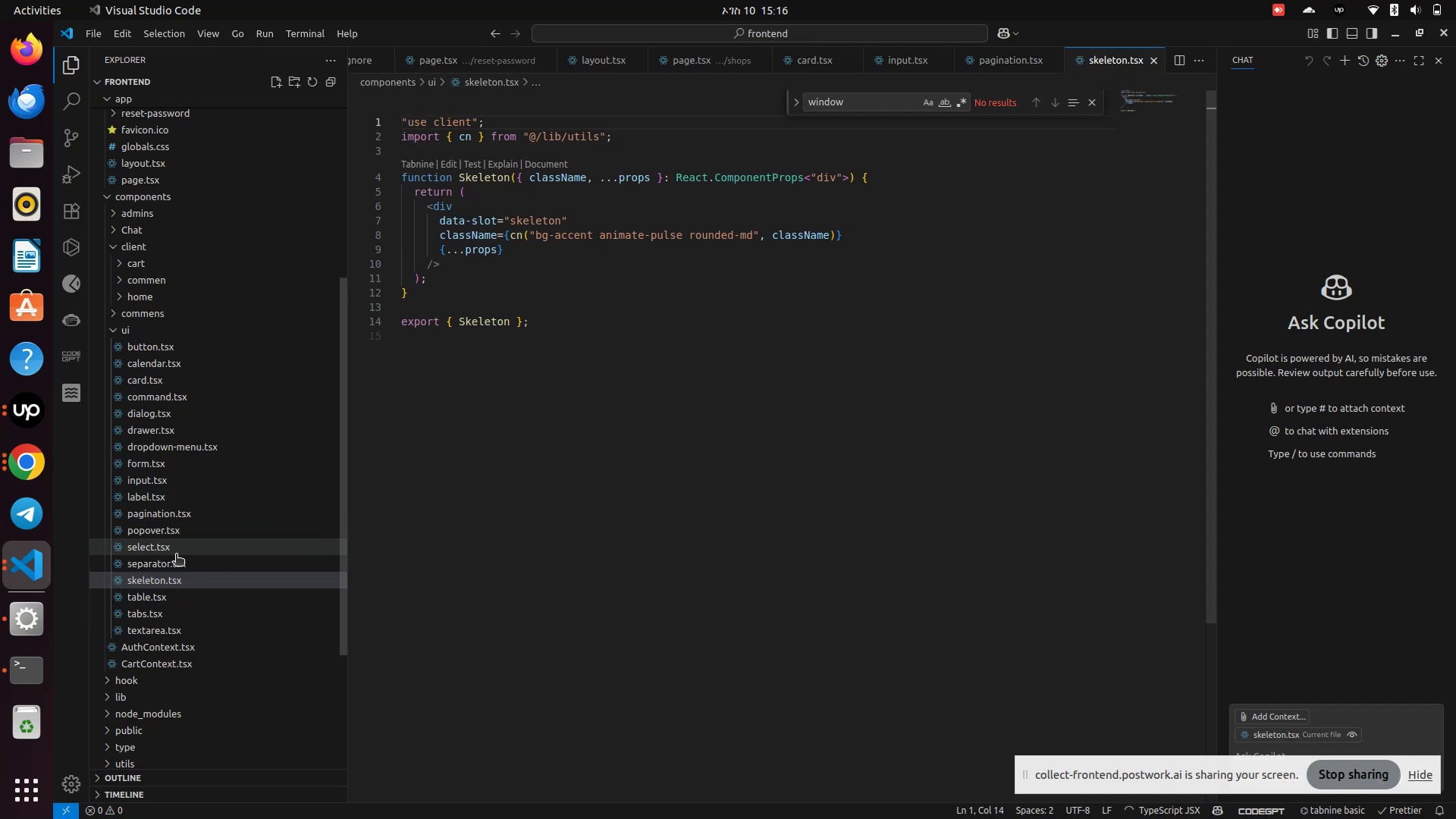 
left_click([142, 595])
 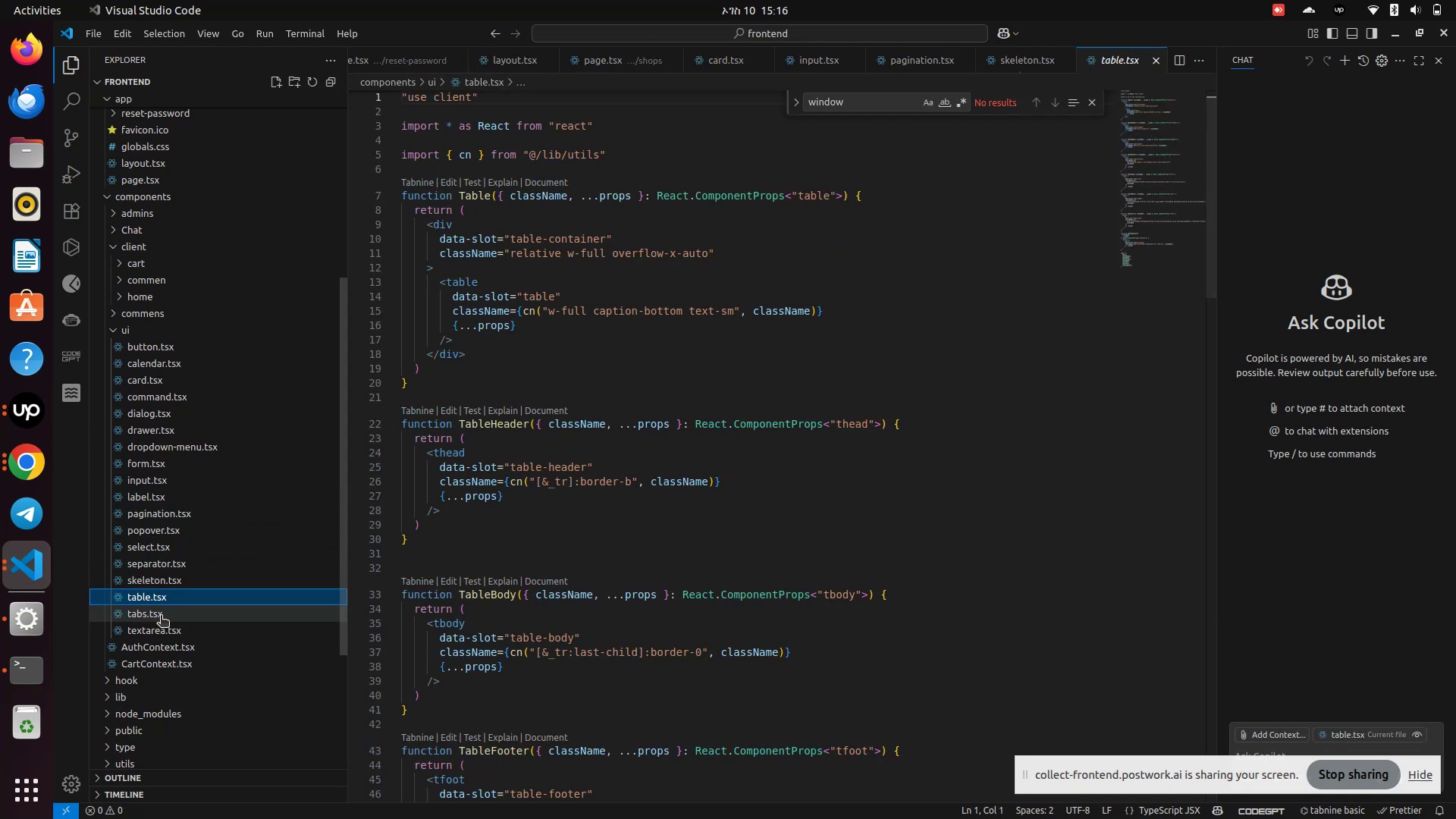 
left_click([151, 622])
 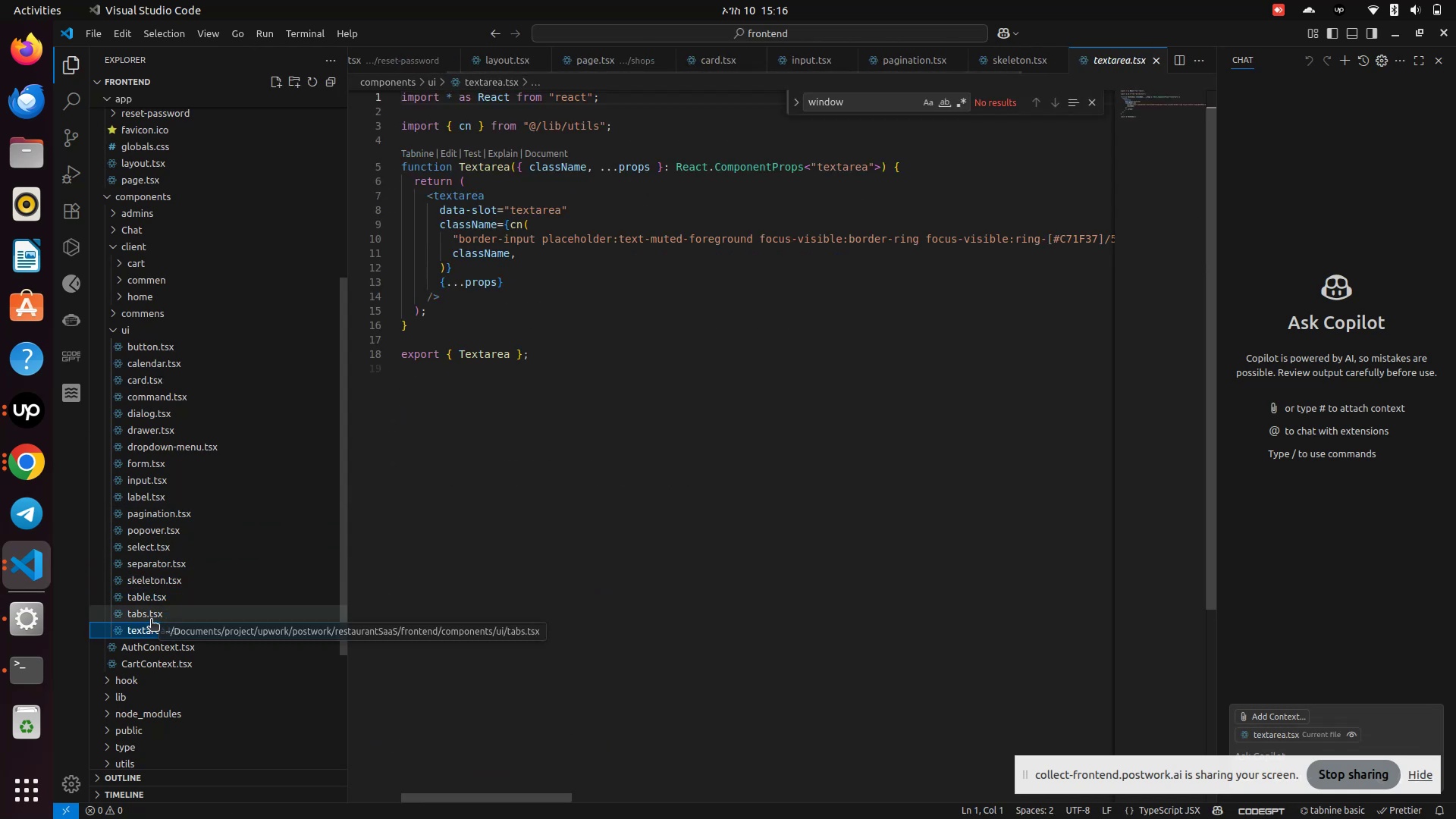 
left_click([151, 620])
 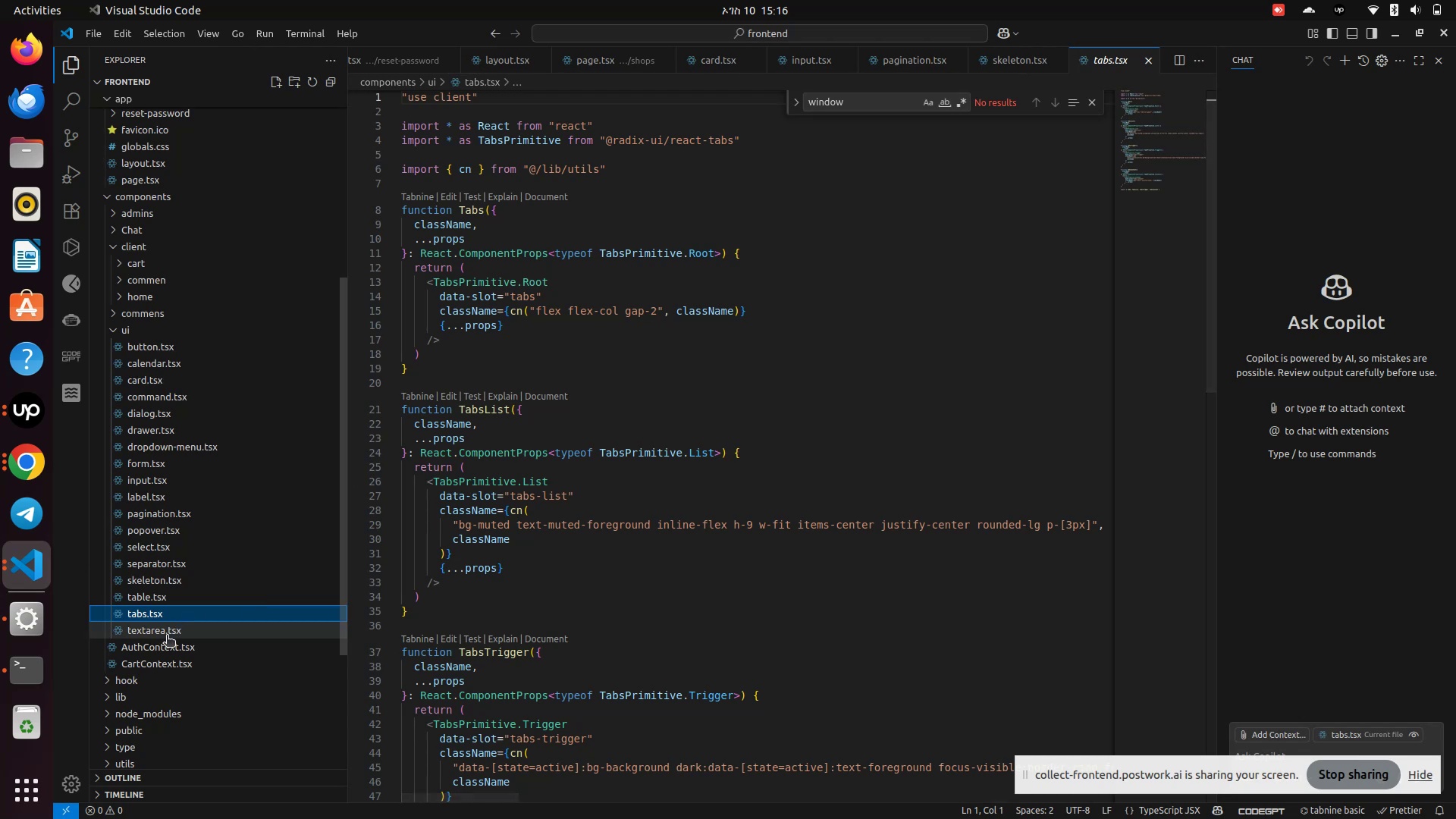 
left_click([167, 636])
 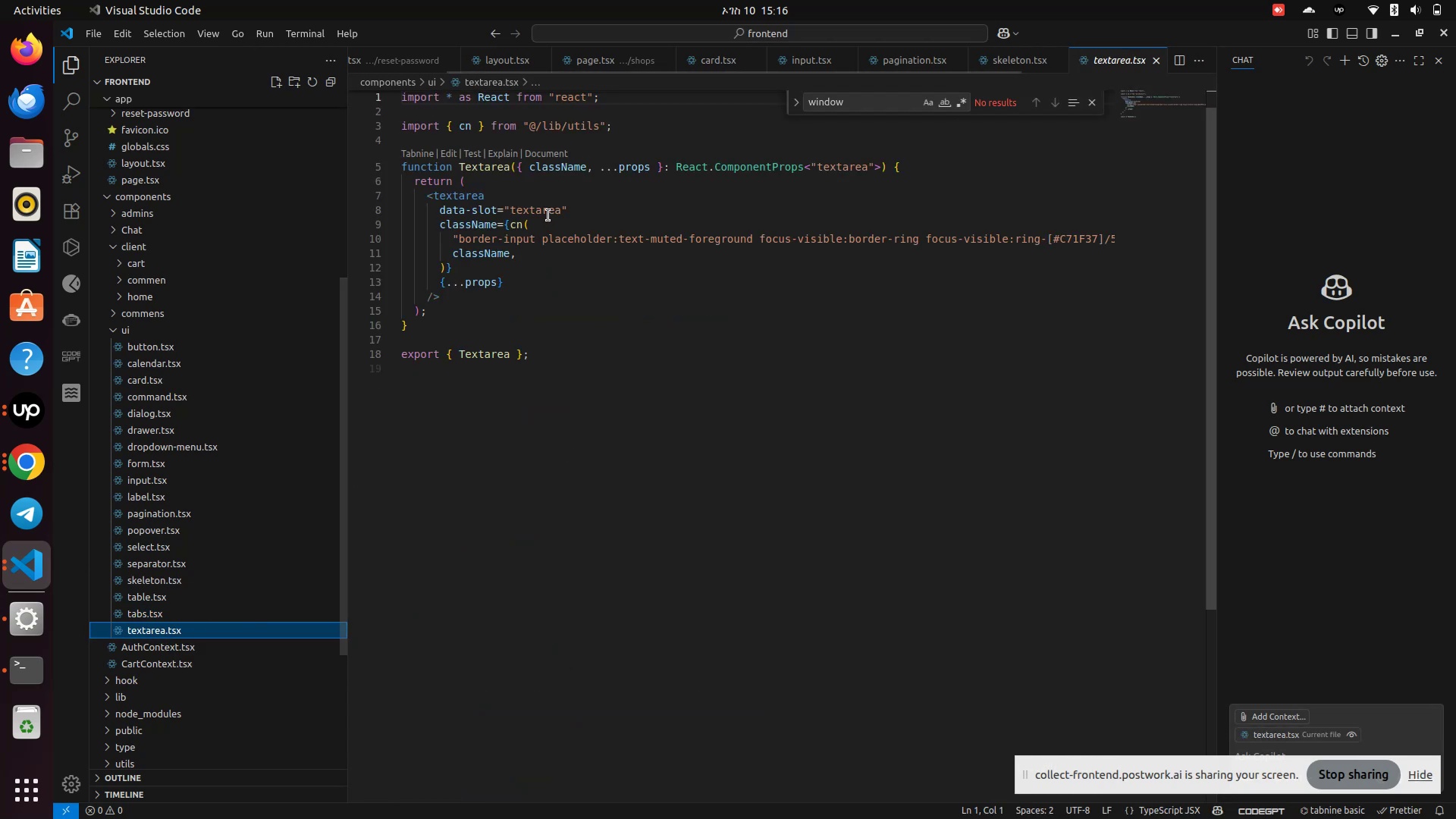 
scroll: coordinate [447, 126], scroll_direction: up, amount: 3.0
 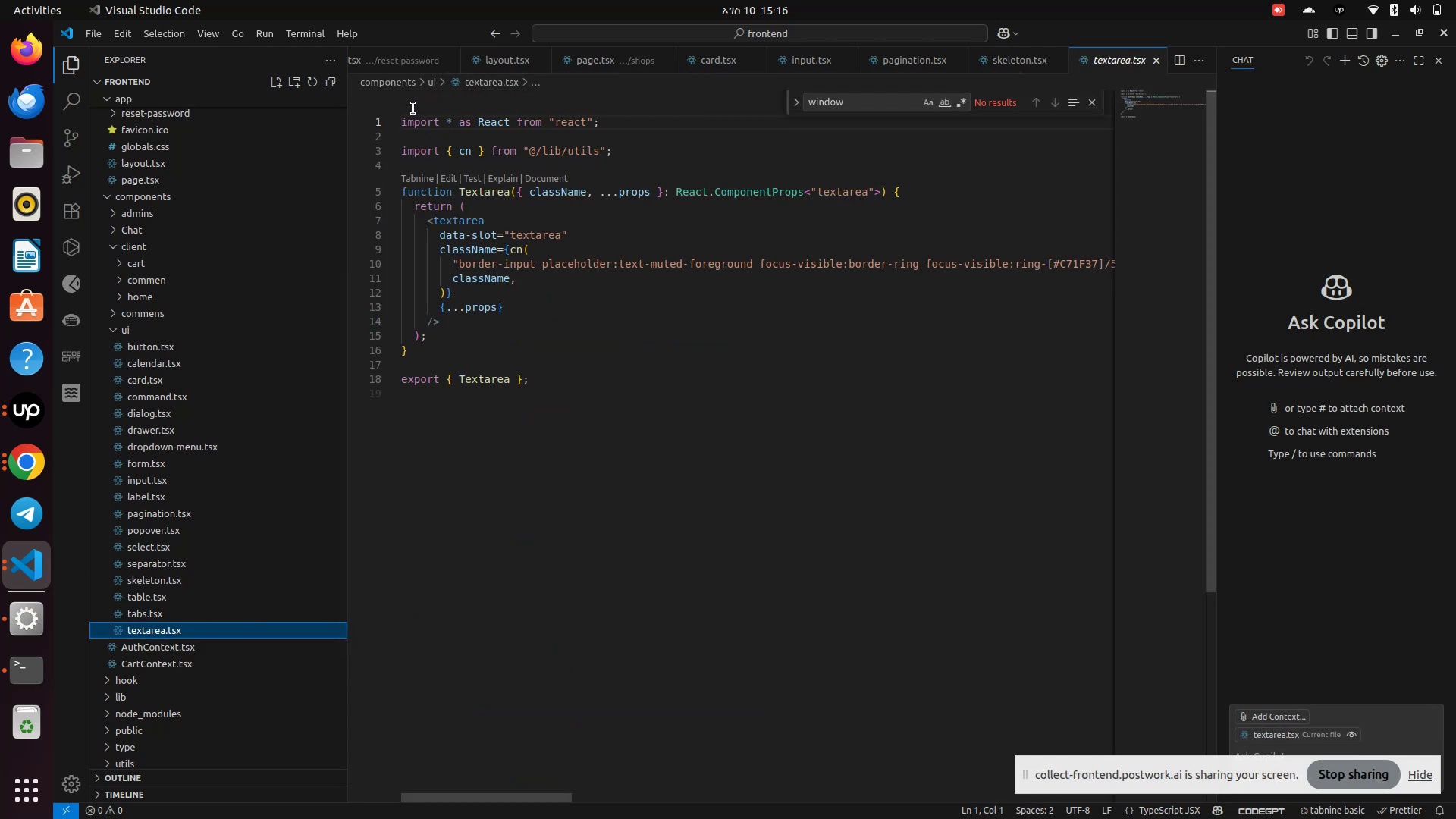 
left_click([413, 108])
 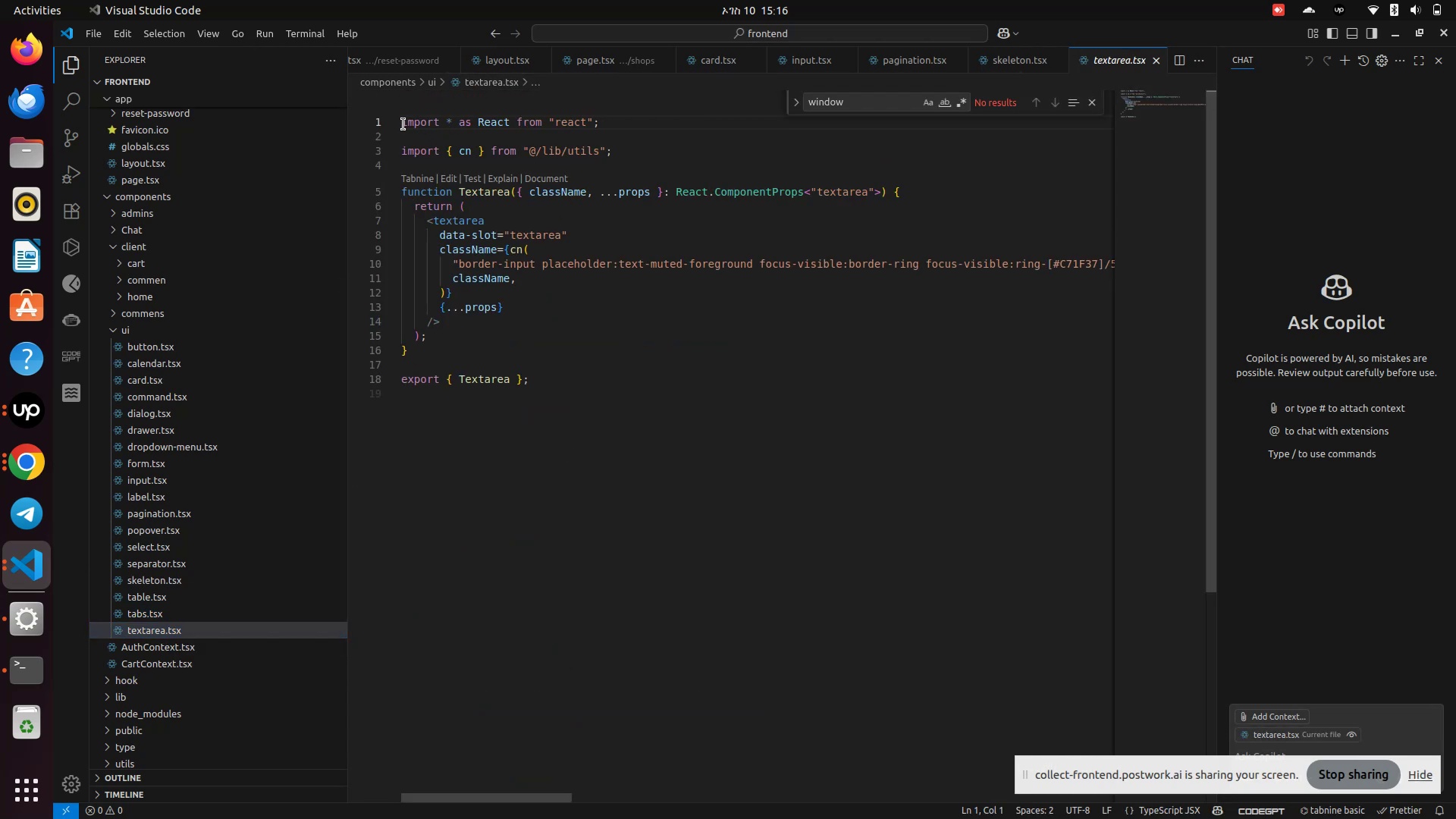 
left_click([403, 124])
 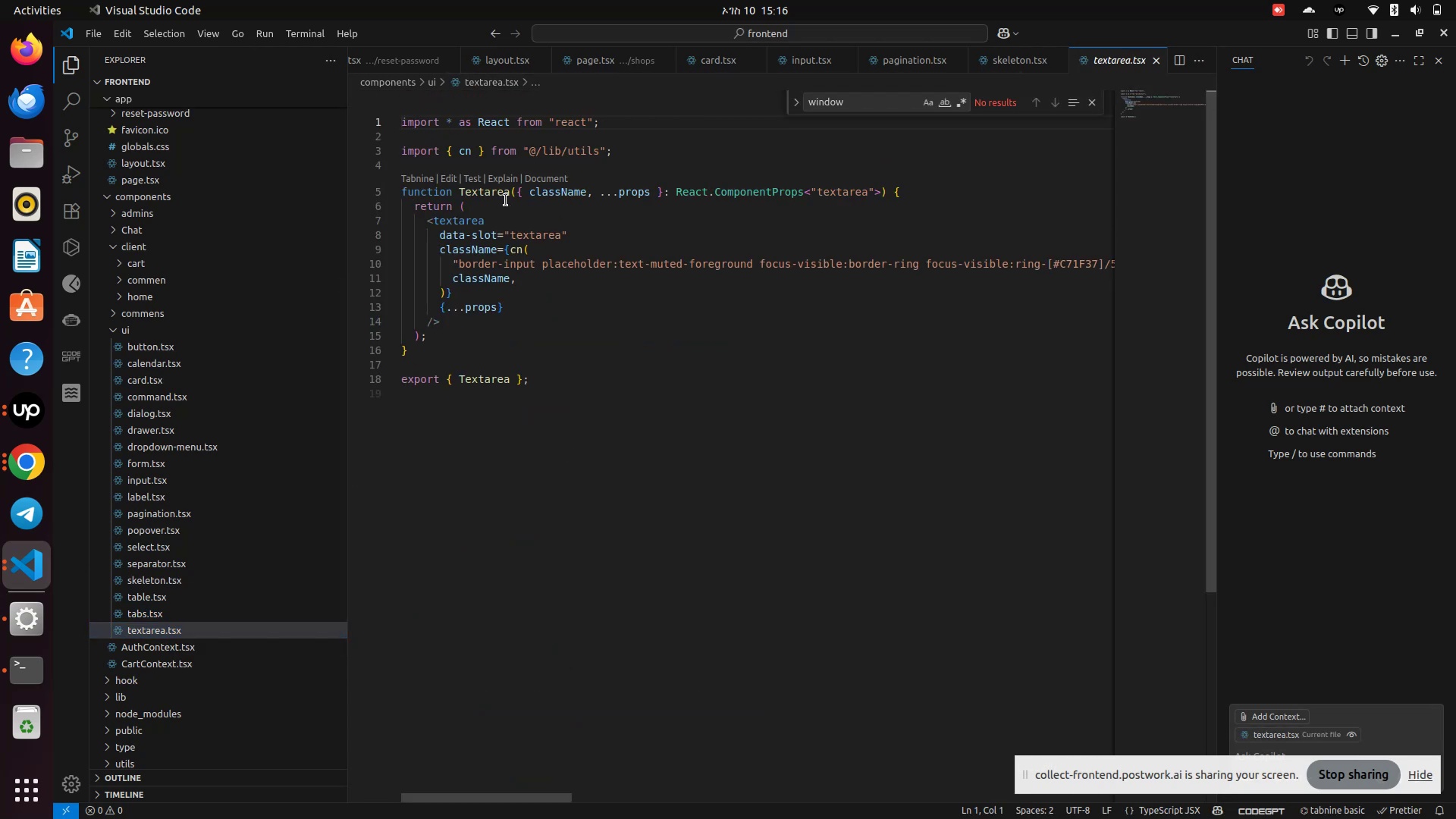 
key(Enter)
 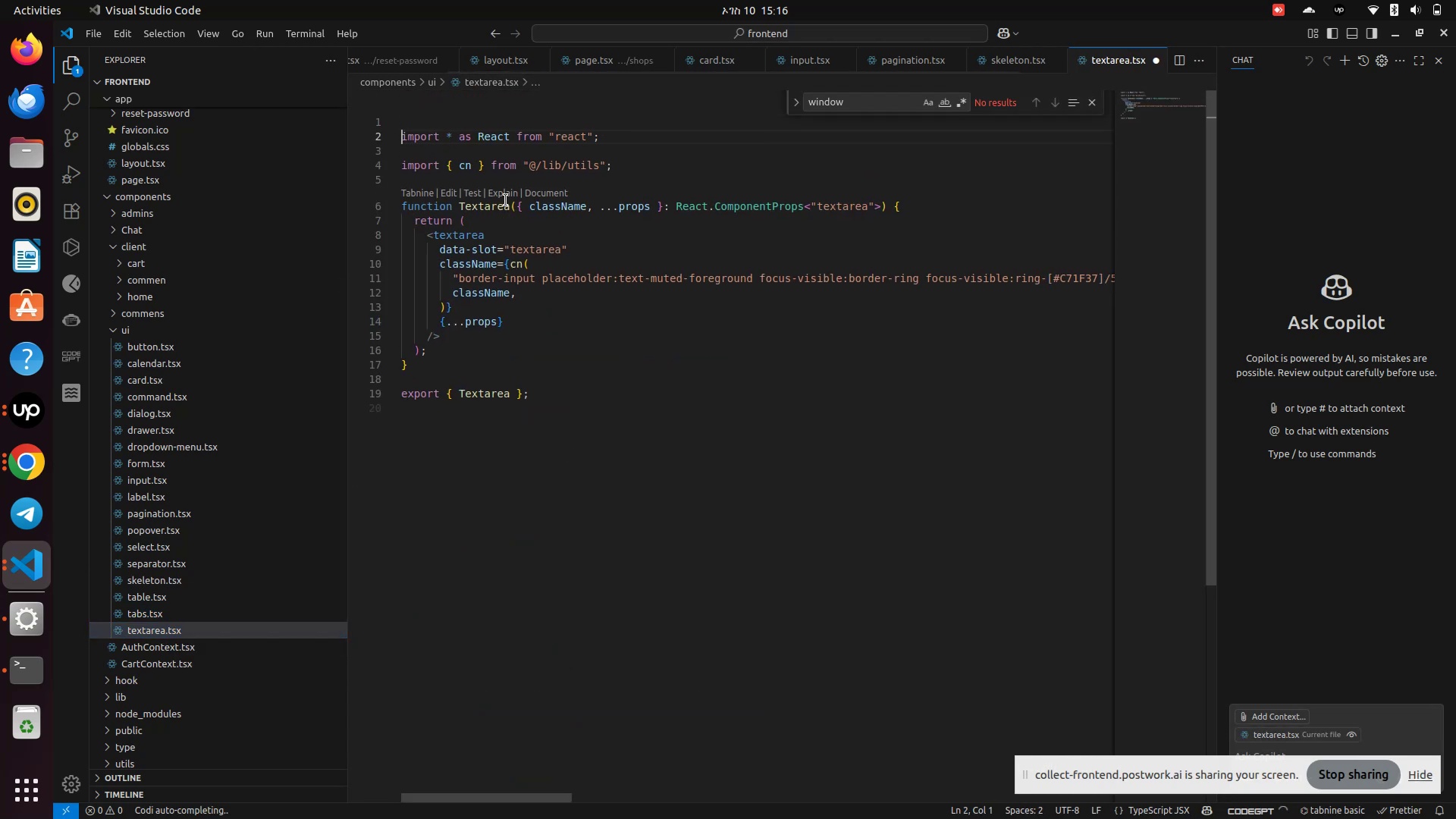 
key(ArrowUp)
 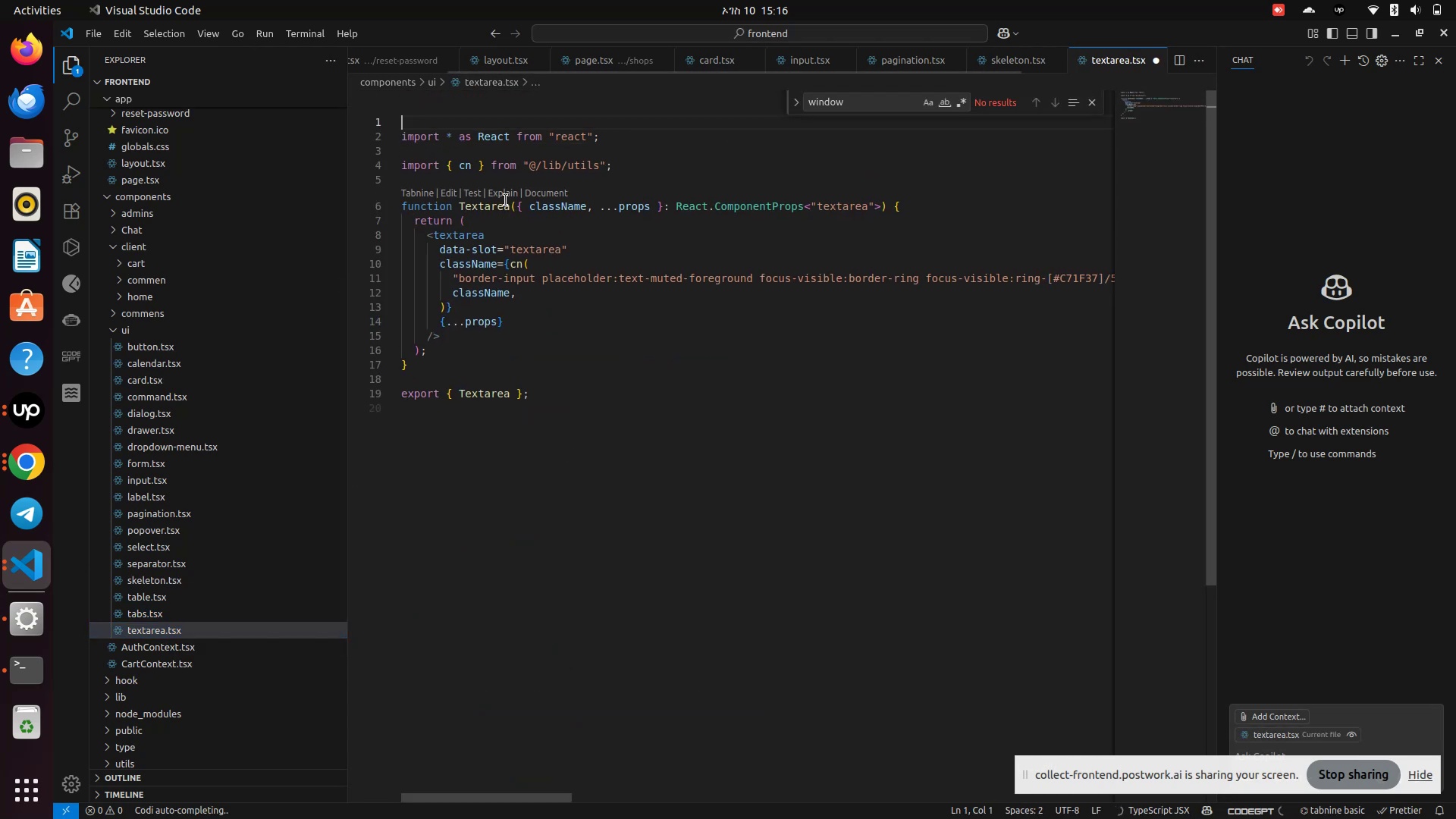 
hold_key(key=ControlLeft, duration=0.64)
 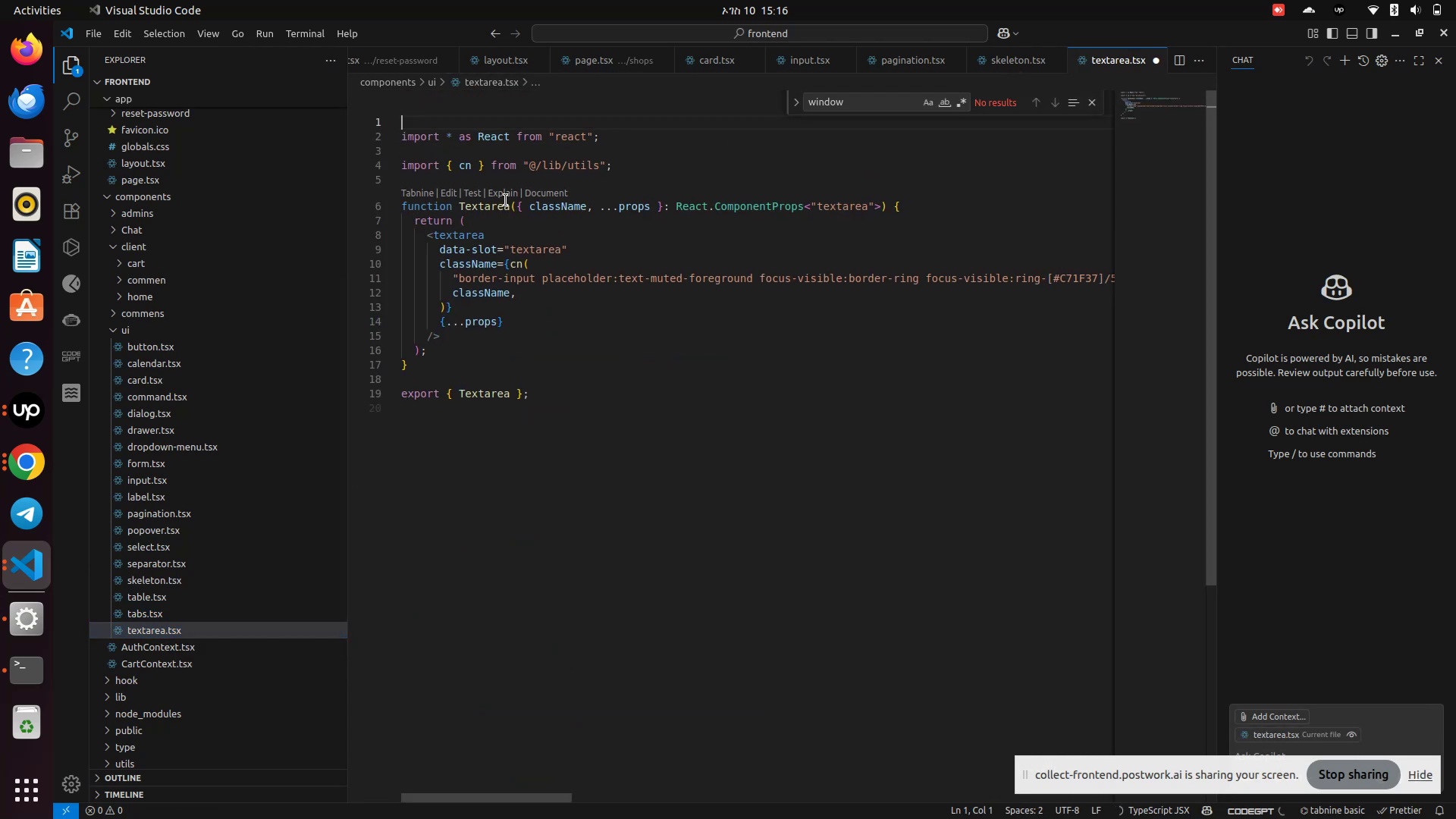 
key(Control+V)
 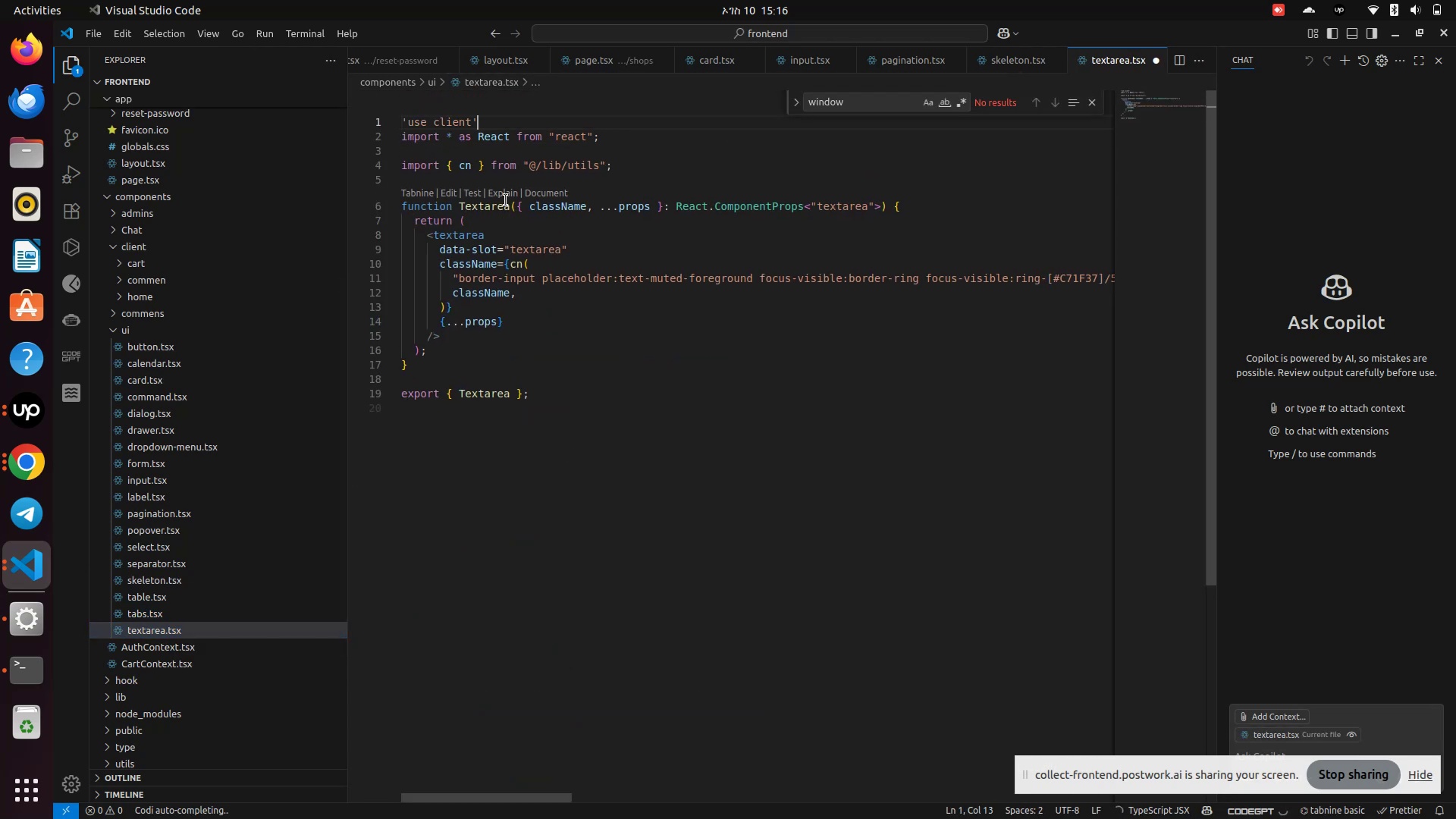 
key(Control+S)
 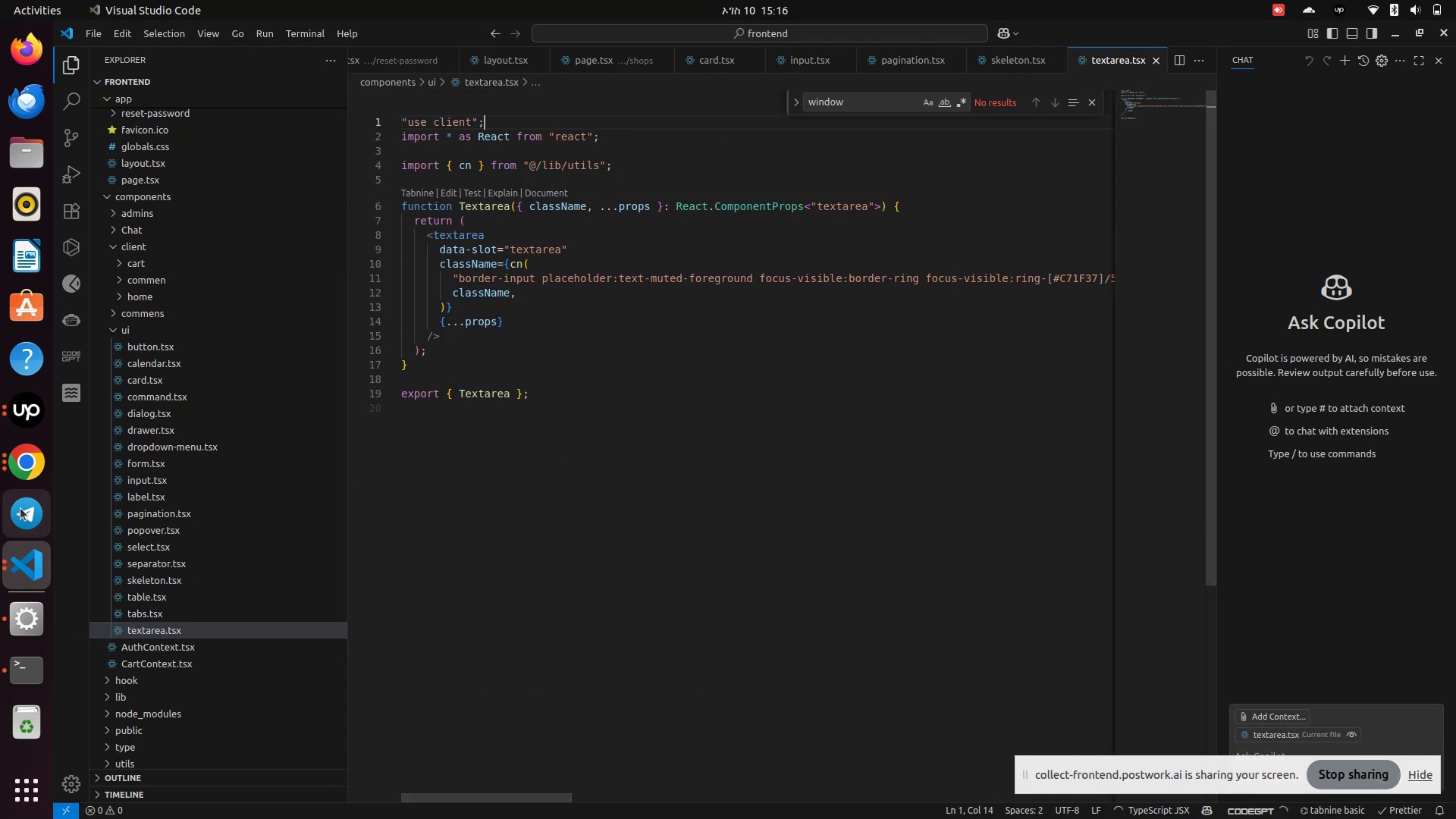 
left_click([24, 473])
 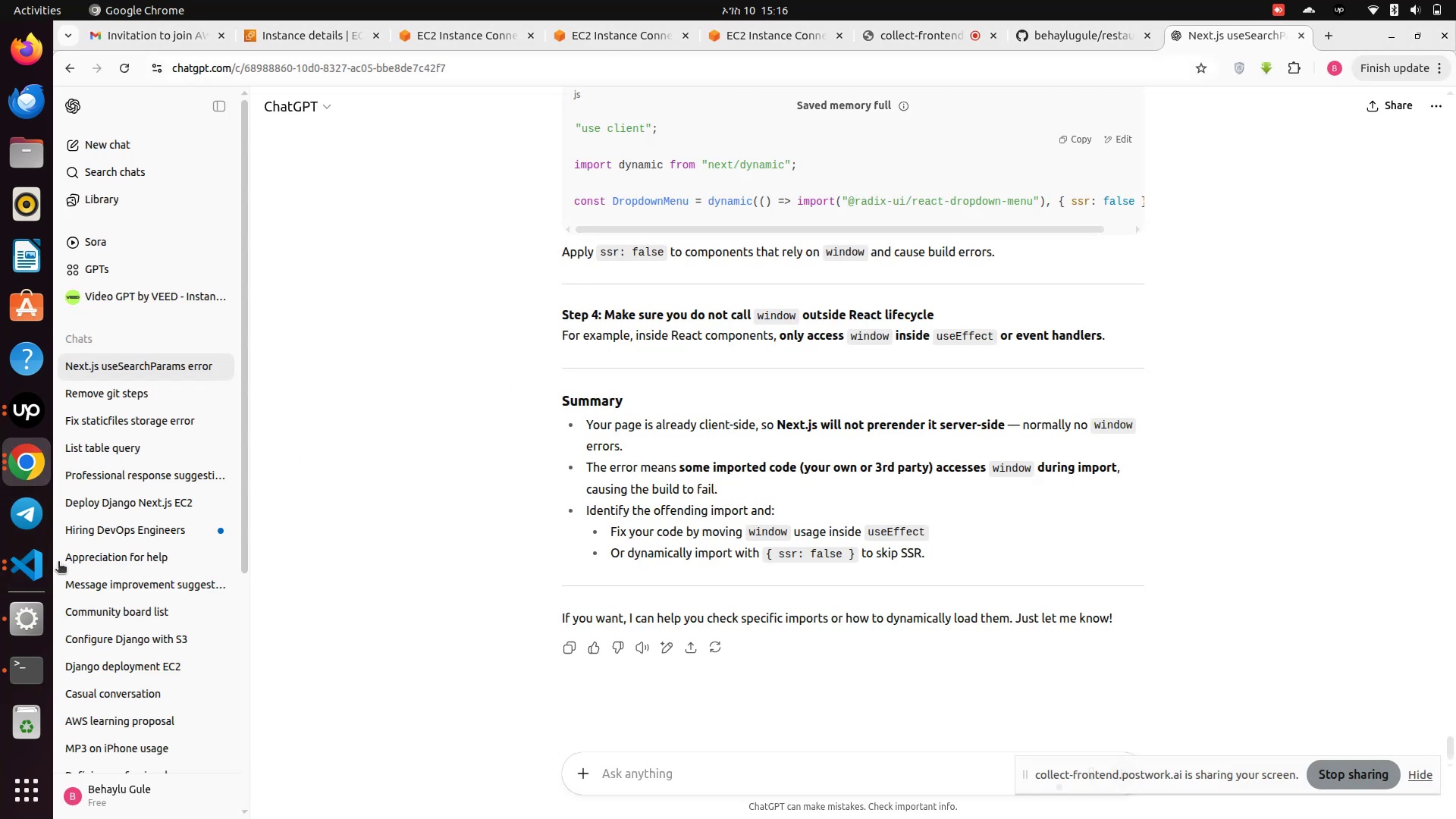 
left_click([23, 679])
 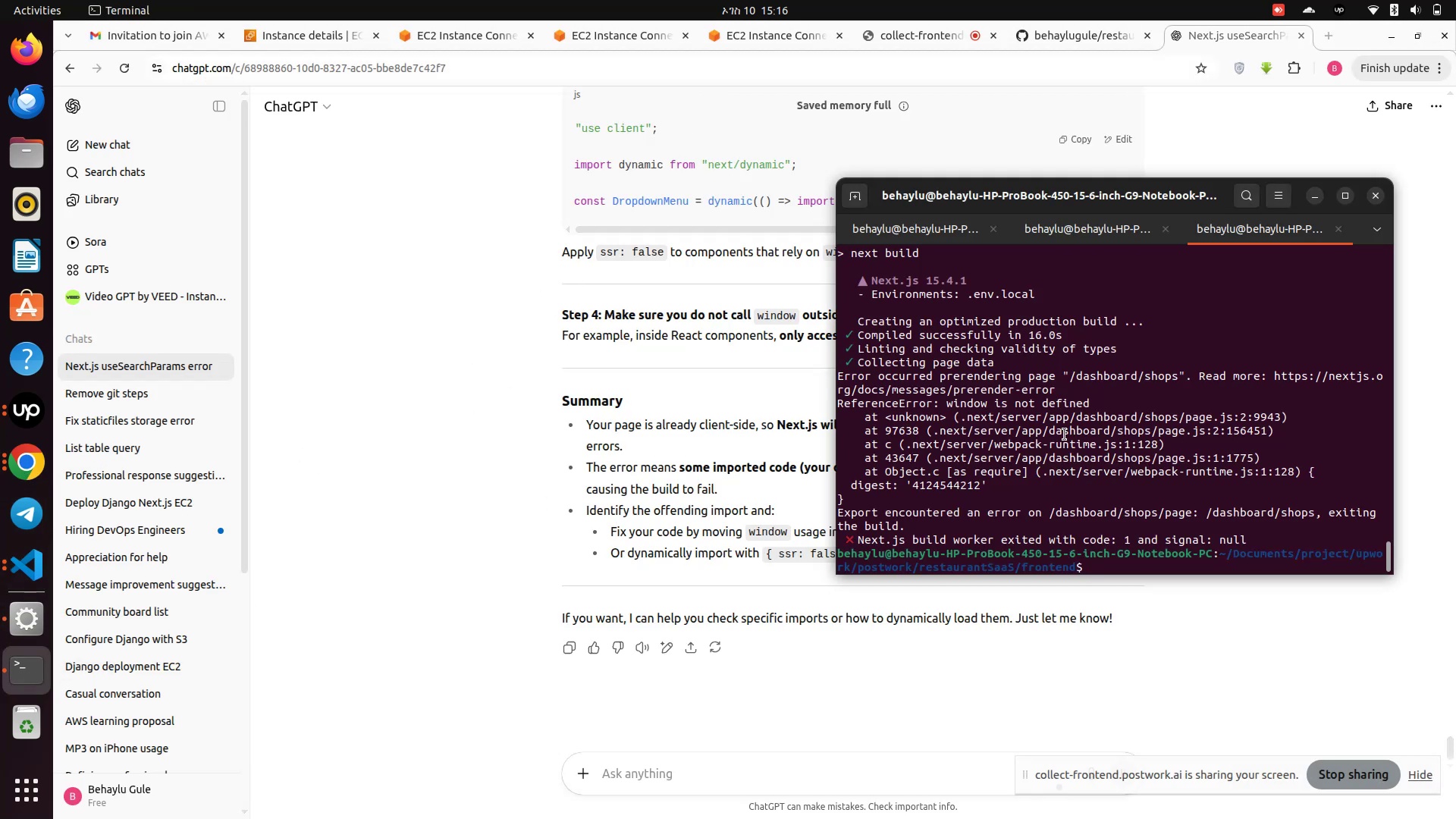 
key(ArrowUp)
 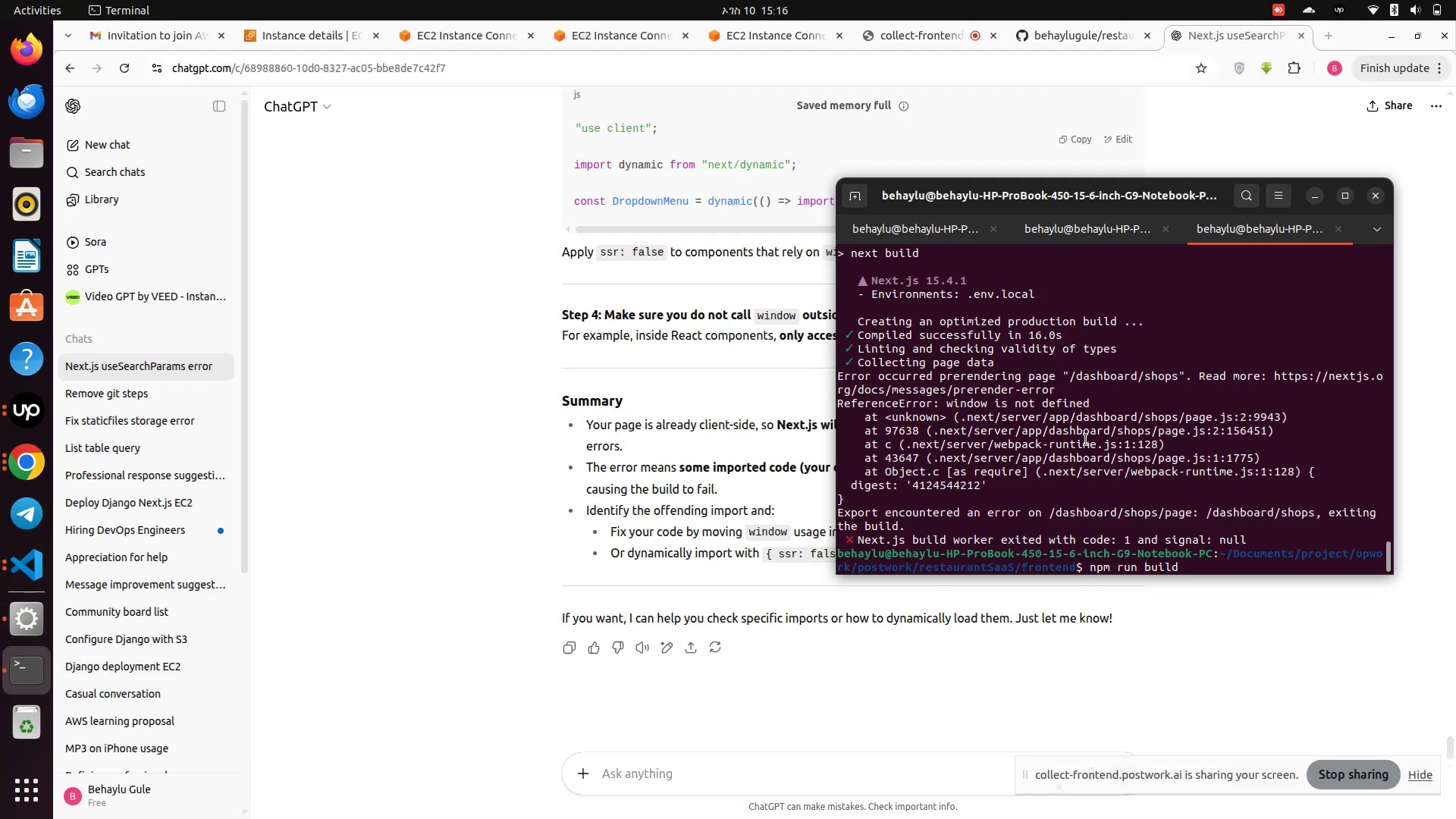 
key(Enter)
 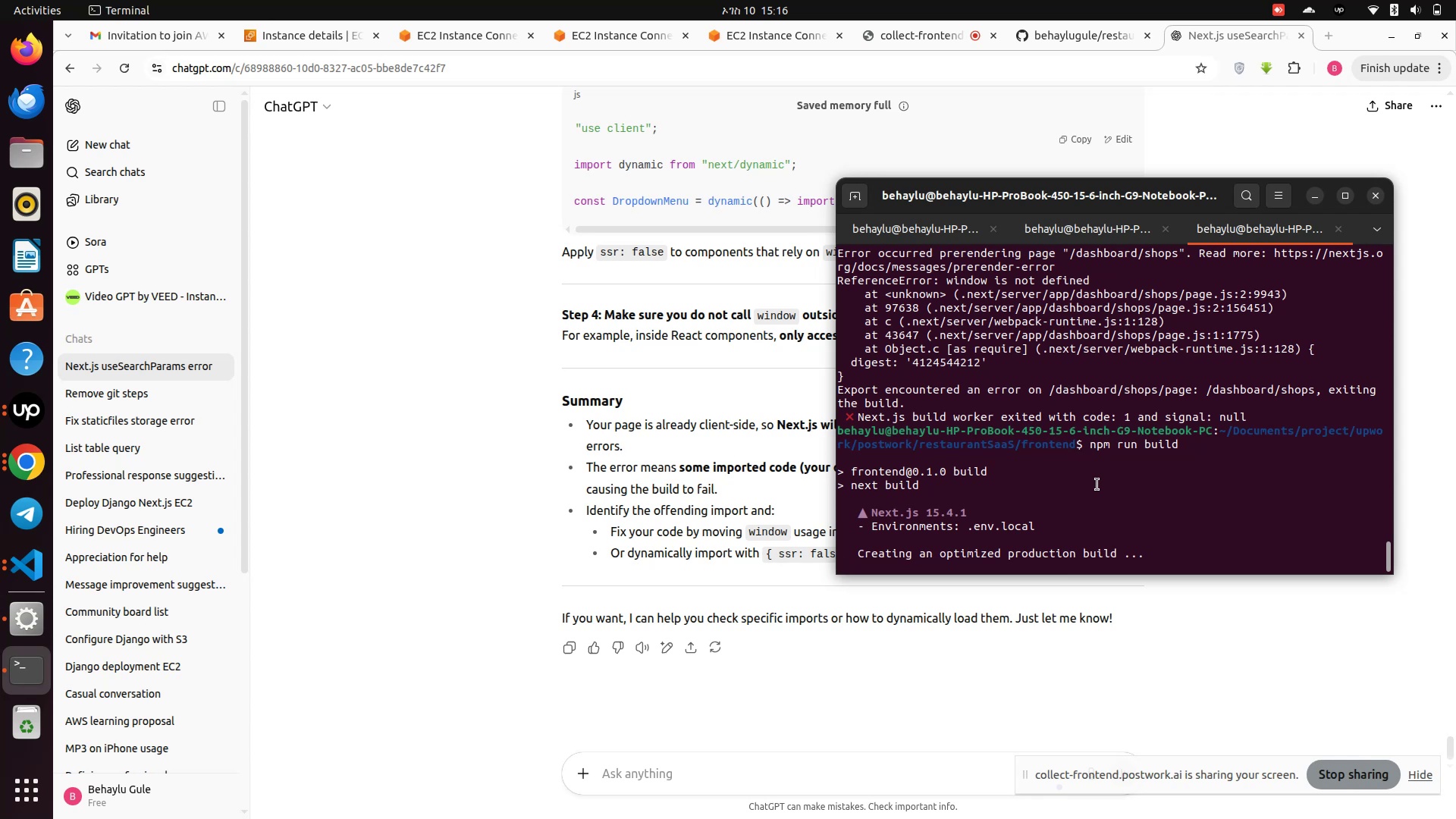 
wait(12.19)
 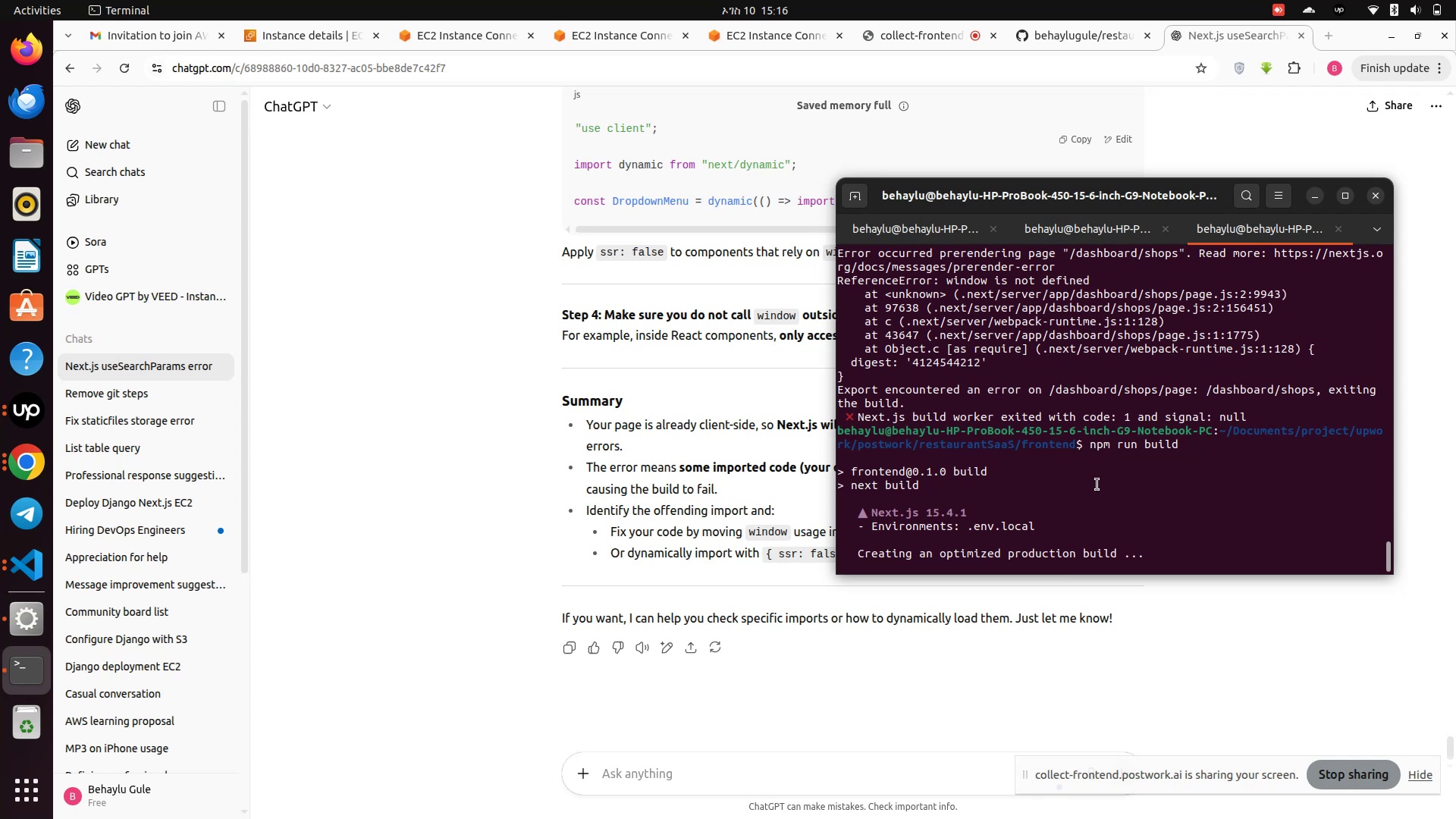 
mouse_move([991, 286])
 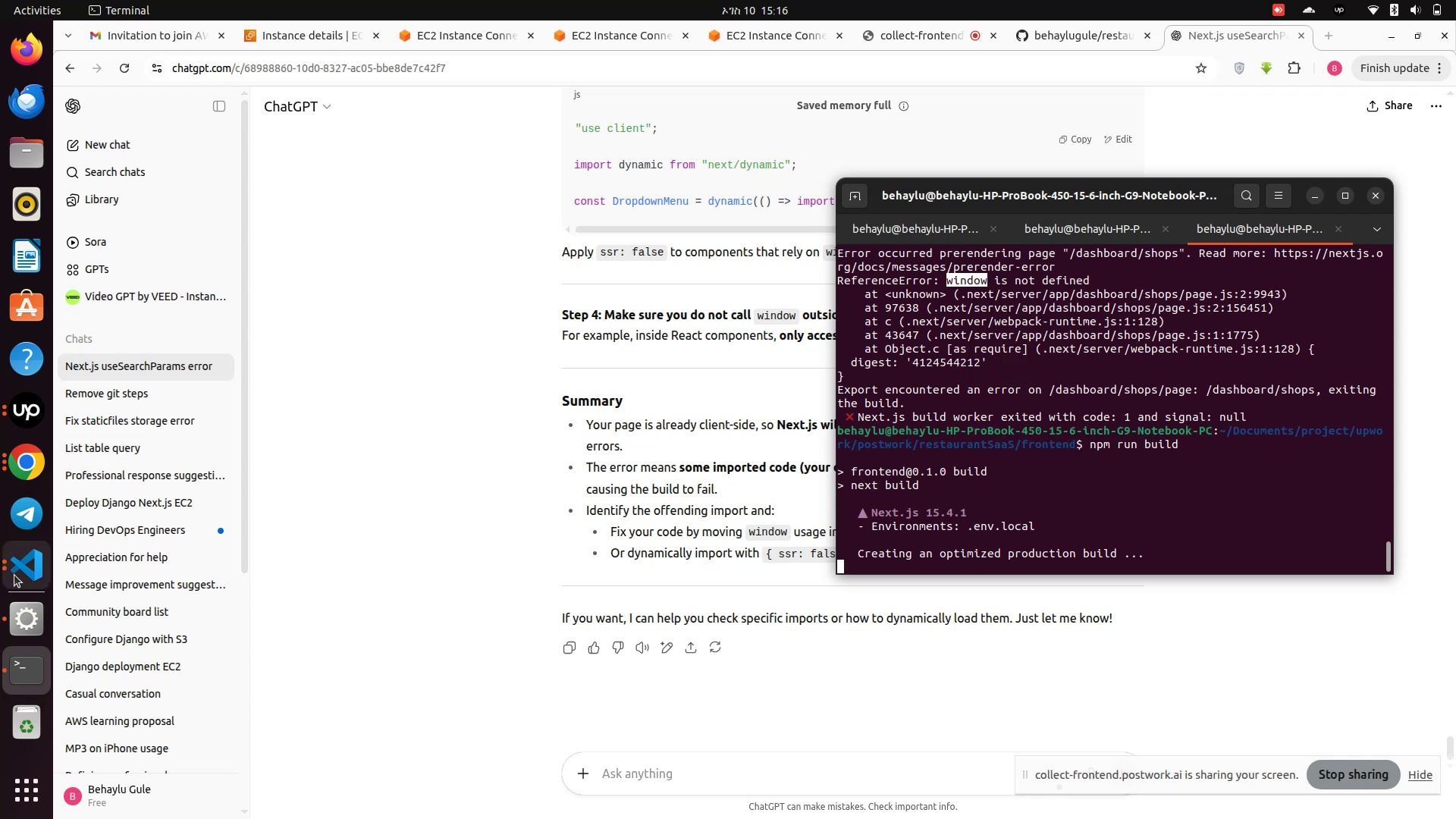 
left_click([39, 572])
 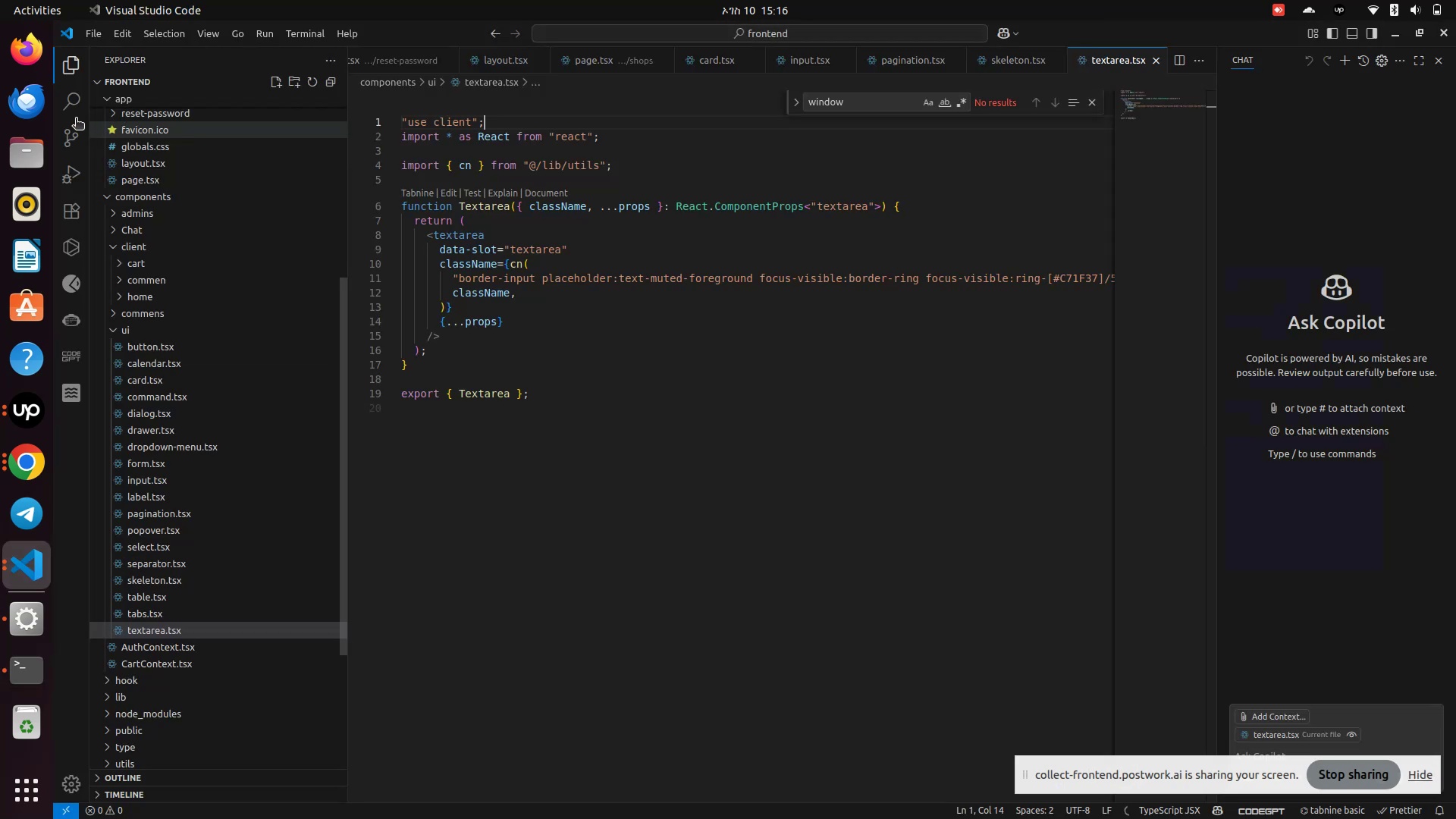 
left_click([67, 93])
 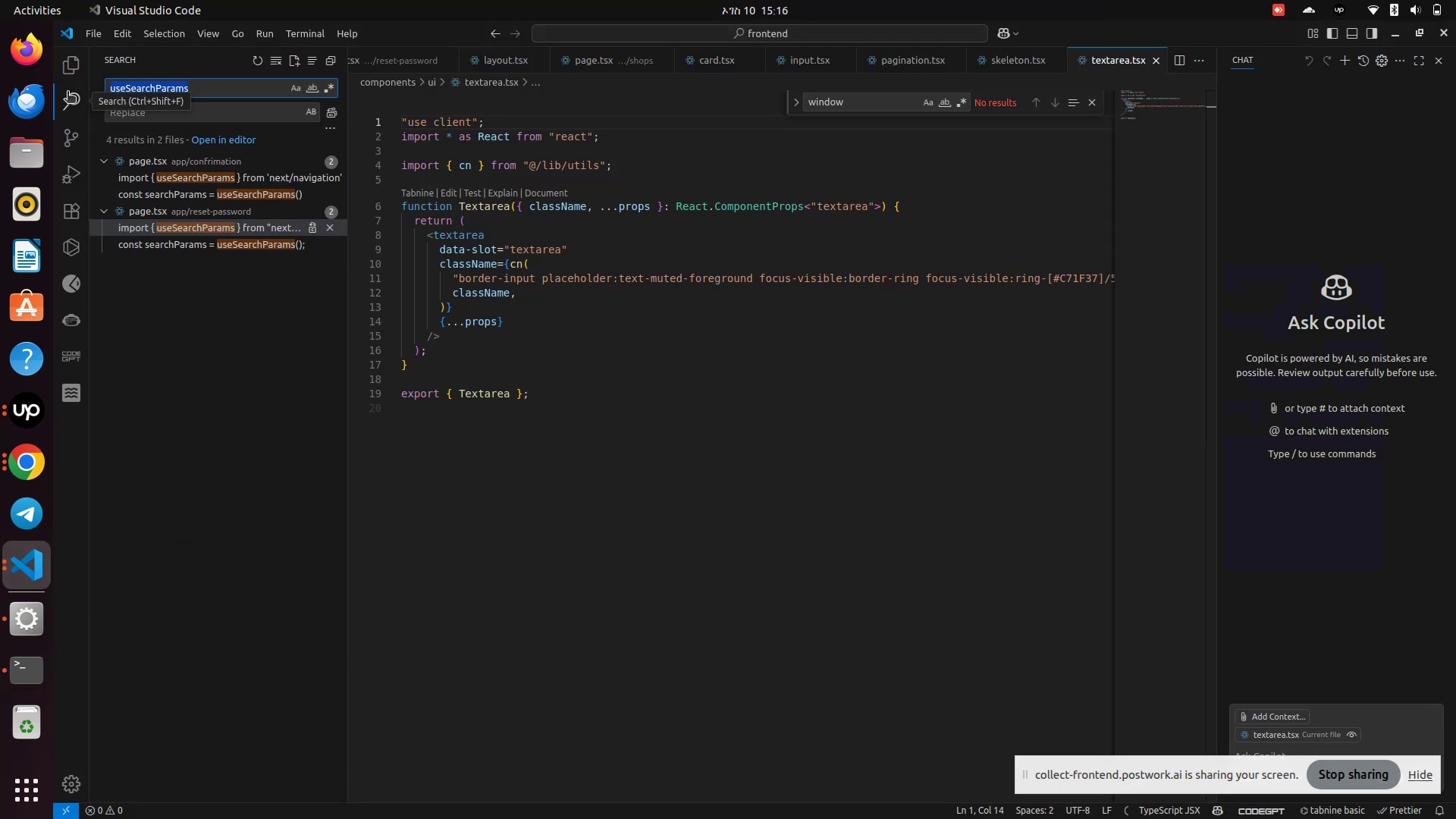 
key(Control+V)
 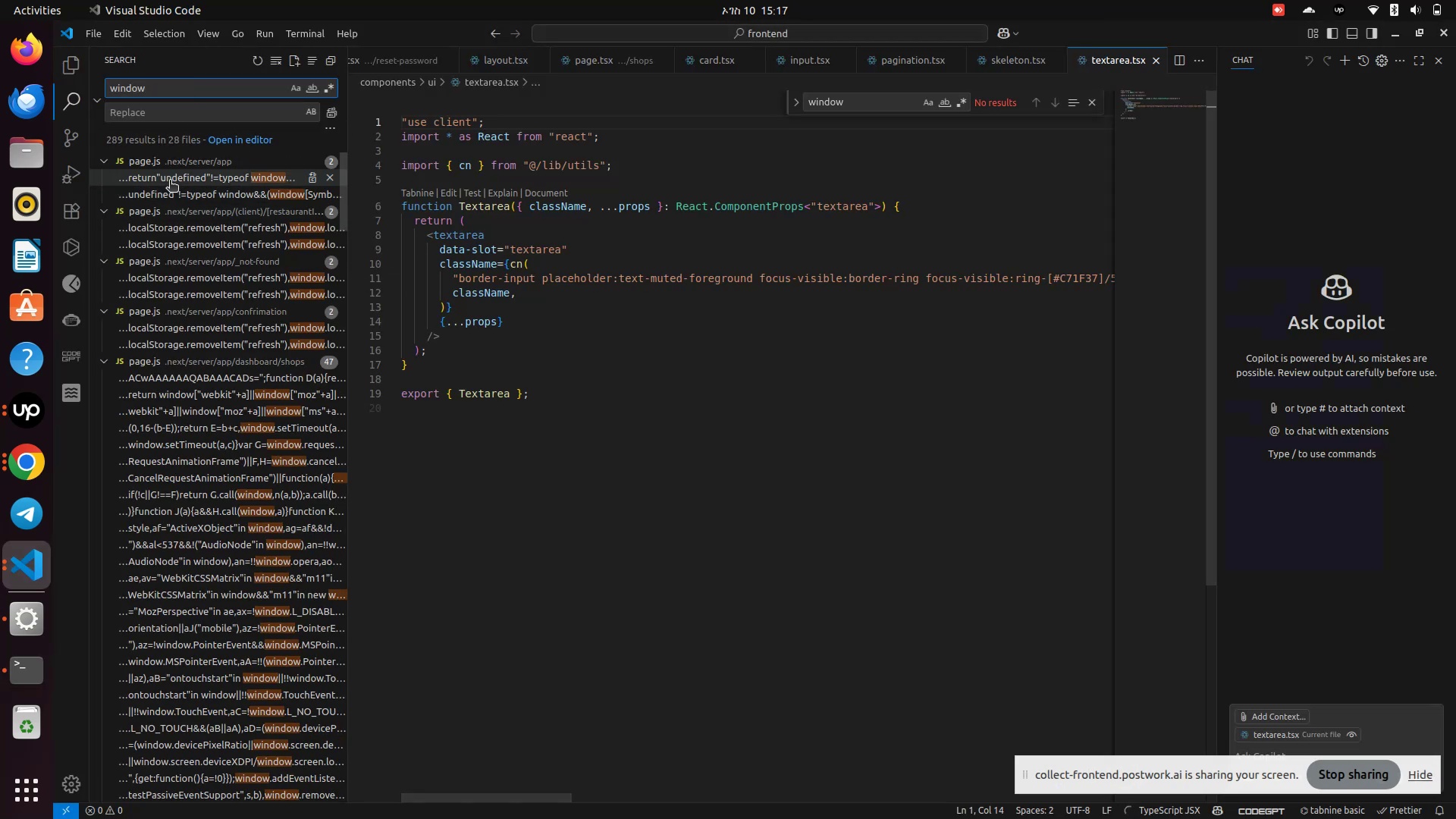 
left_click([108, 158])
 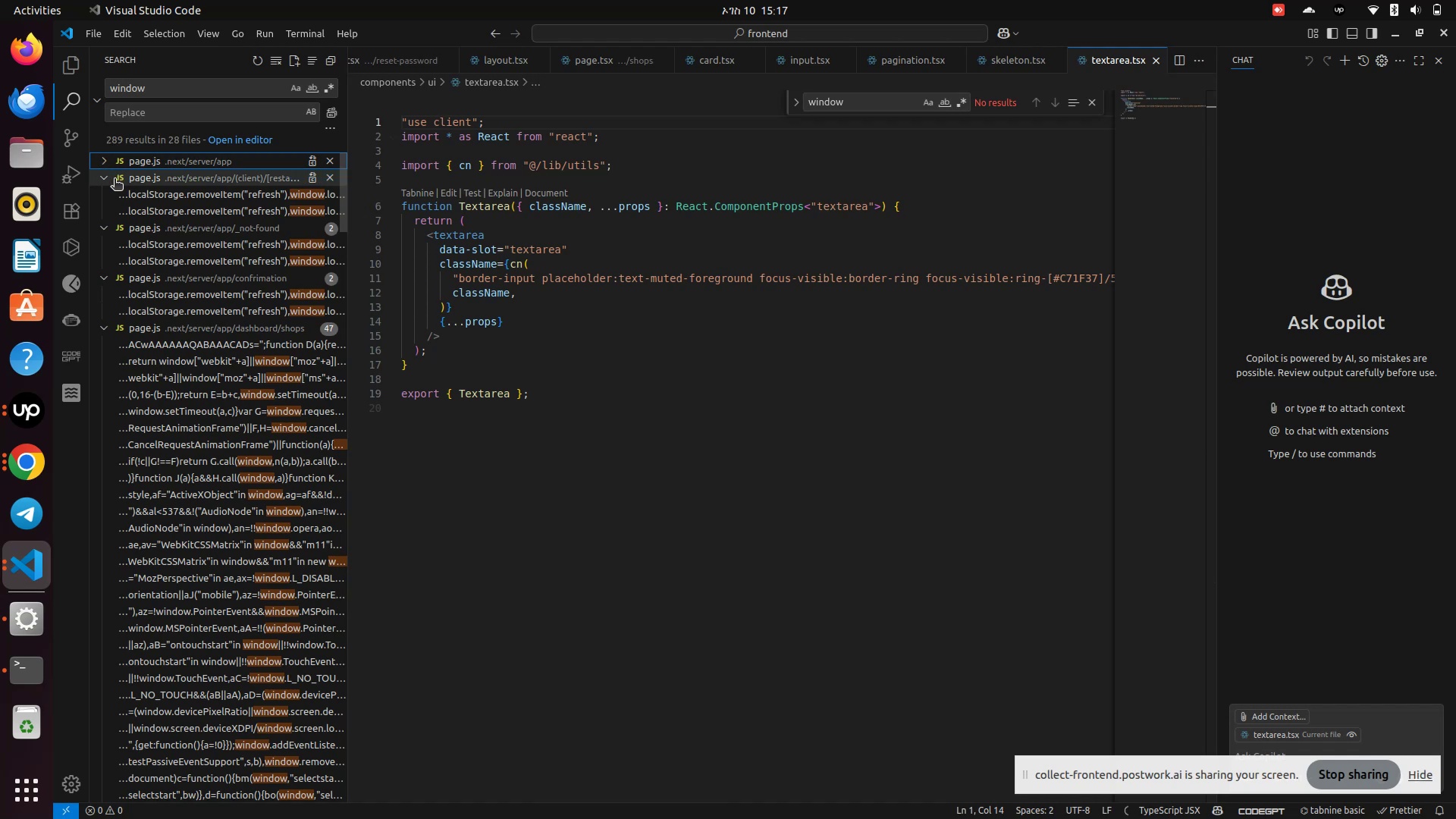 
left_click([115, 180])
 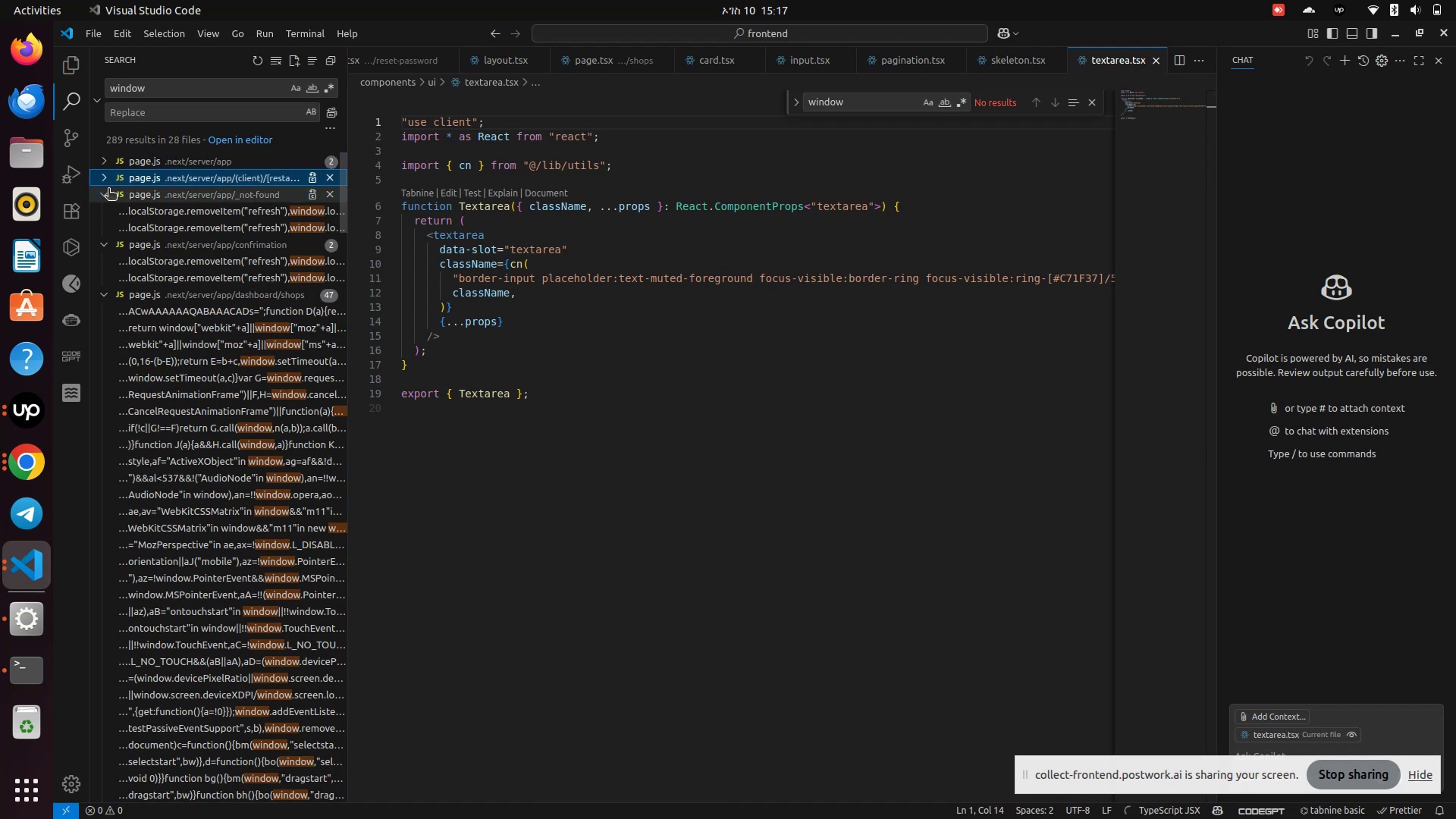 
left_click([108, 190])
 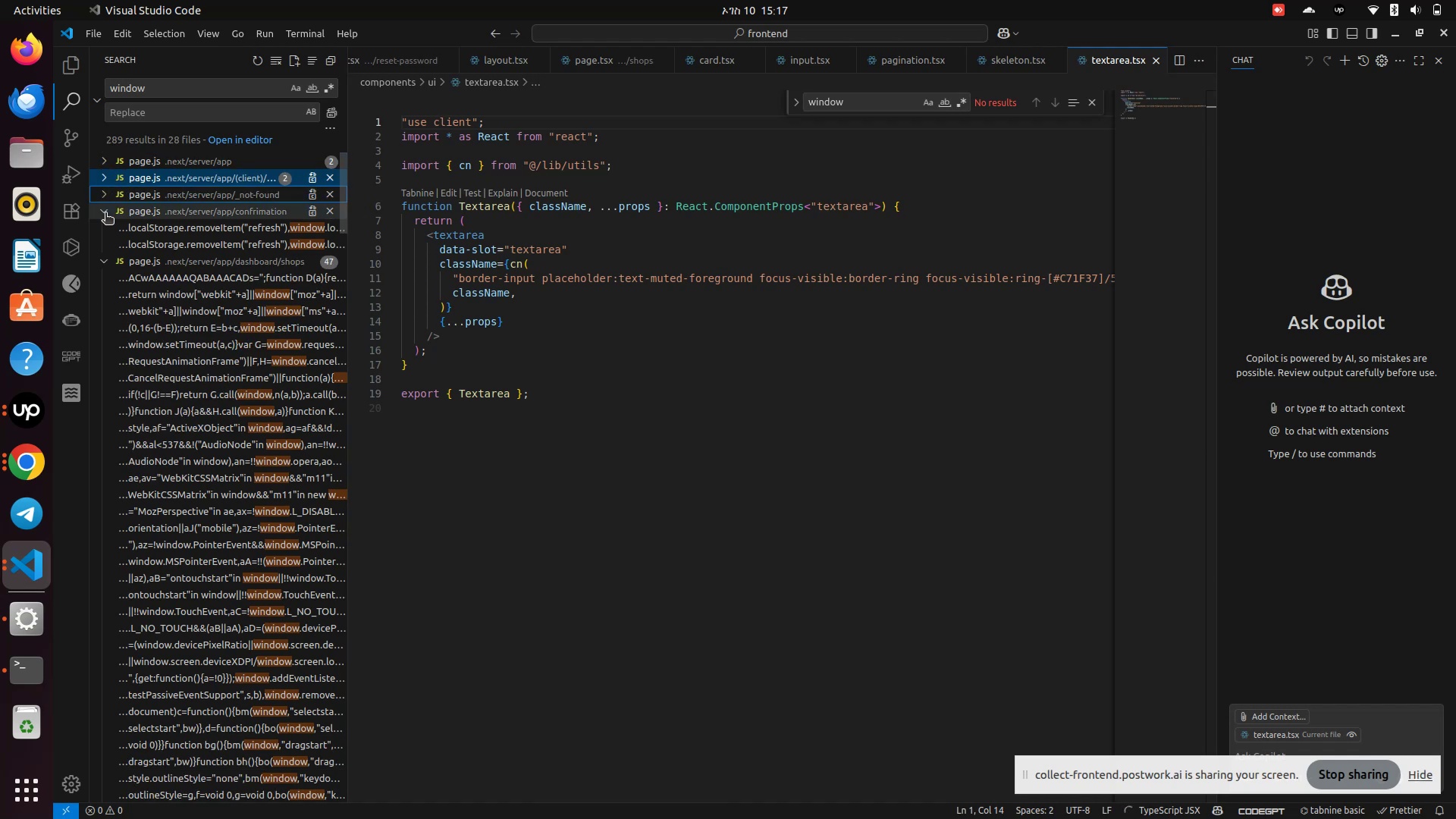 
left_click([105, 215])
 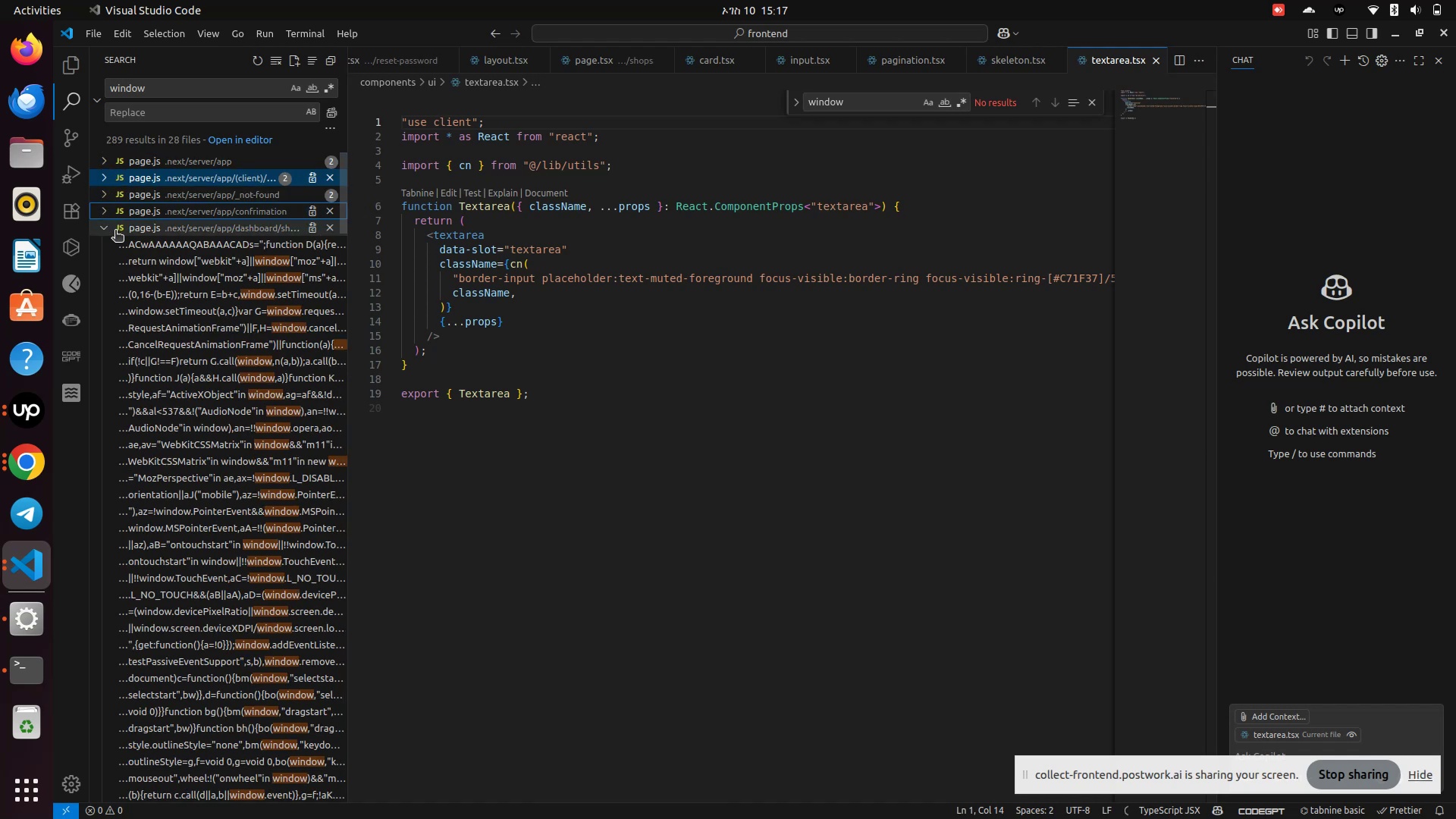 
left_click([115, 231])
 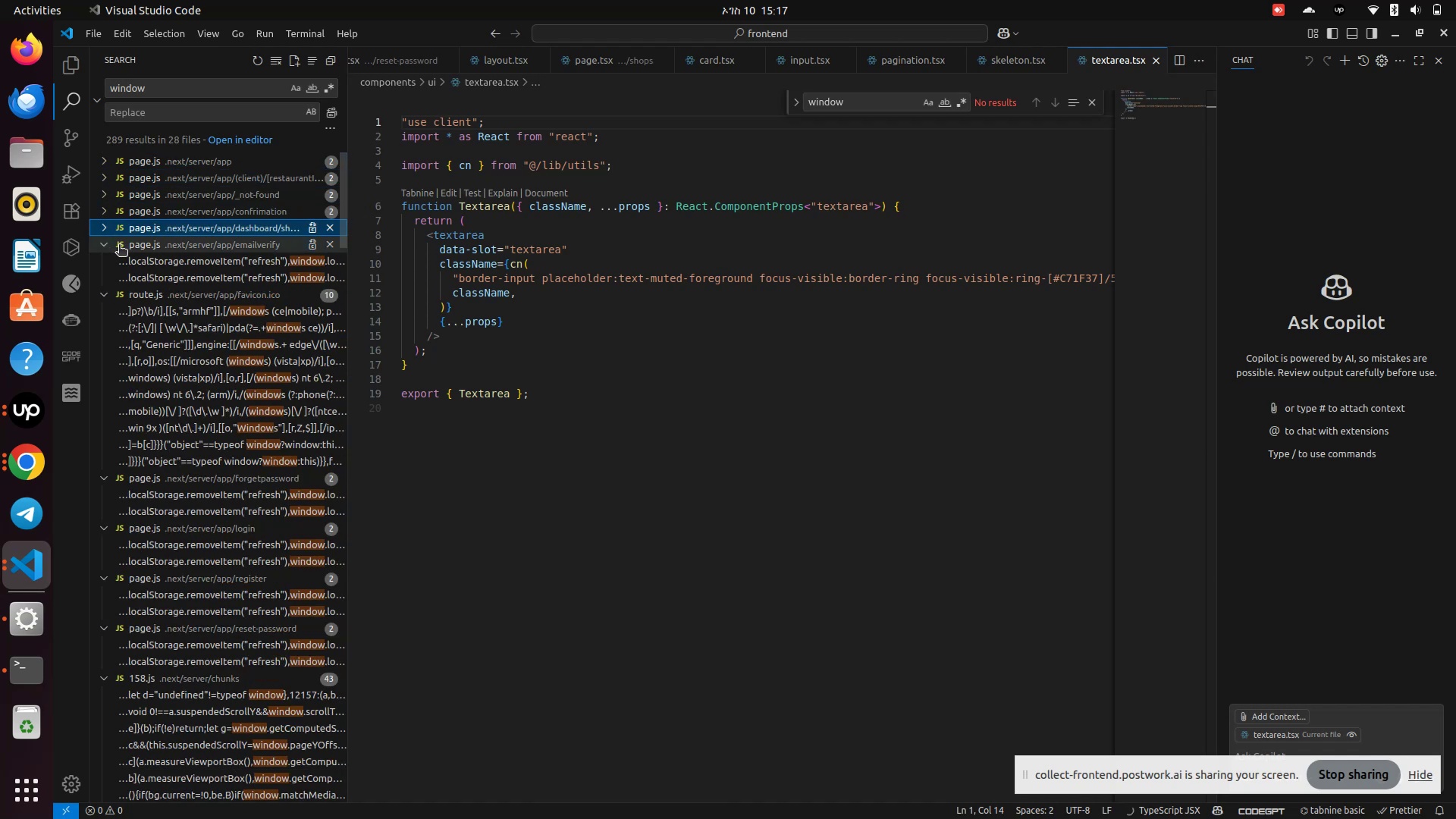 
left_click([119, 246])
 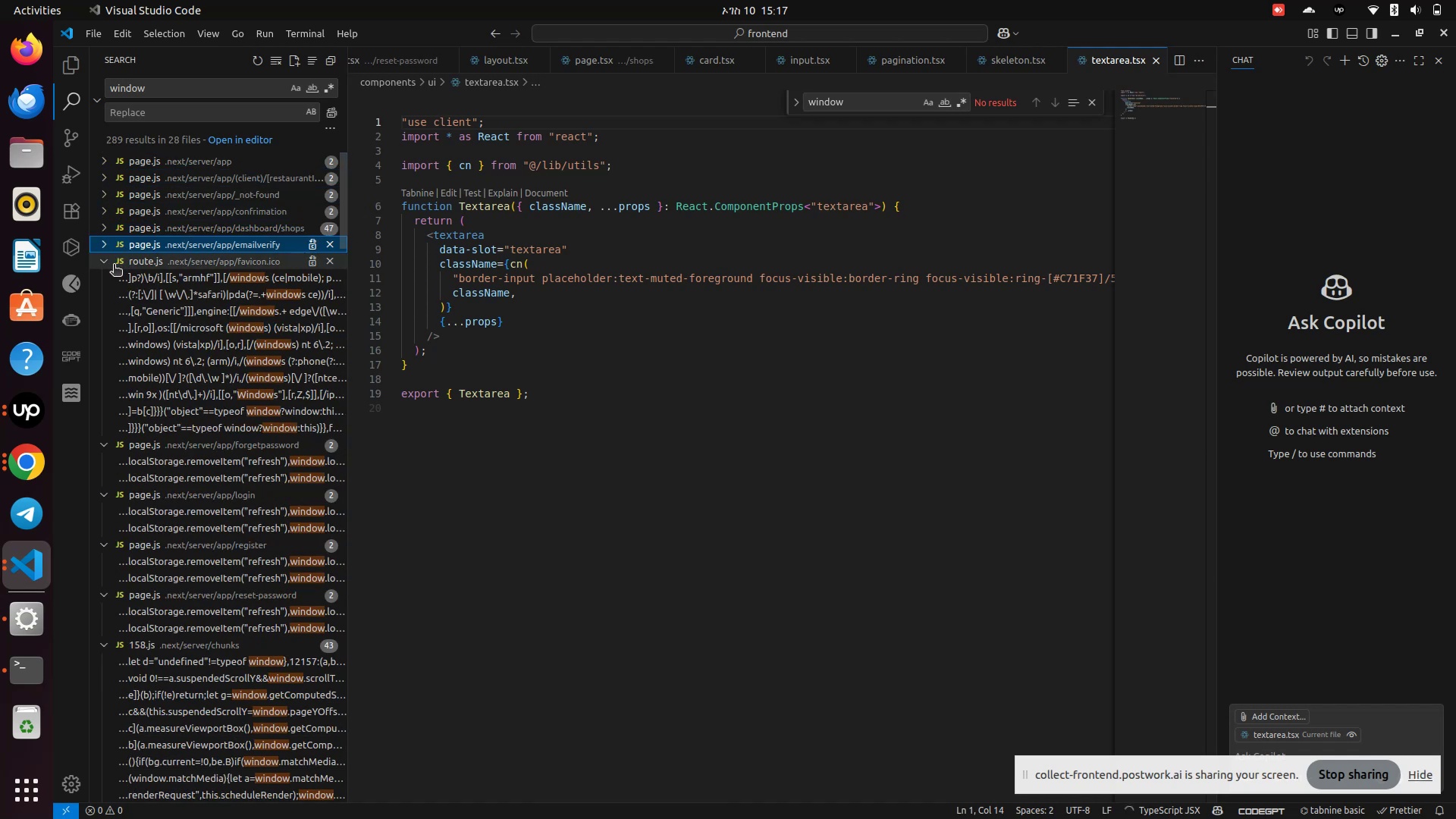 
left_click([113, 266])
 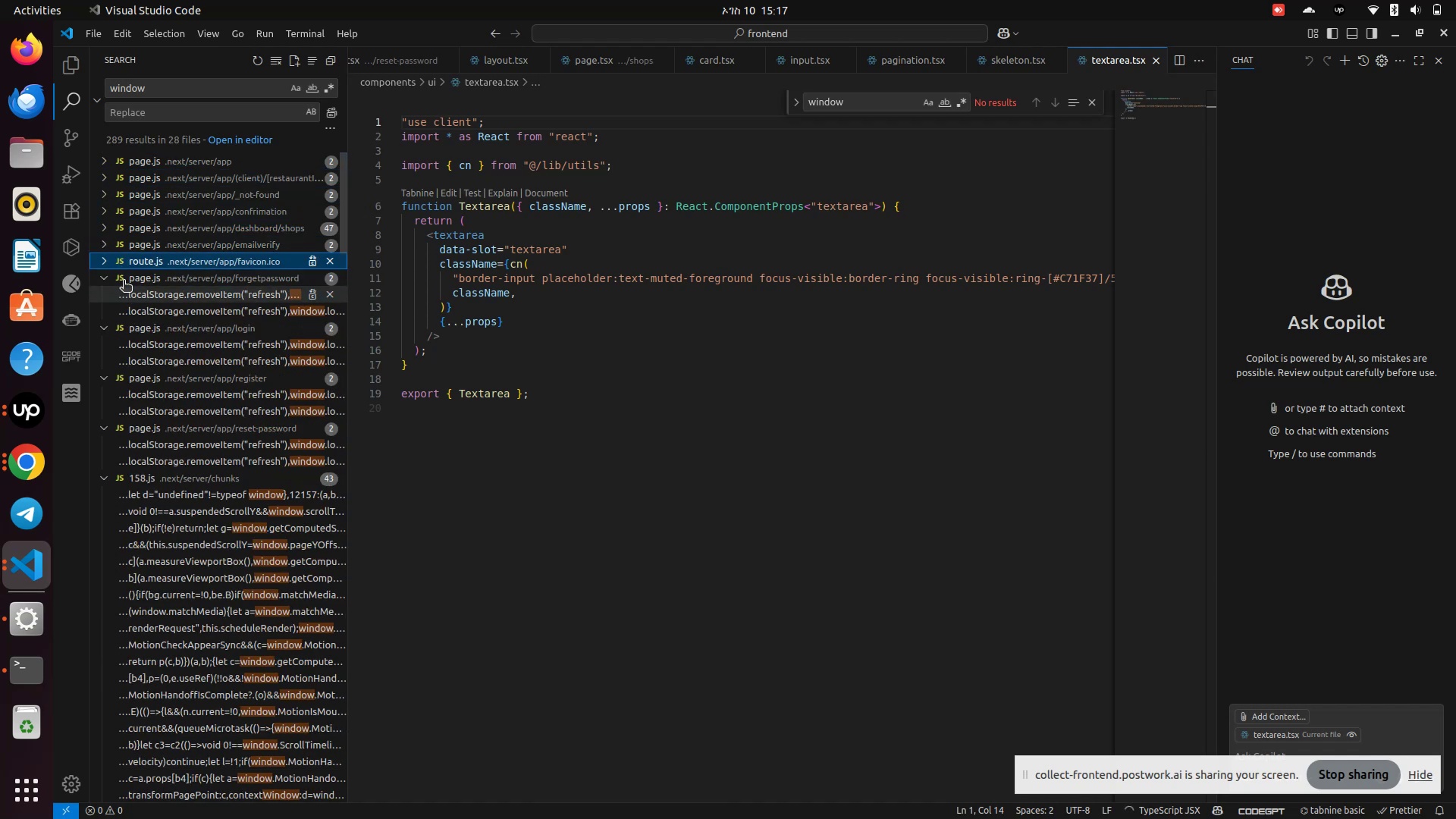 
left_click([121, 278])
 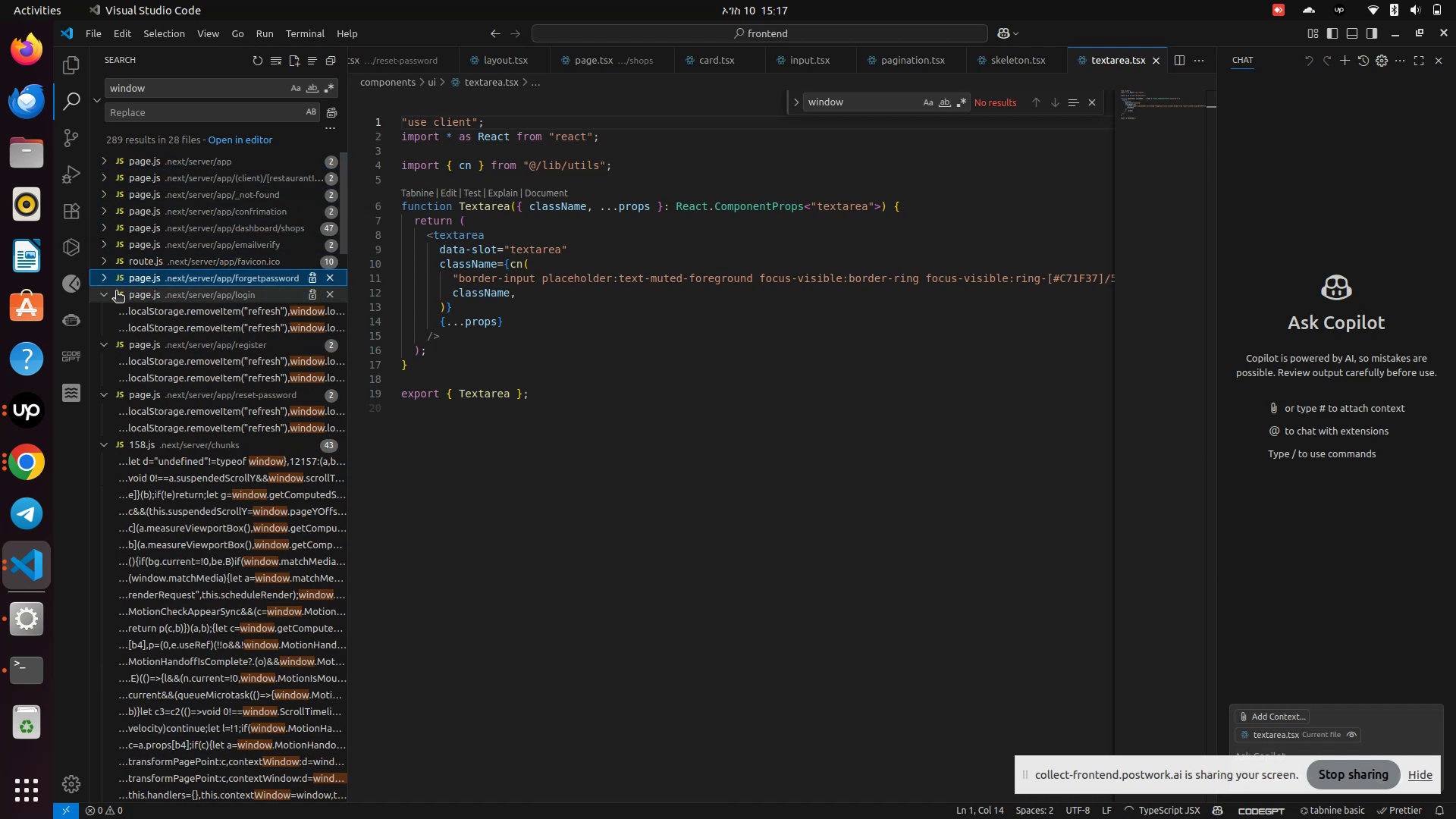 
left_click([116, 292])
 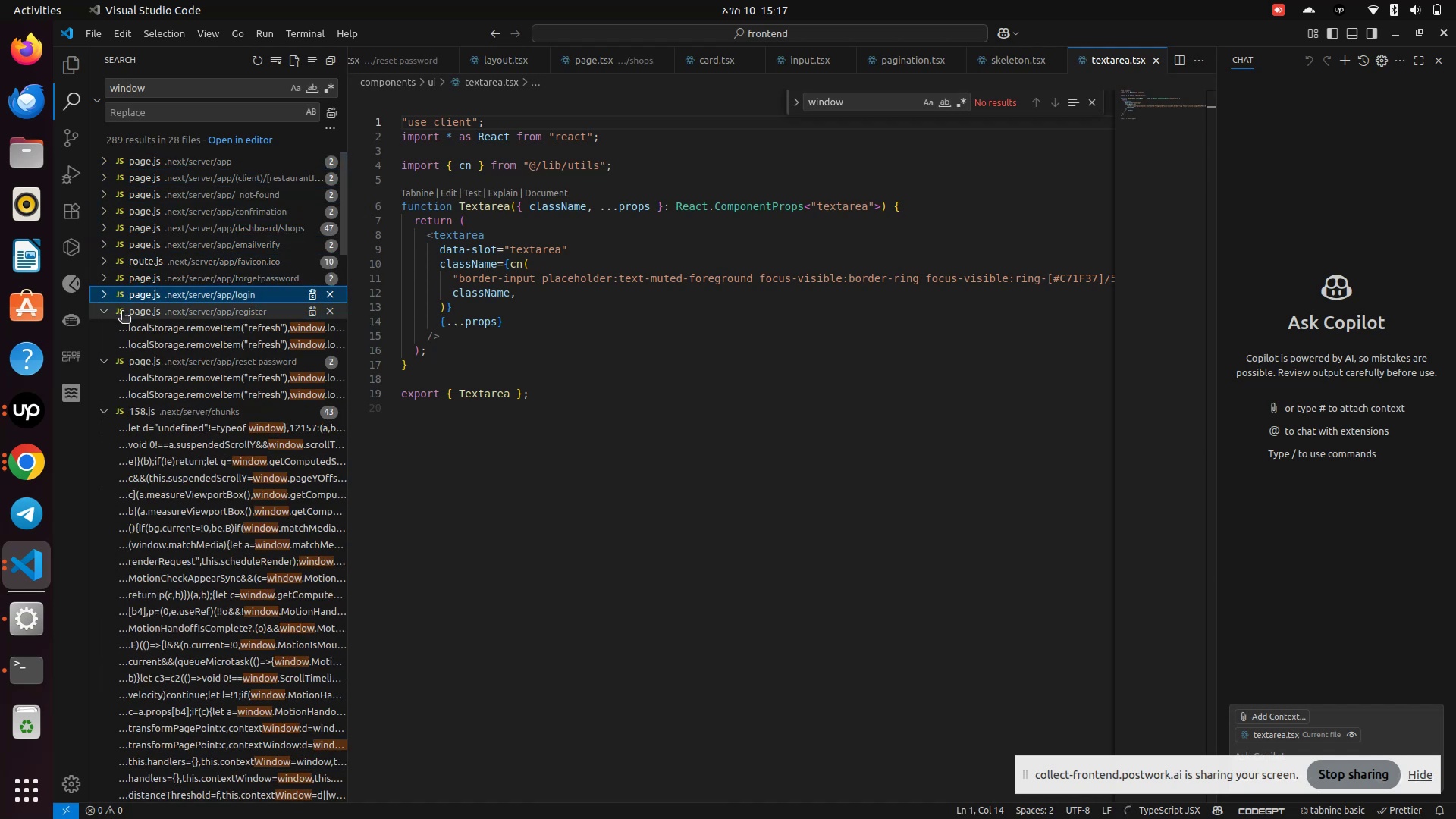 
left_click([122, 312])
 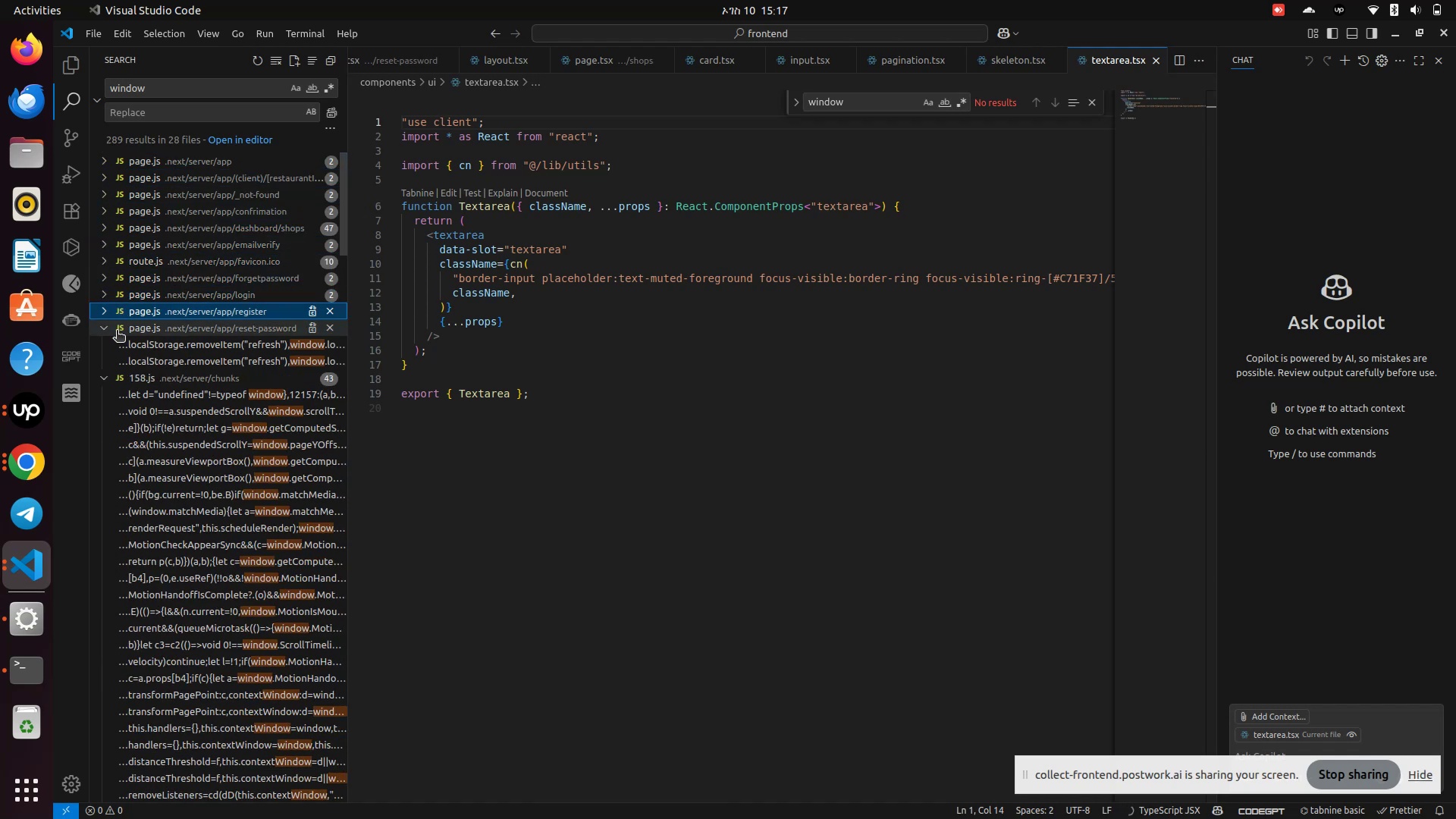 
left_click([117, 331])
 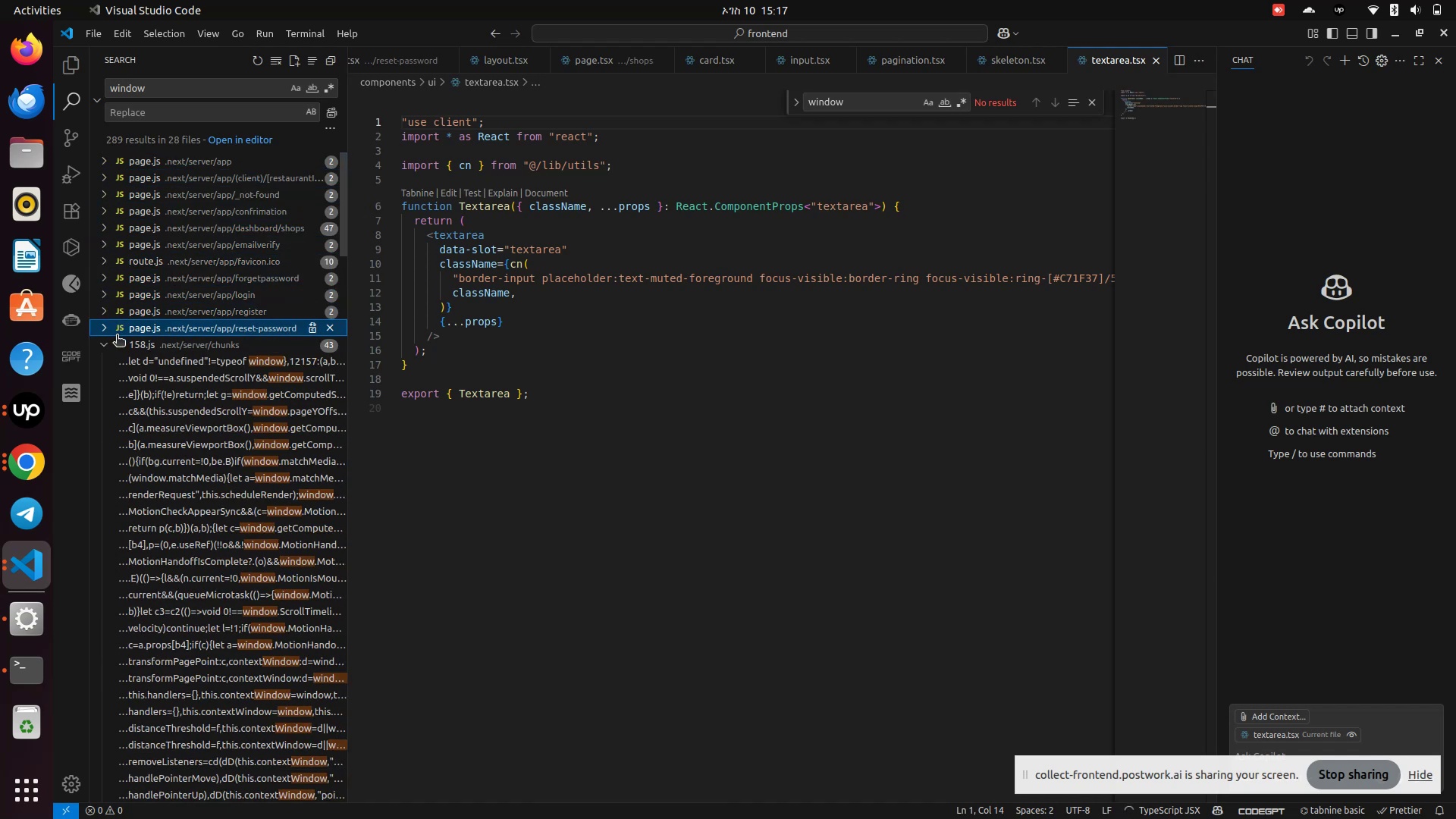 
left_click([115, 341])
 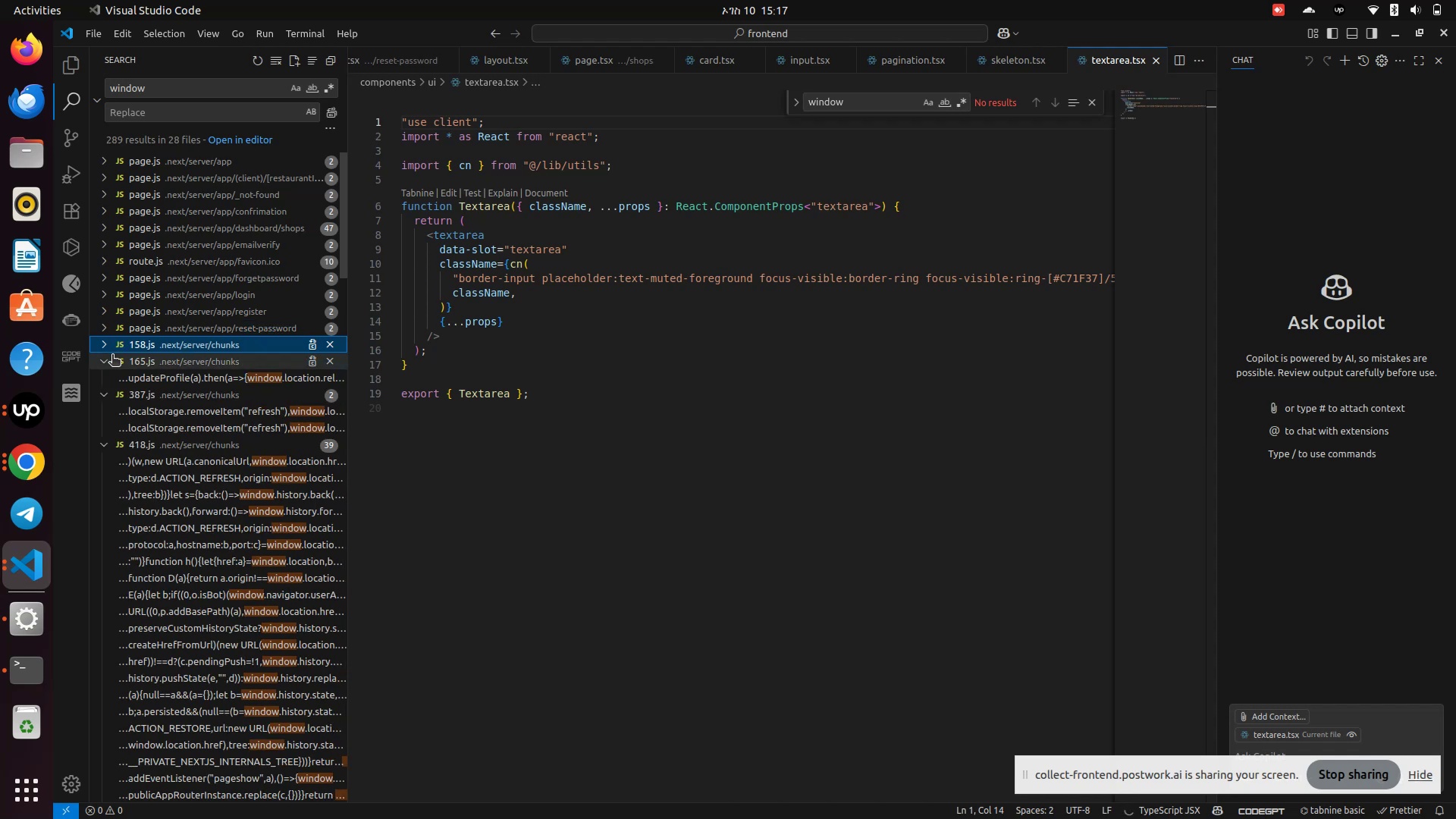 
left_click([112, 356])
 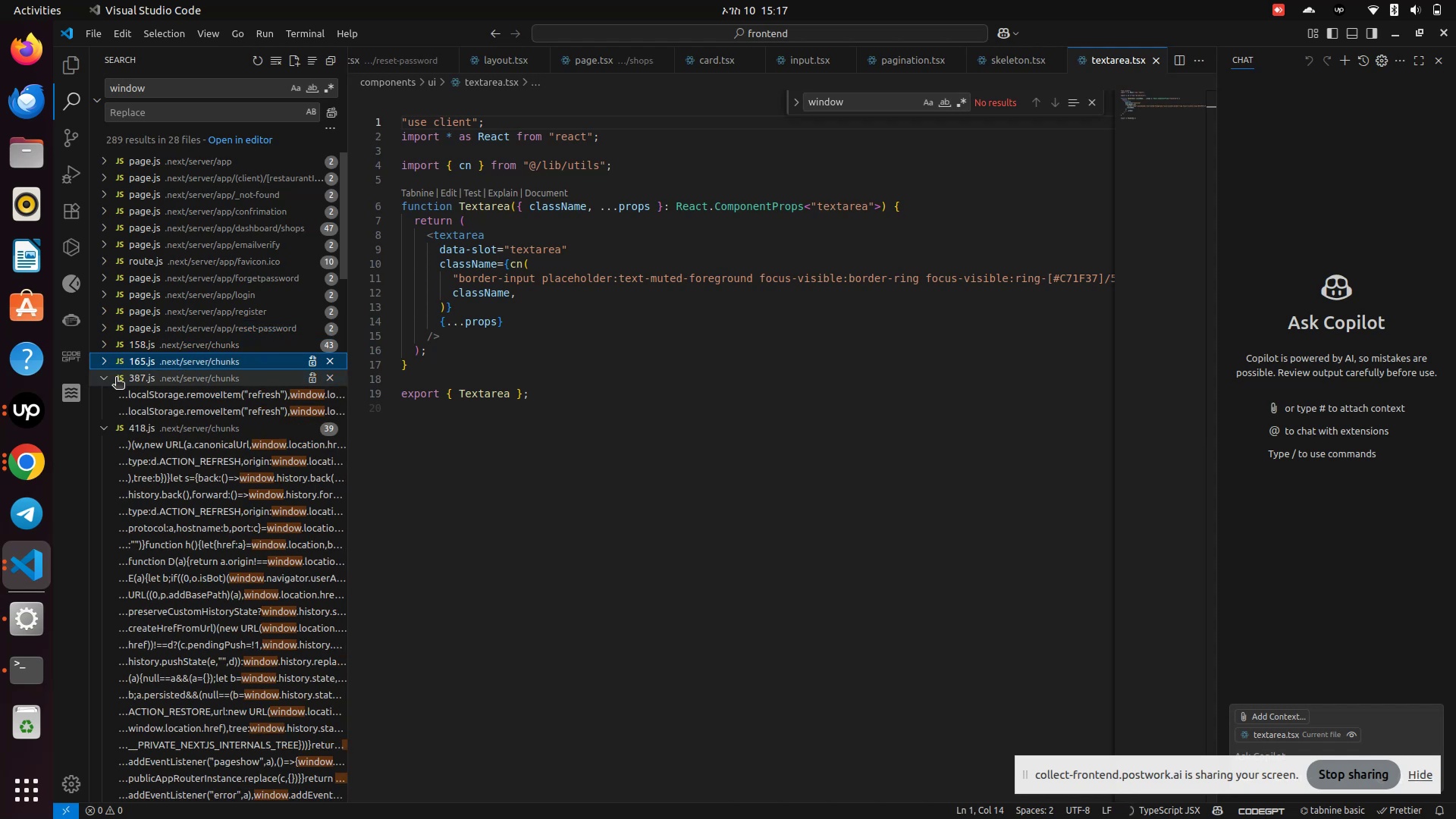 
left_click([116, 378])
 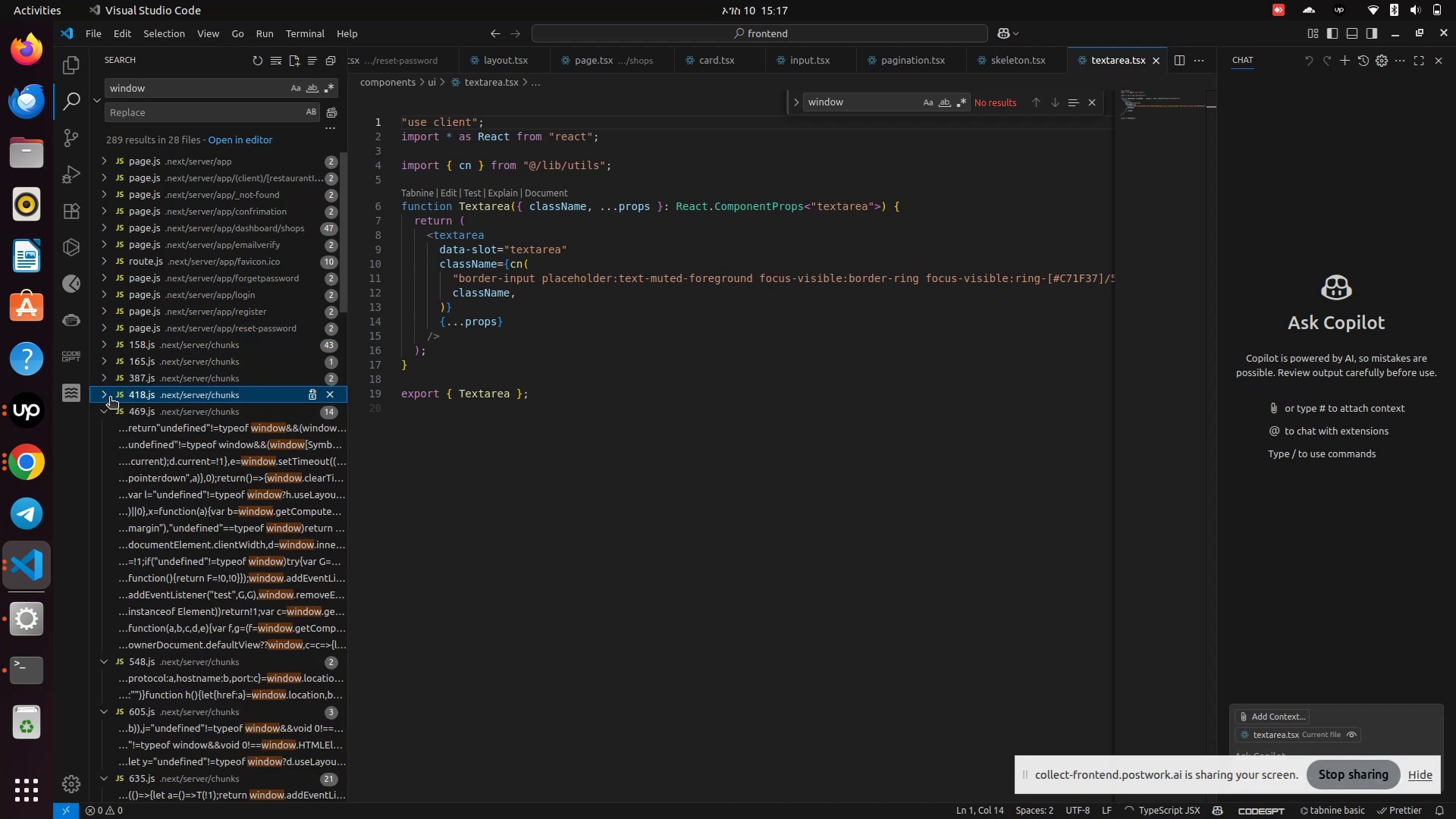 
left_click([102, 411])
 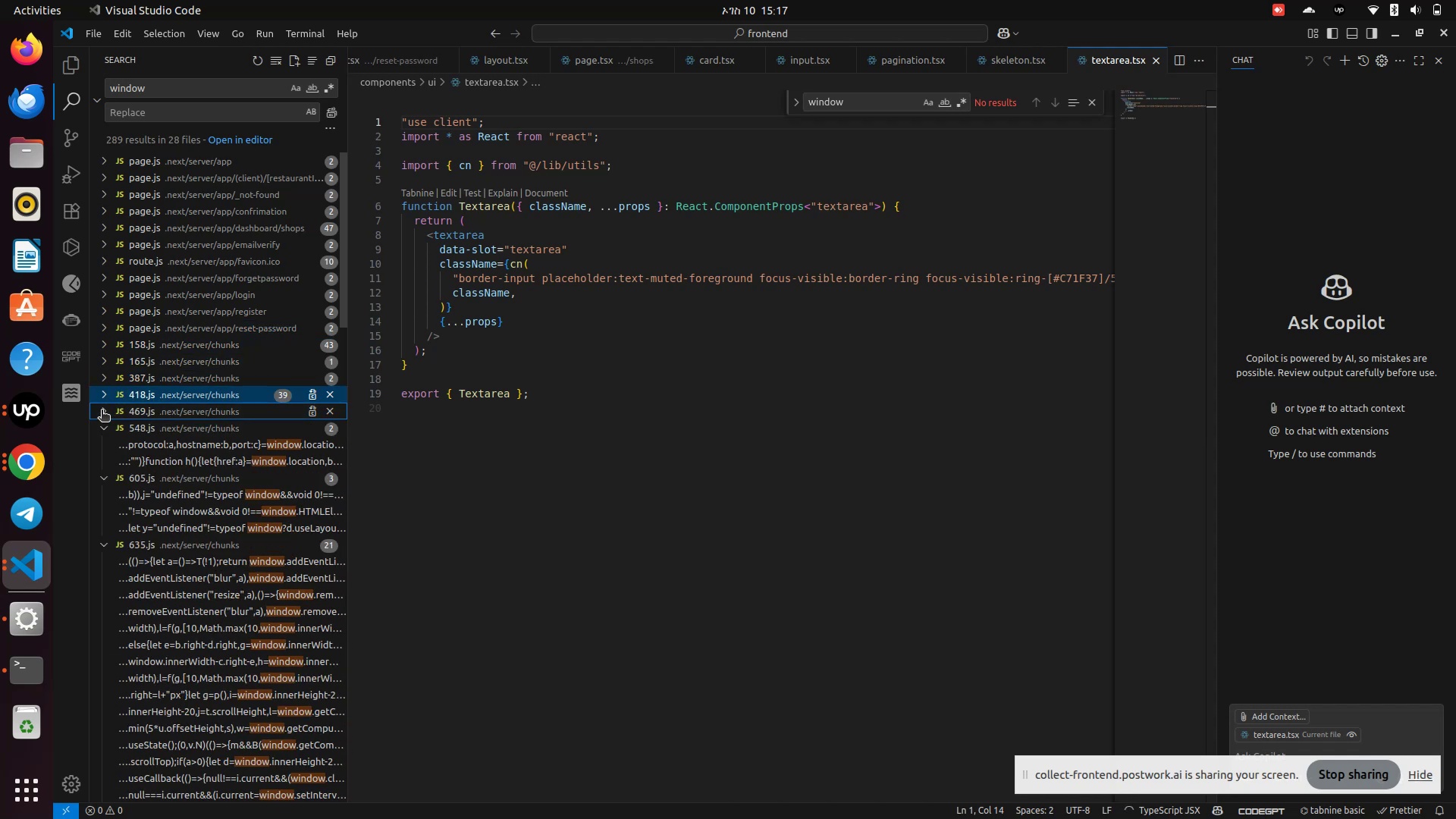 
scroll: coordinate [132, 418], scroll_direction: down, amount: 55.0
 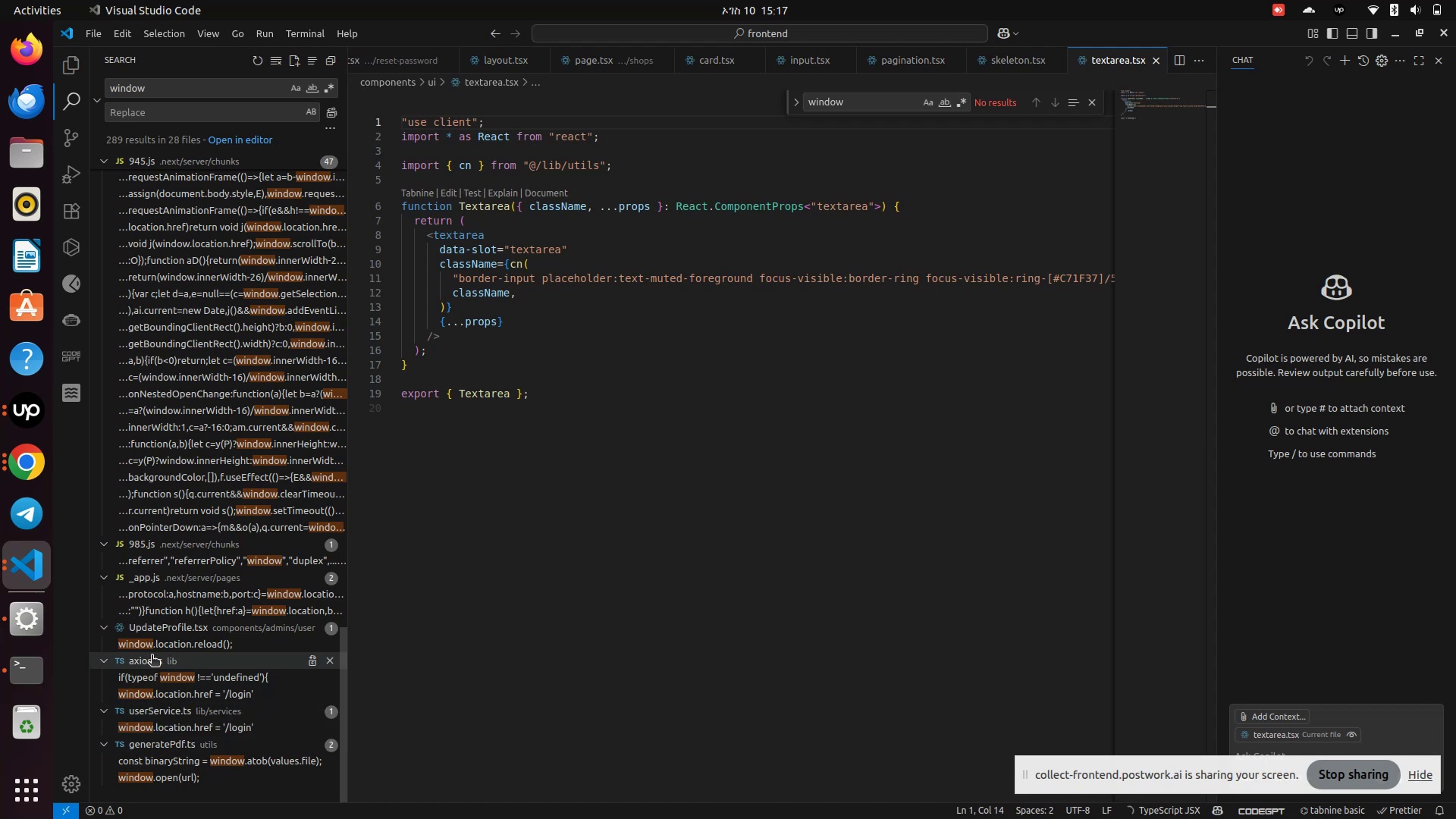 
wait(10.57)
 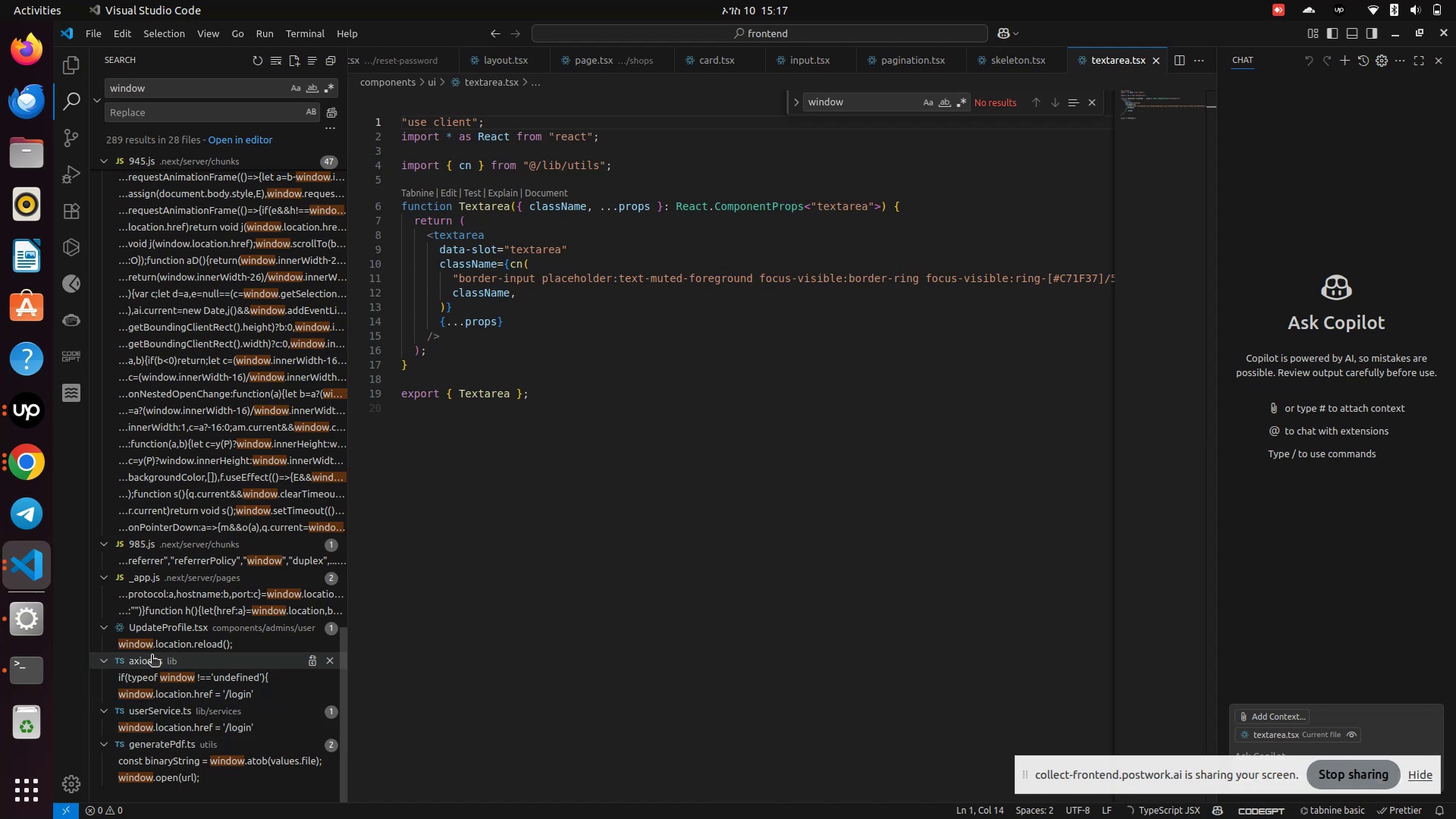 
left_click([143, 648])
 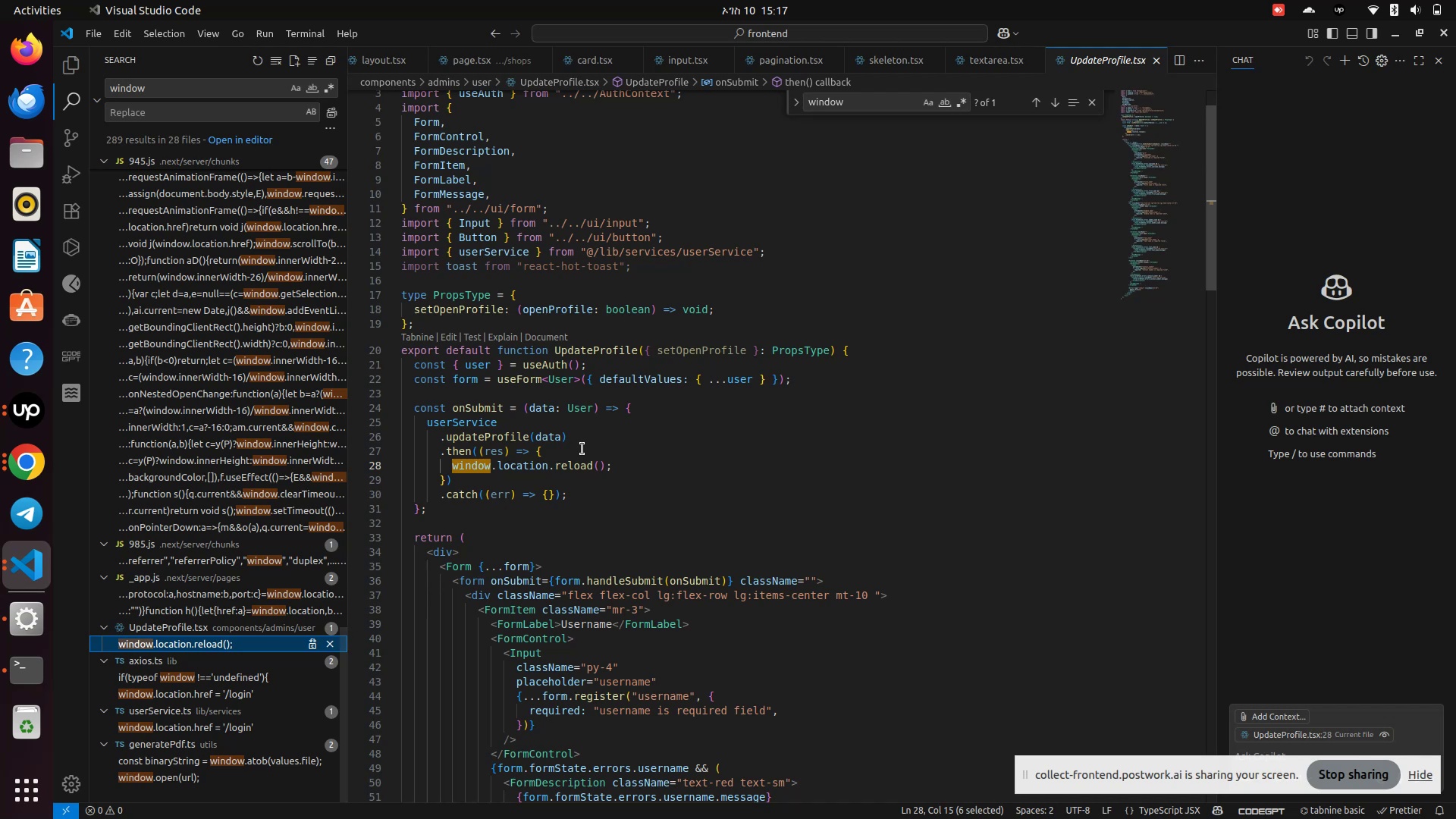 
left_click([627, 466])
 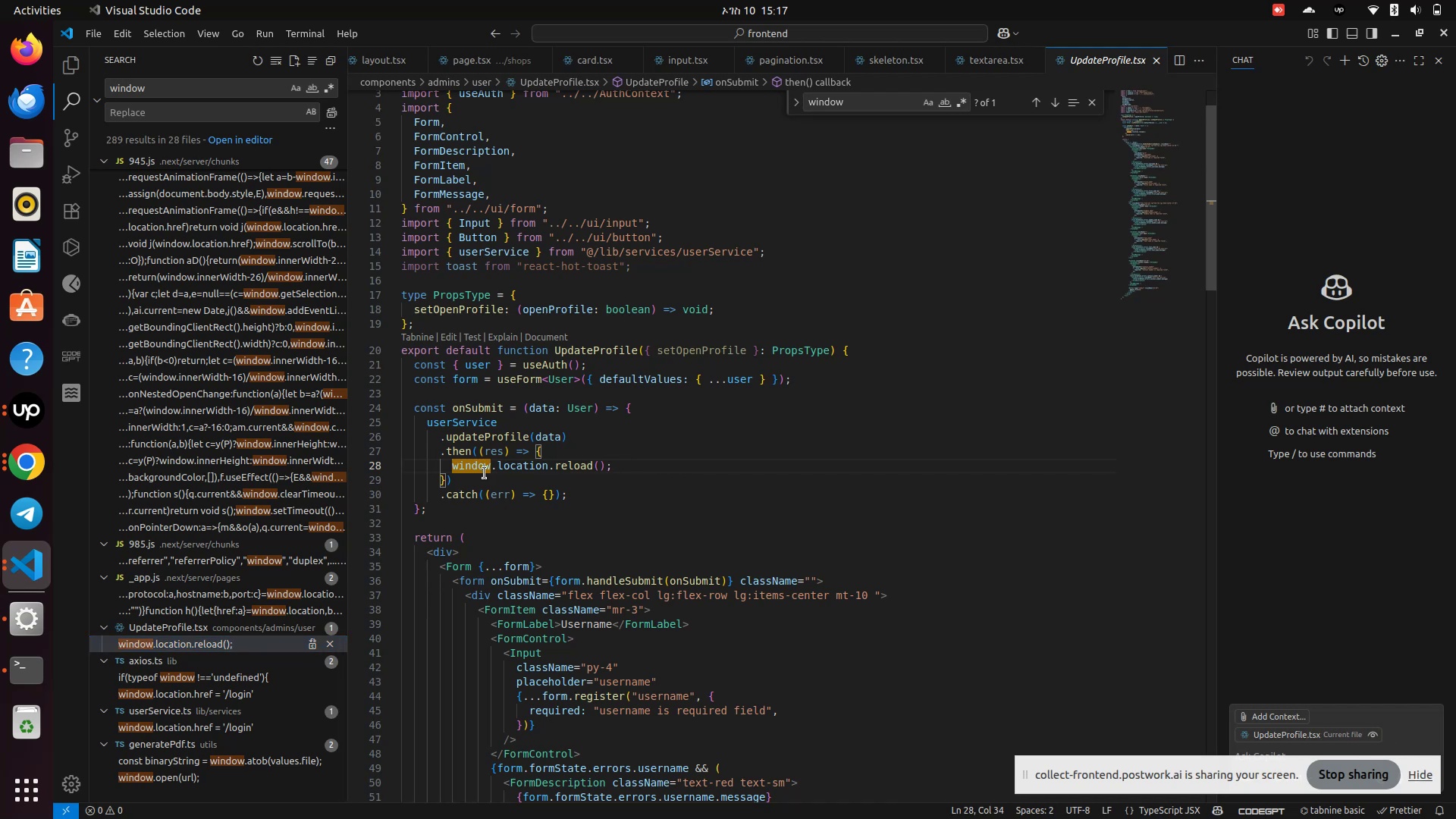 
wait(7.42)
 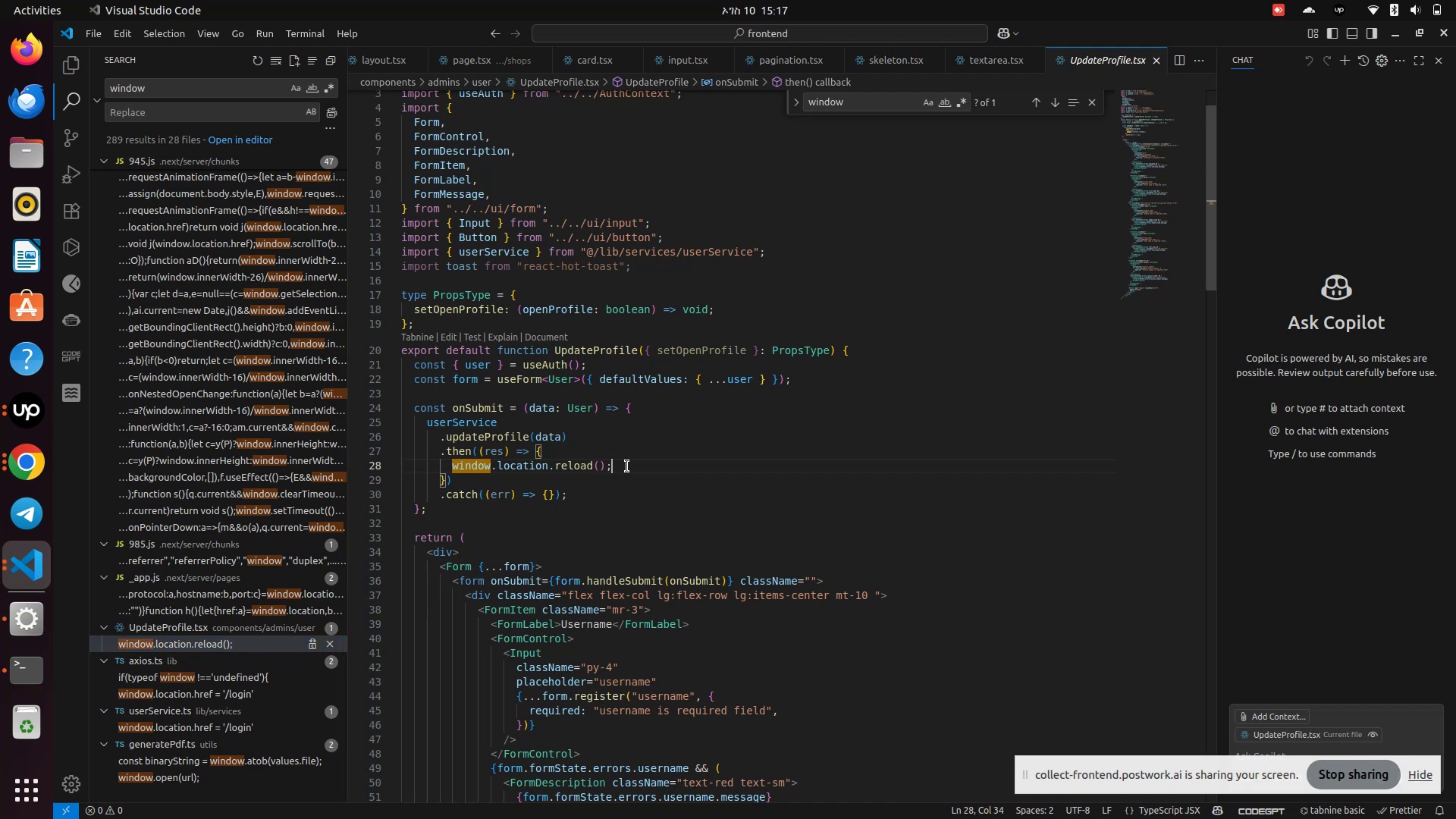 
left_click([23, 465])
 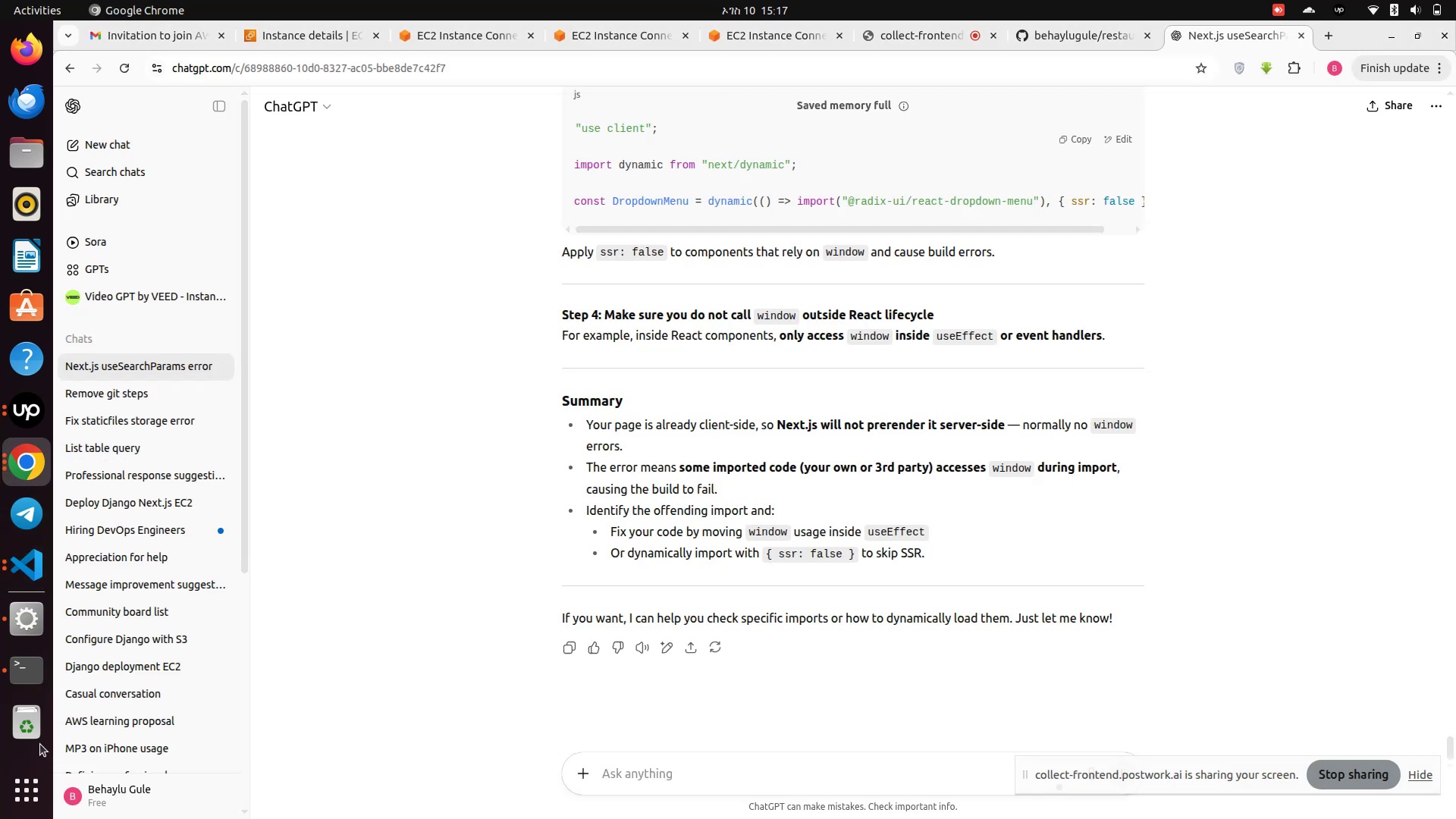 
left_click([8, 677])
 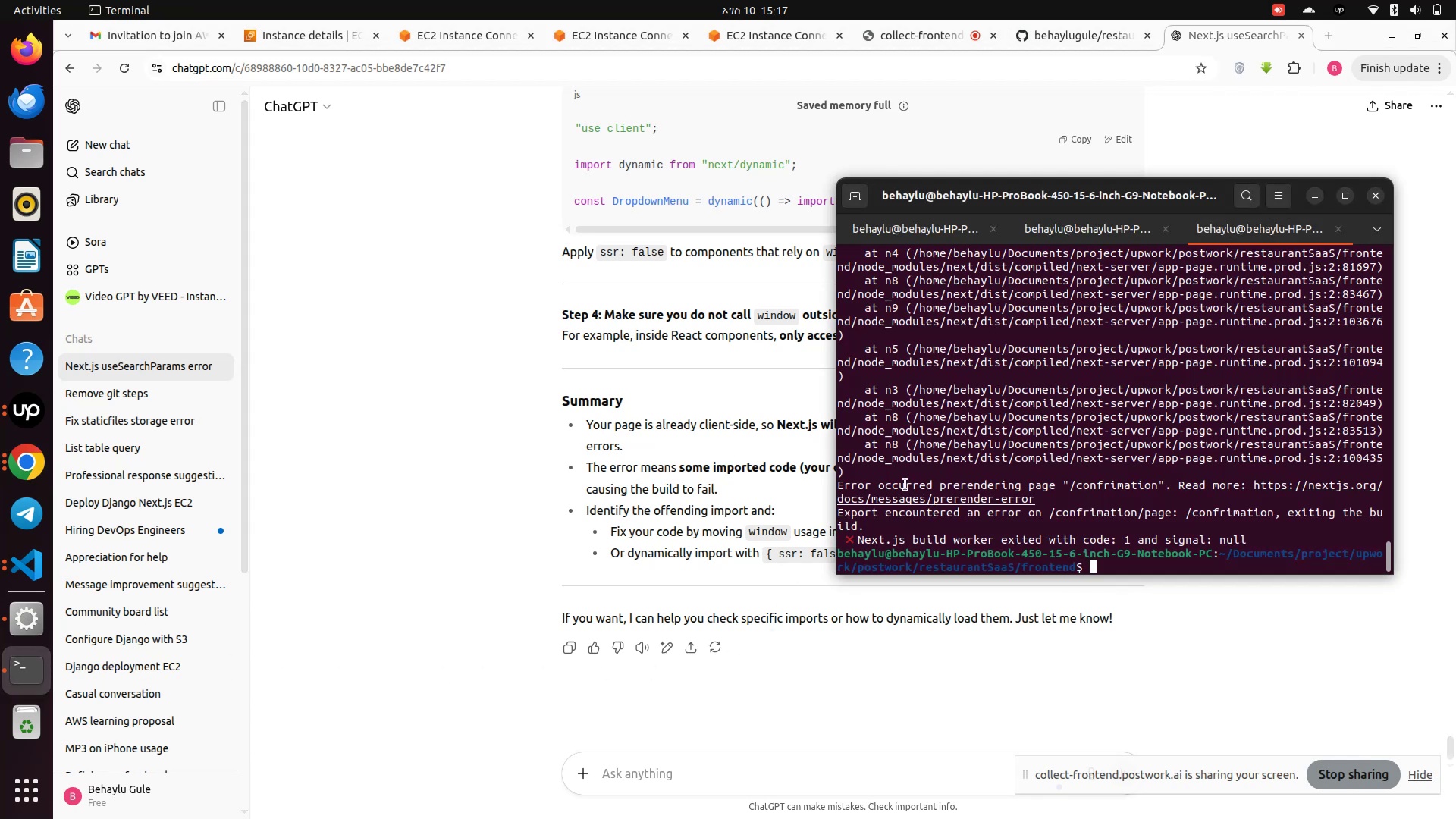 
scroll: coordinate [979, 476], scroll_direction: up, amount: 9.0
 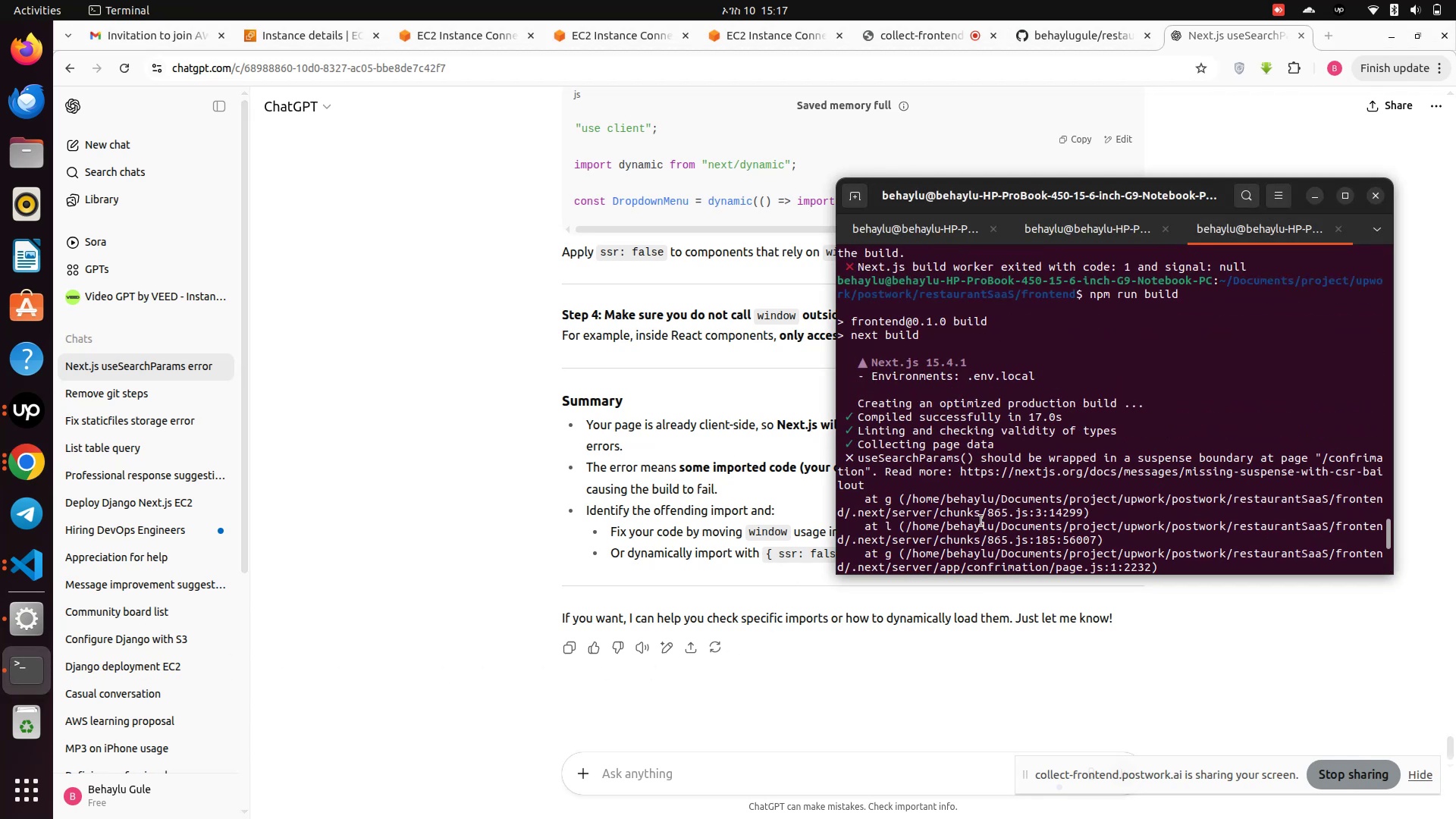 
wait(8.61)
 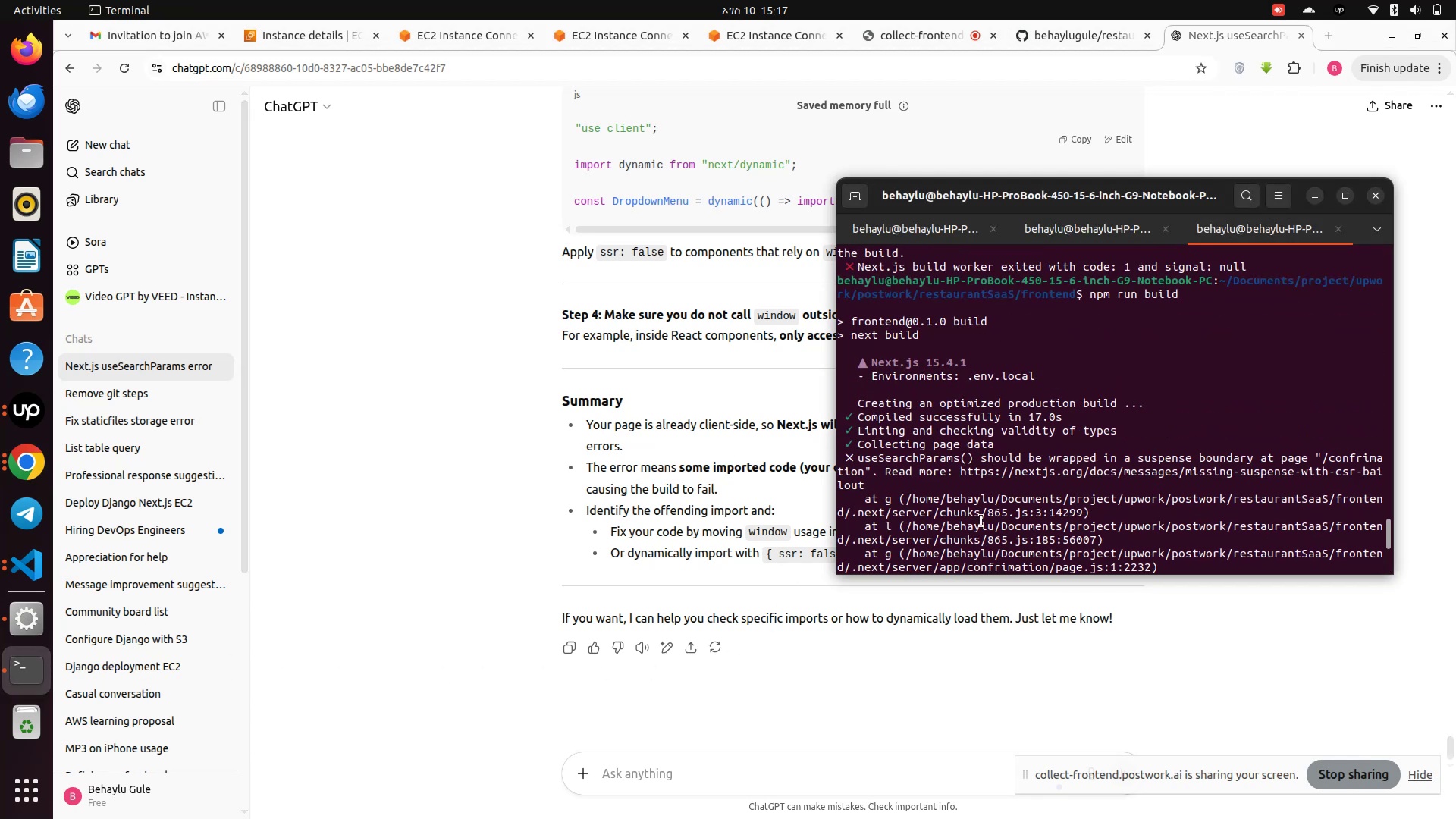 
scroll: coordinate [979, 522], scroll_direction: down, amount: 2.0
 